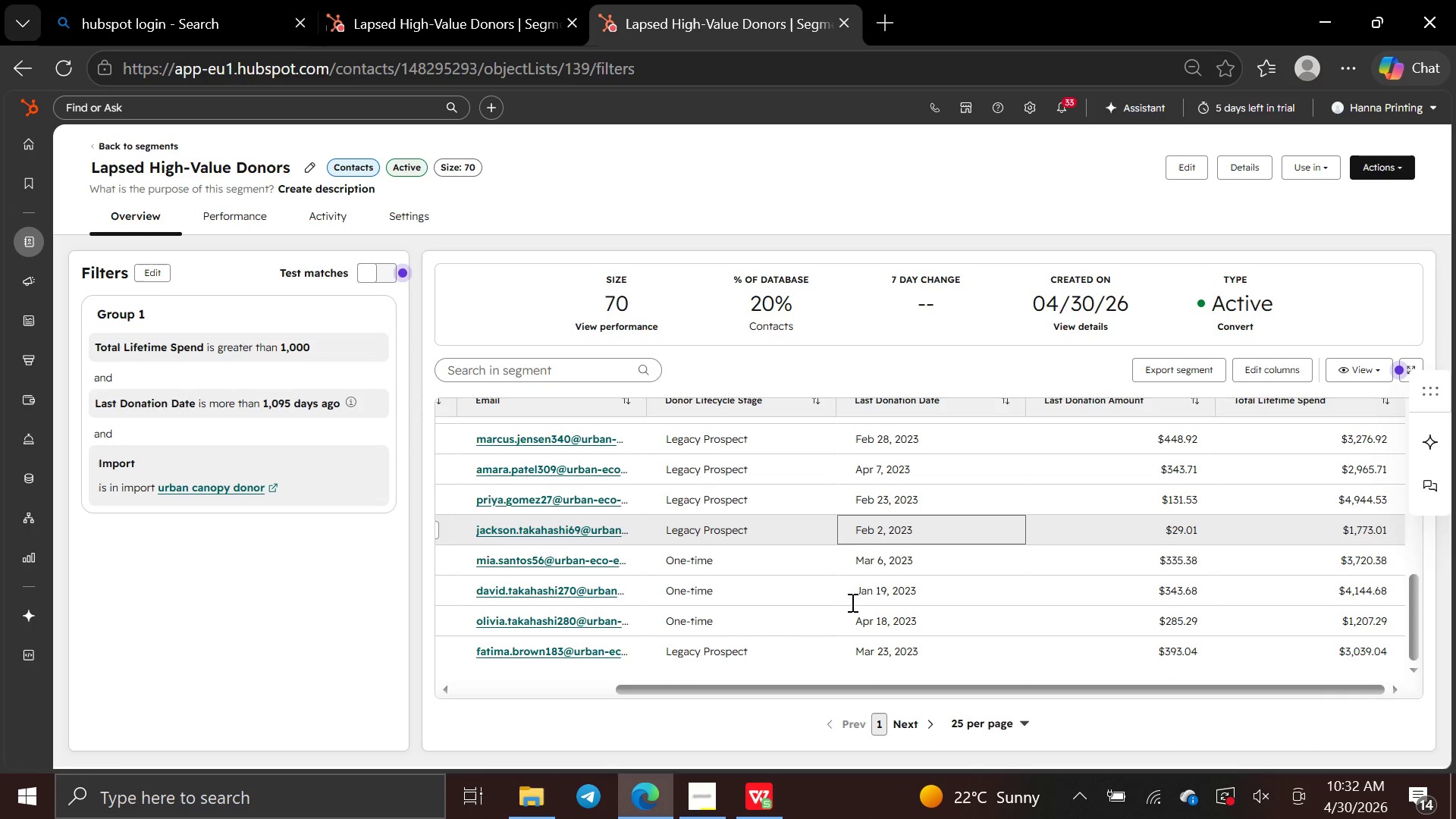 
left_click([745, 802])
 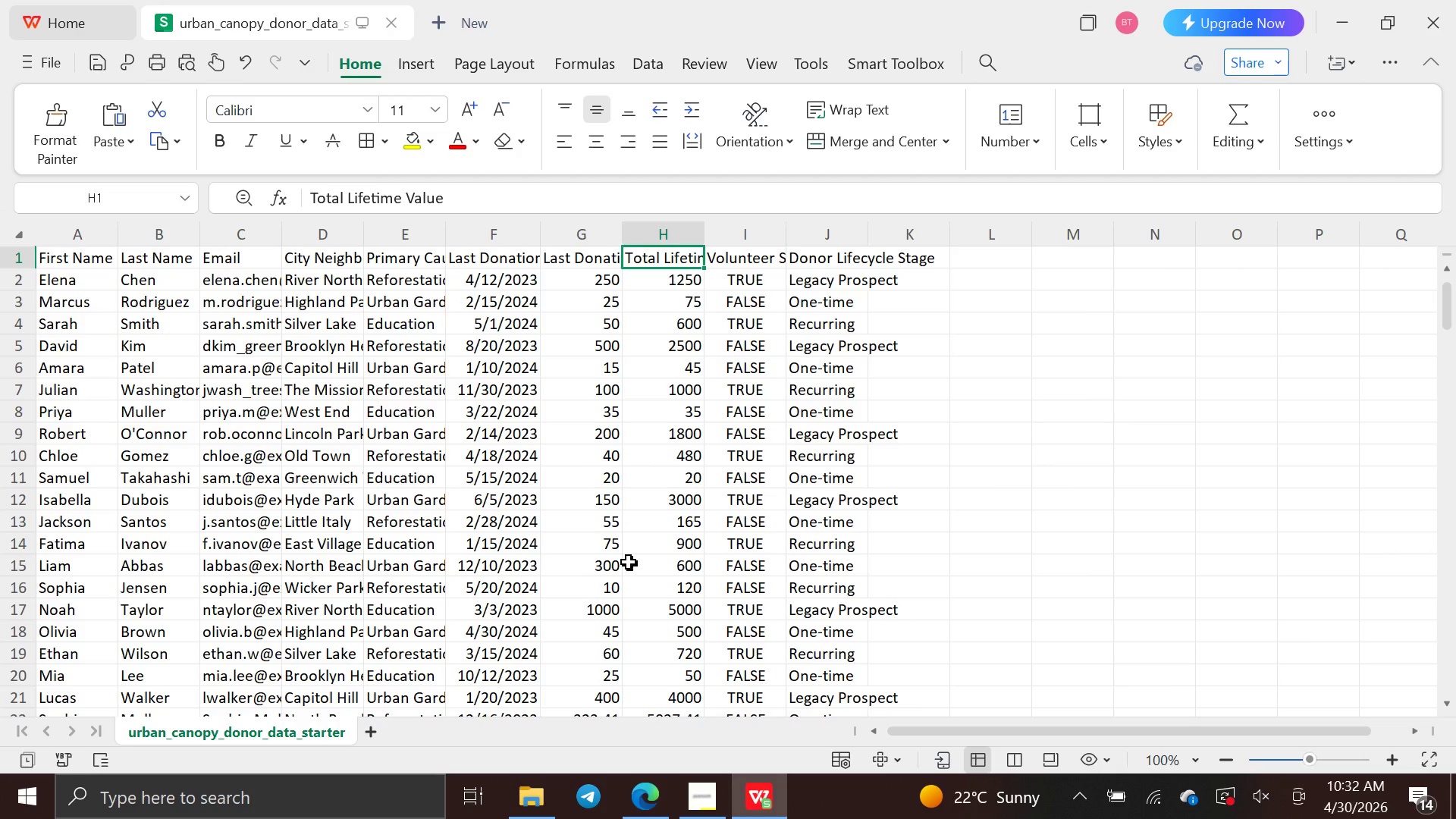 
scroll: coordinate [629, 562], scroll_direction: up, amount: 3.0
 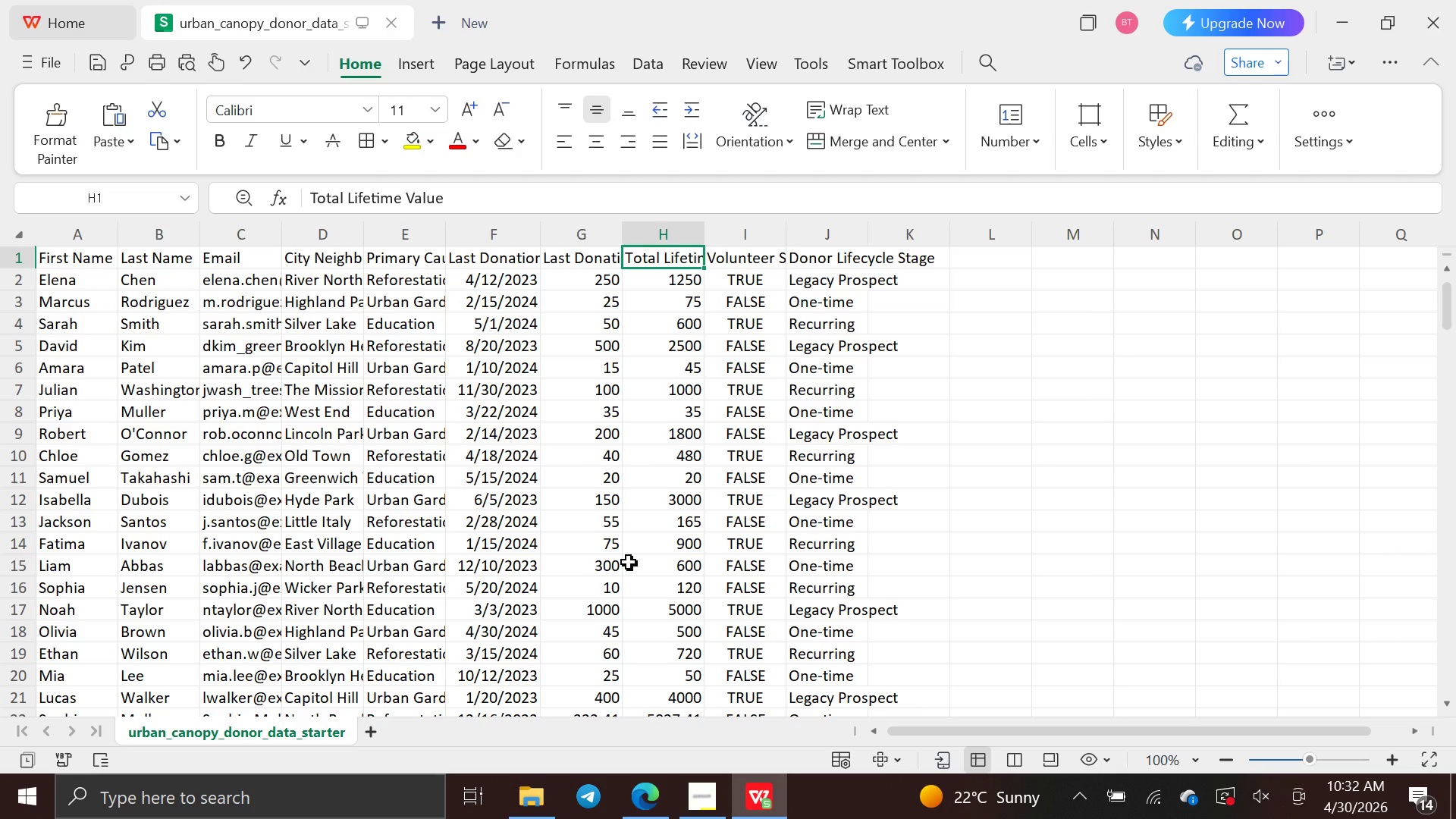 
scroll: coordinate [629, 489], scroll_direction: down, amount: 18.0
 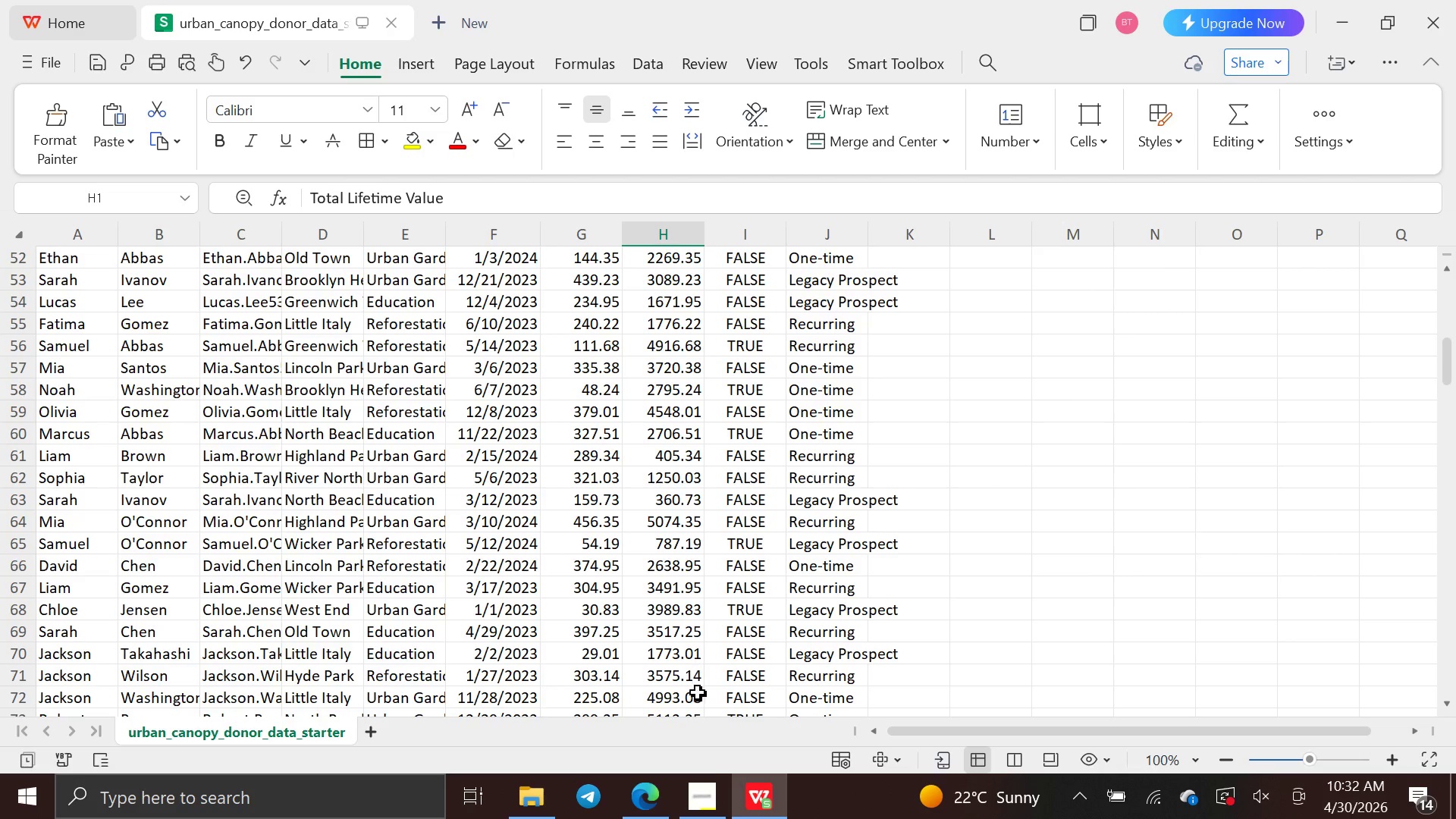 
left_click([645, 799])
 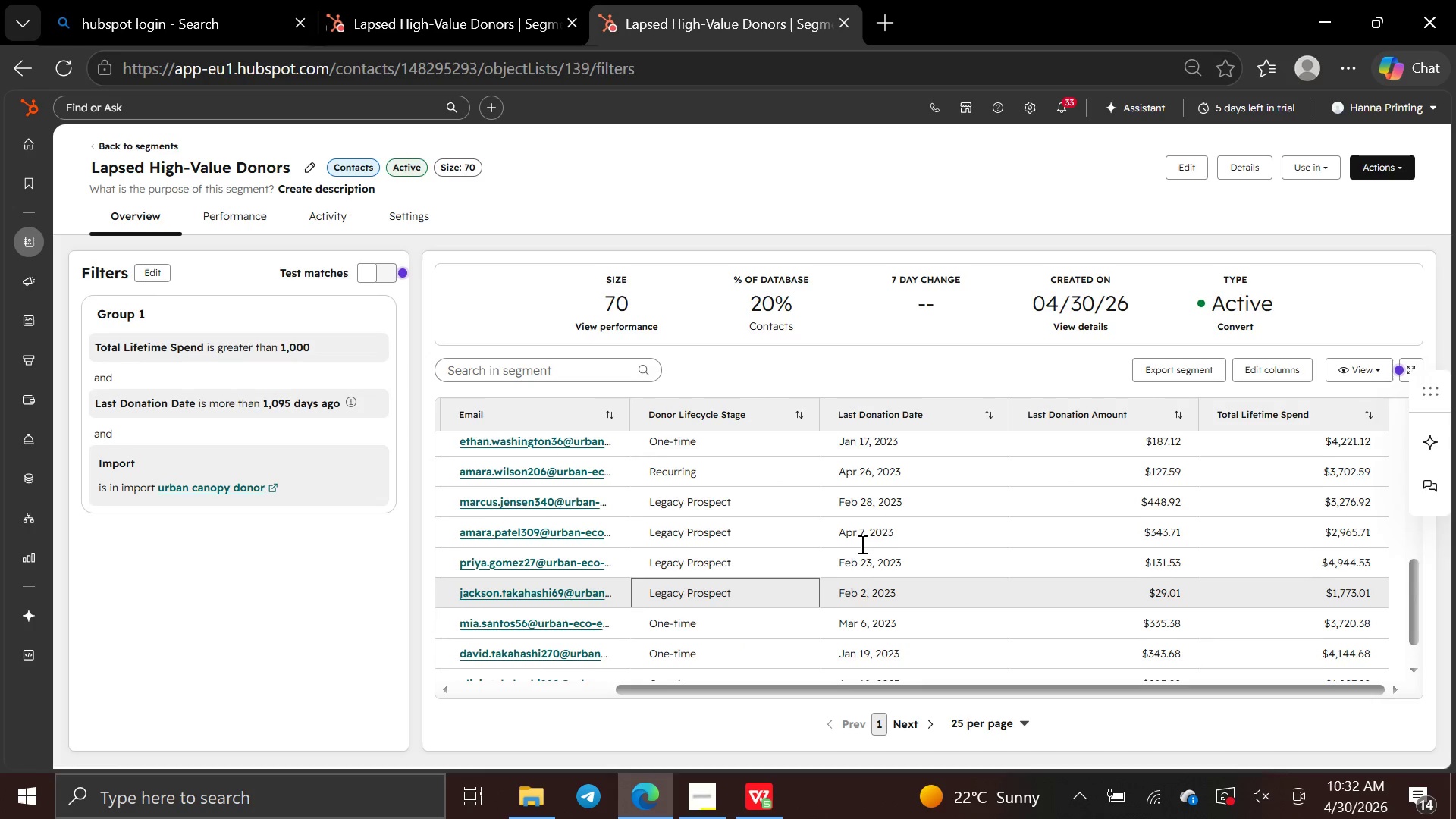 
wait(17.39)
 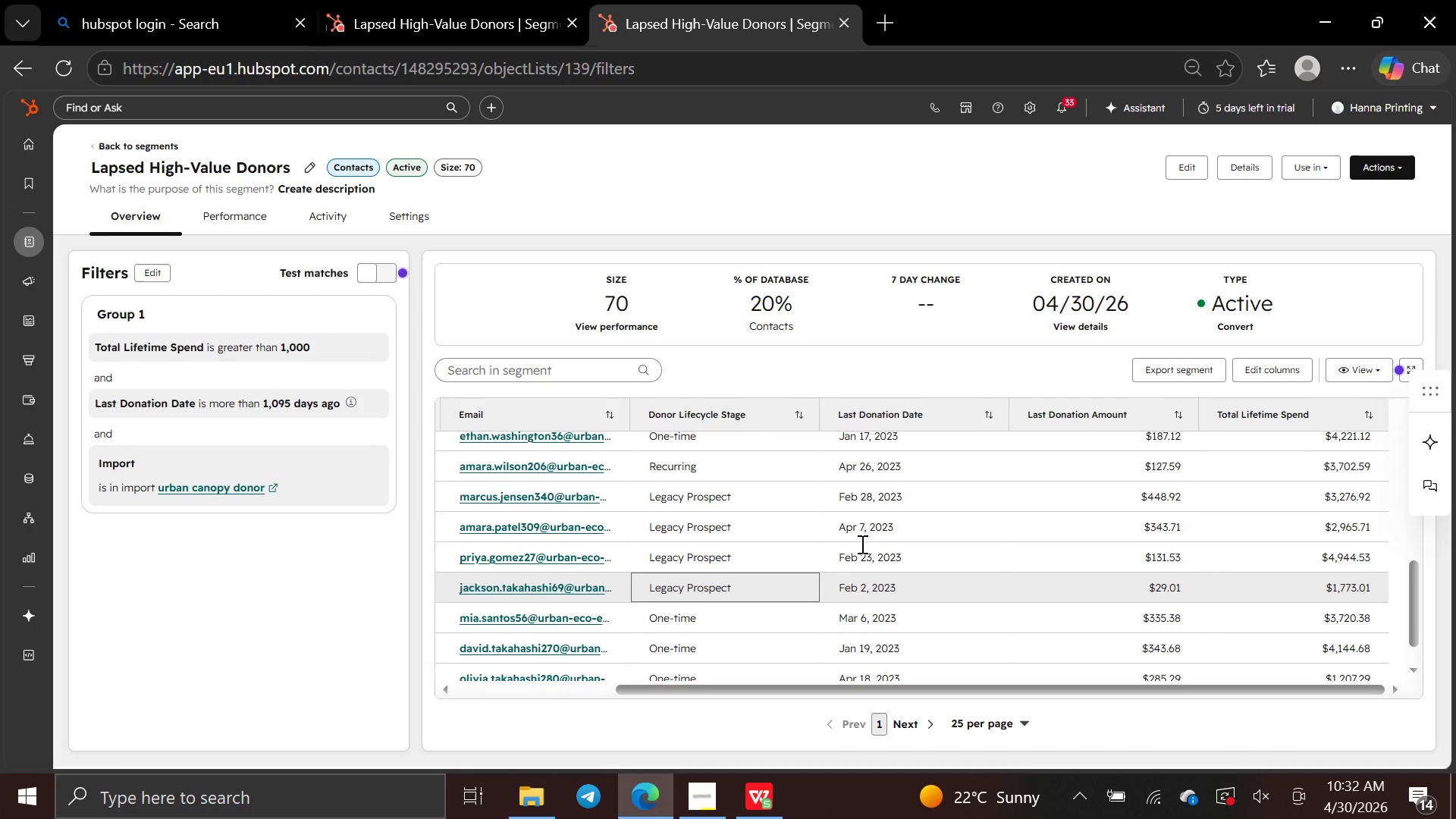 
key(Control+Minus)
 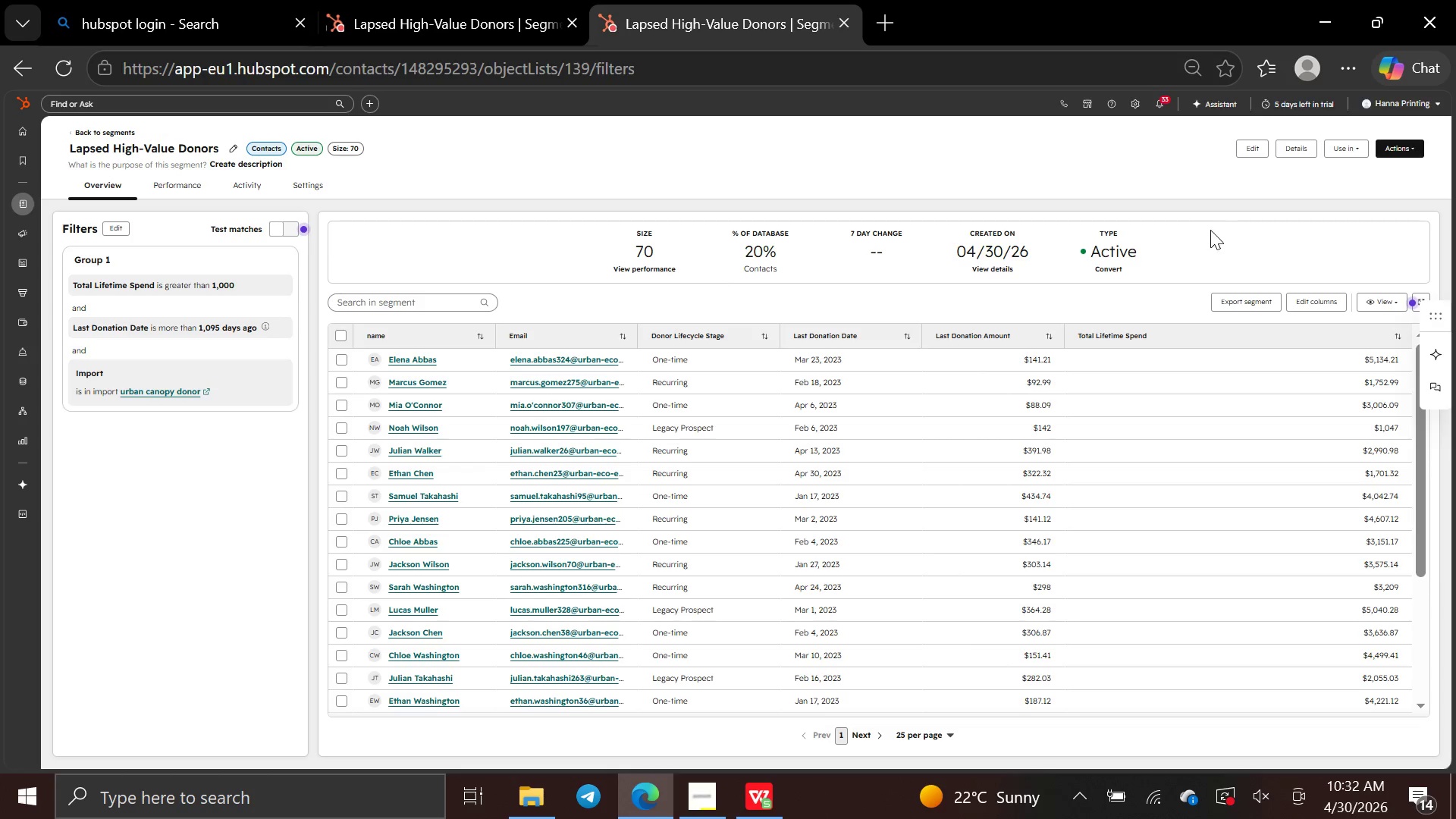 
key(PrintScreen)
 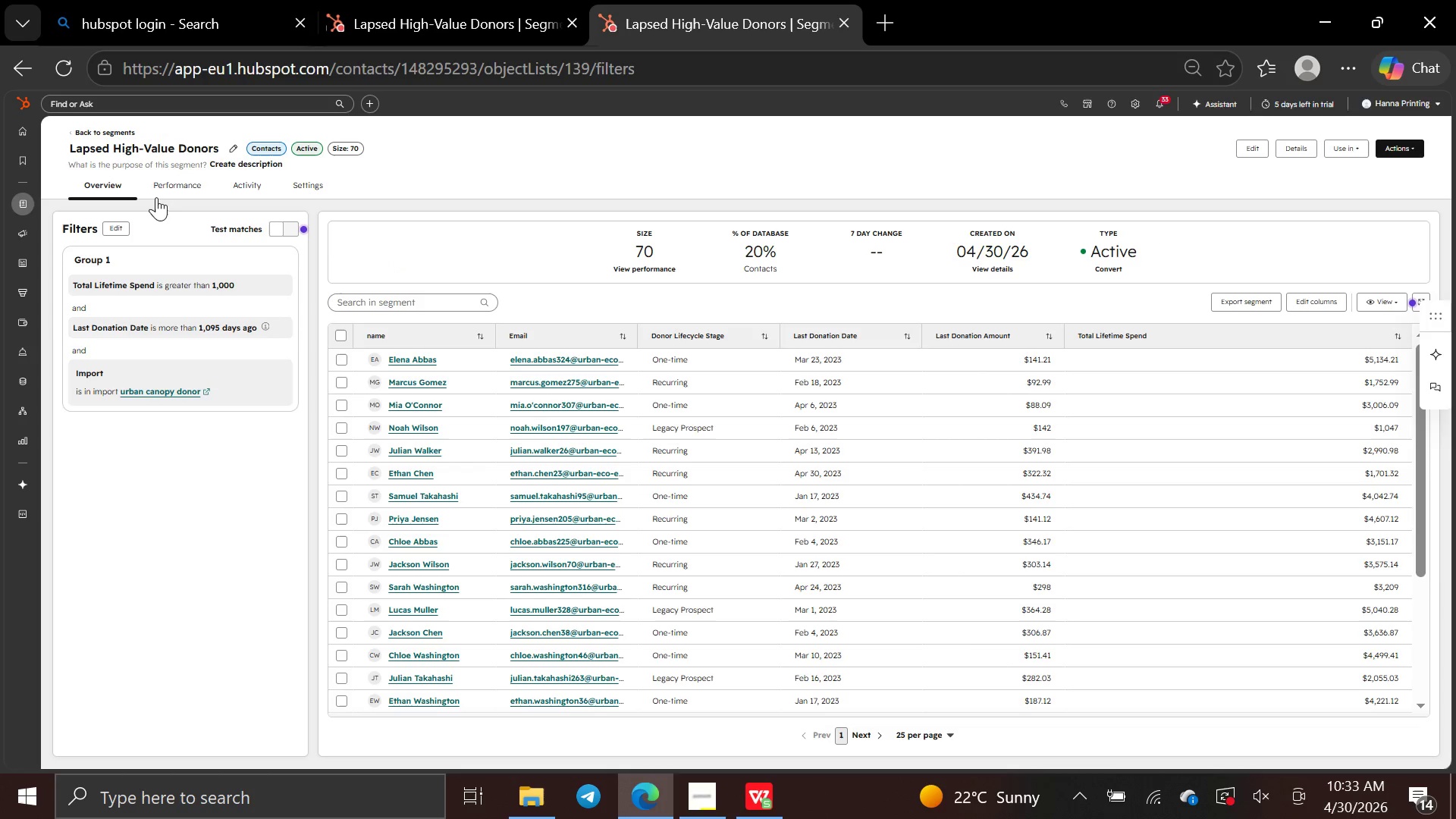 
wait(6.09)
 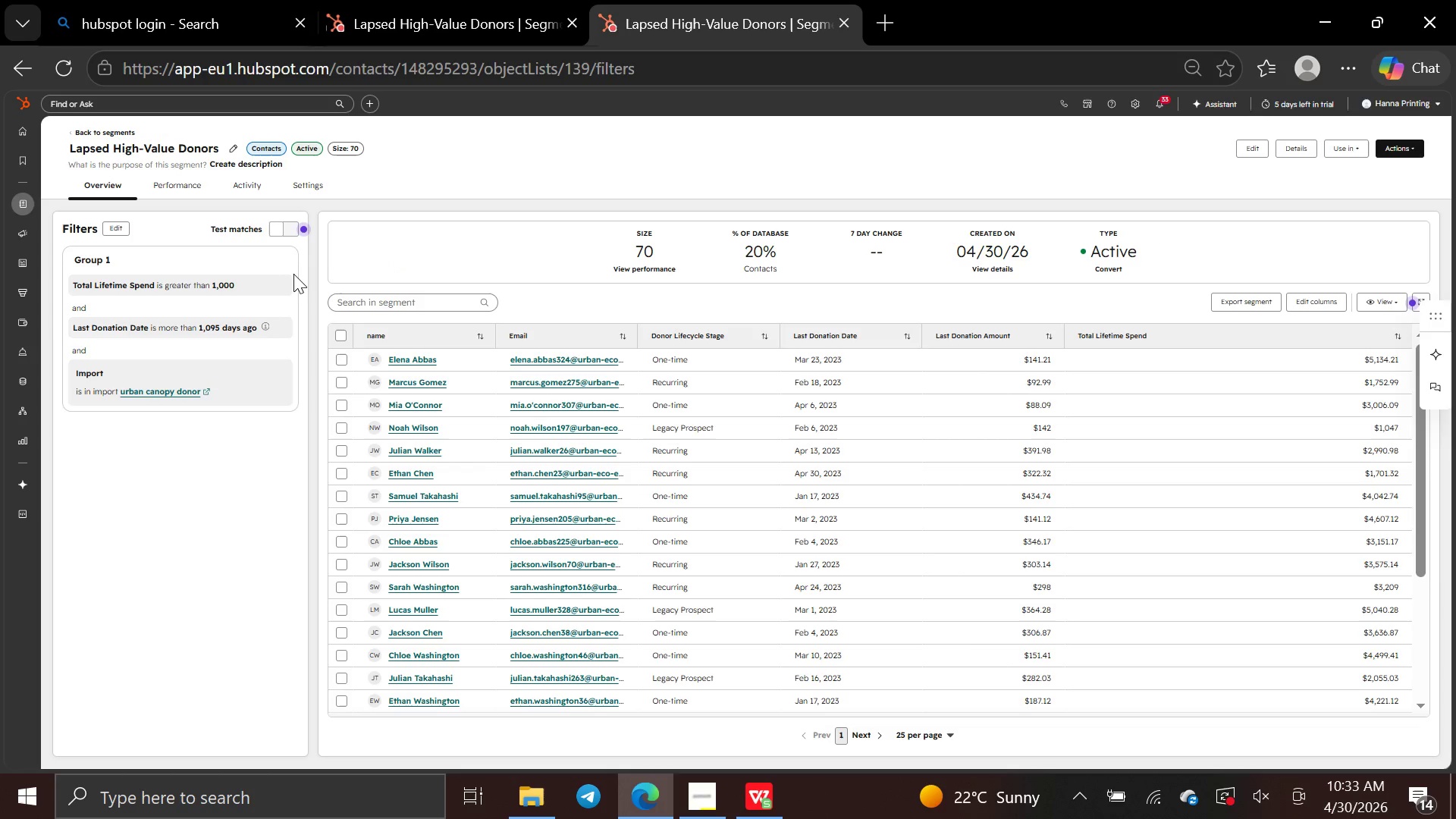 
left_click([292, 98])
 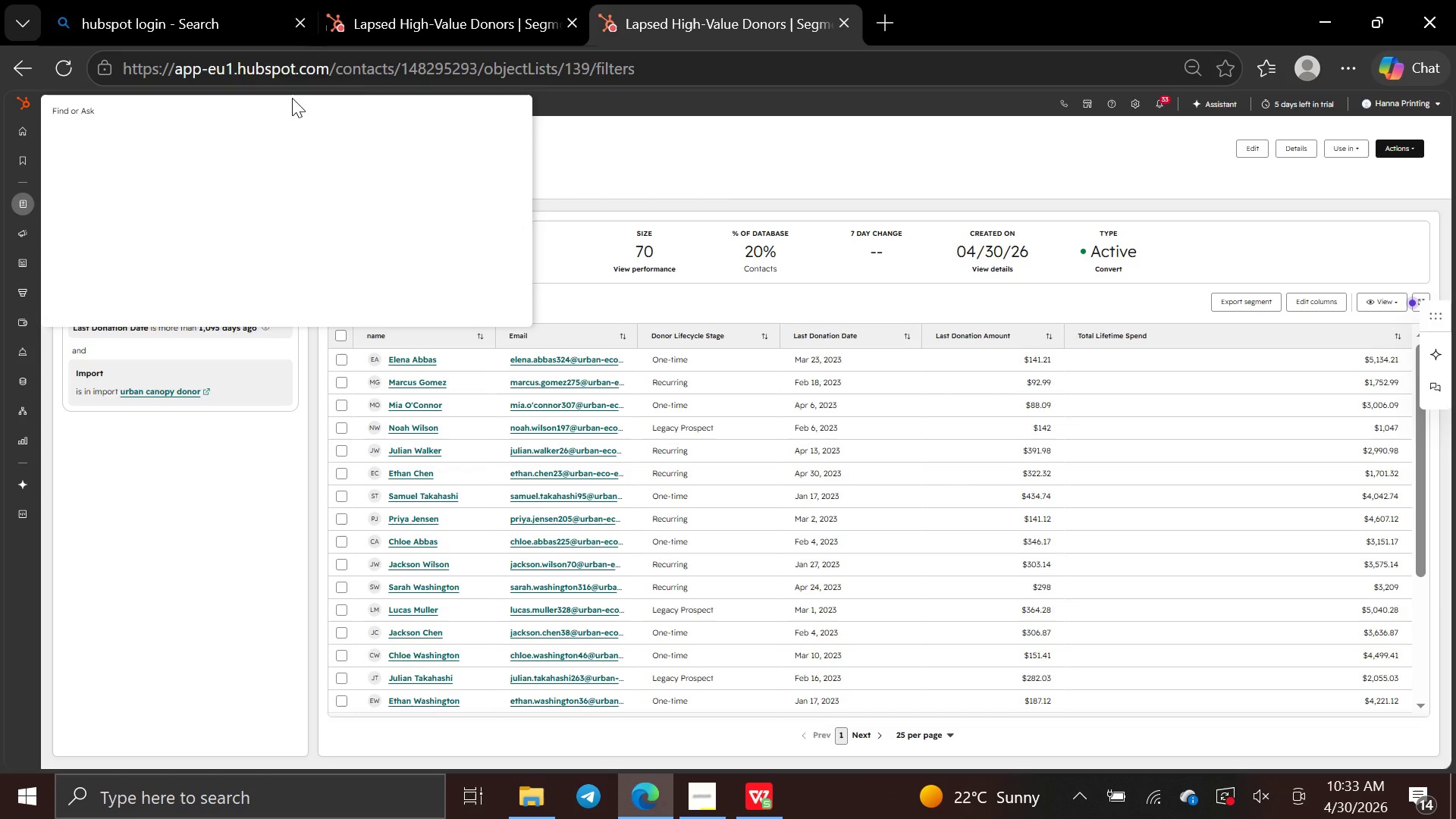 
type(ma)
 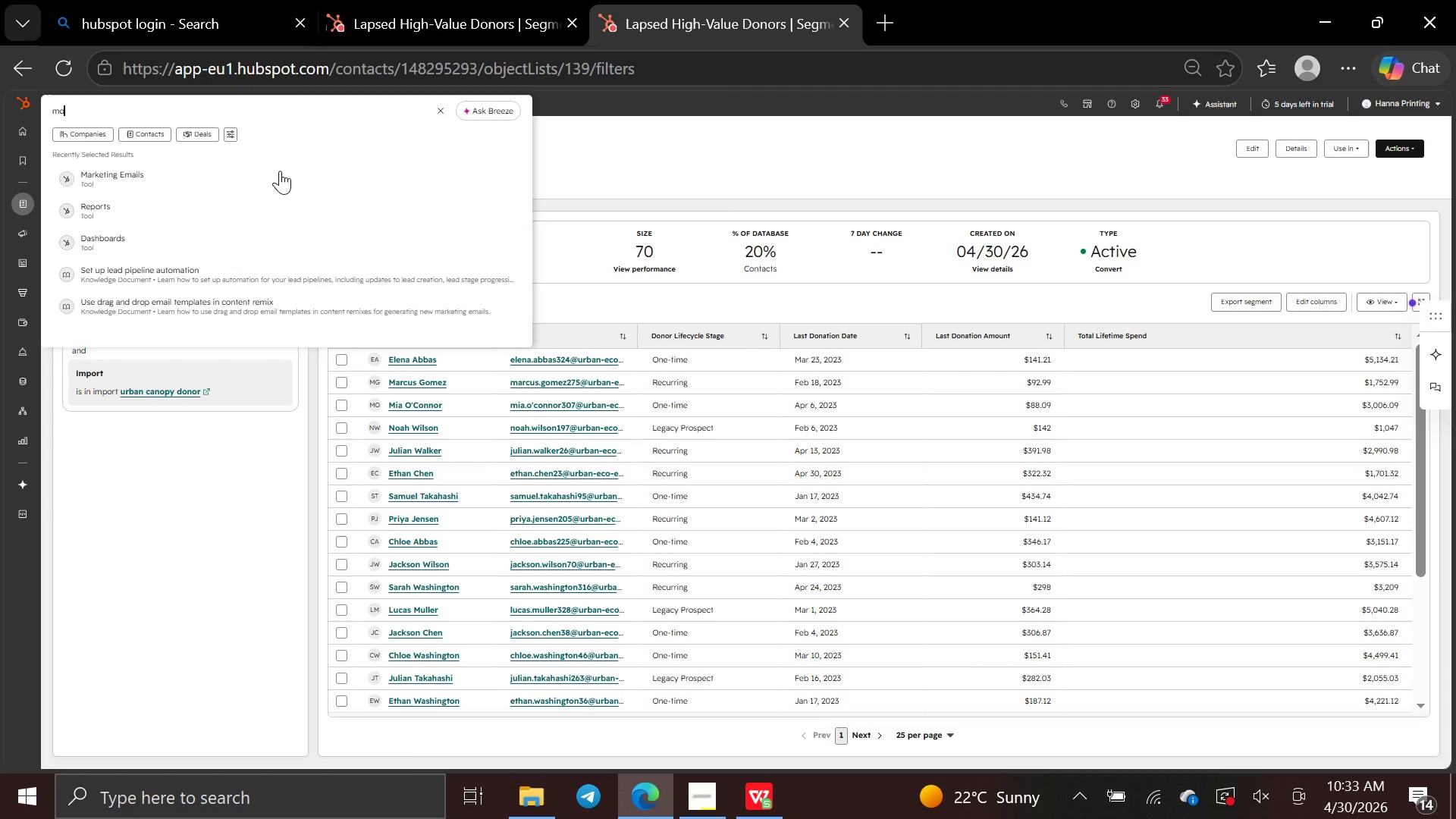 
left_click([278, 177])
 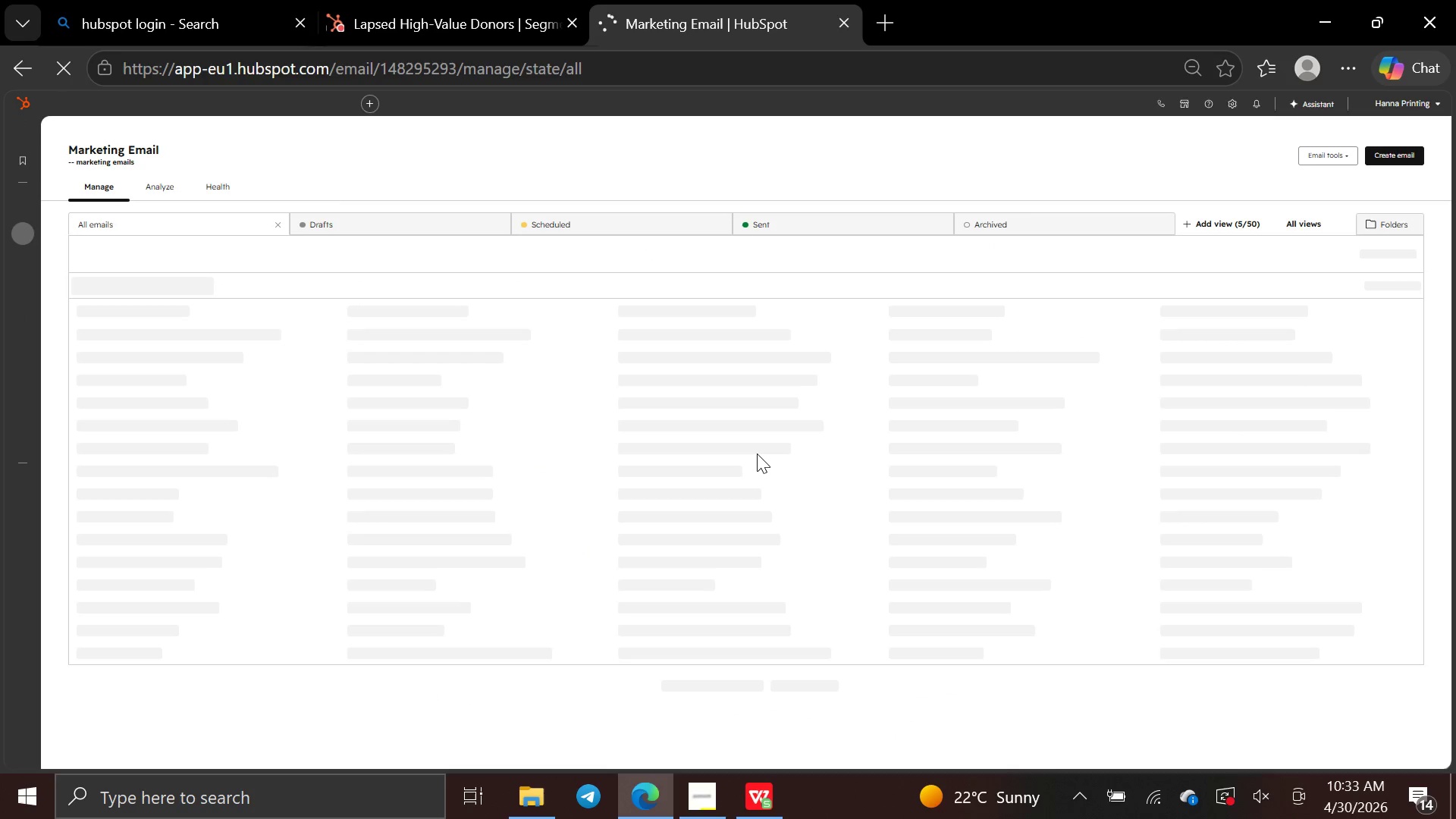 
key(Control+Equal)
 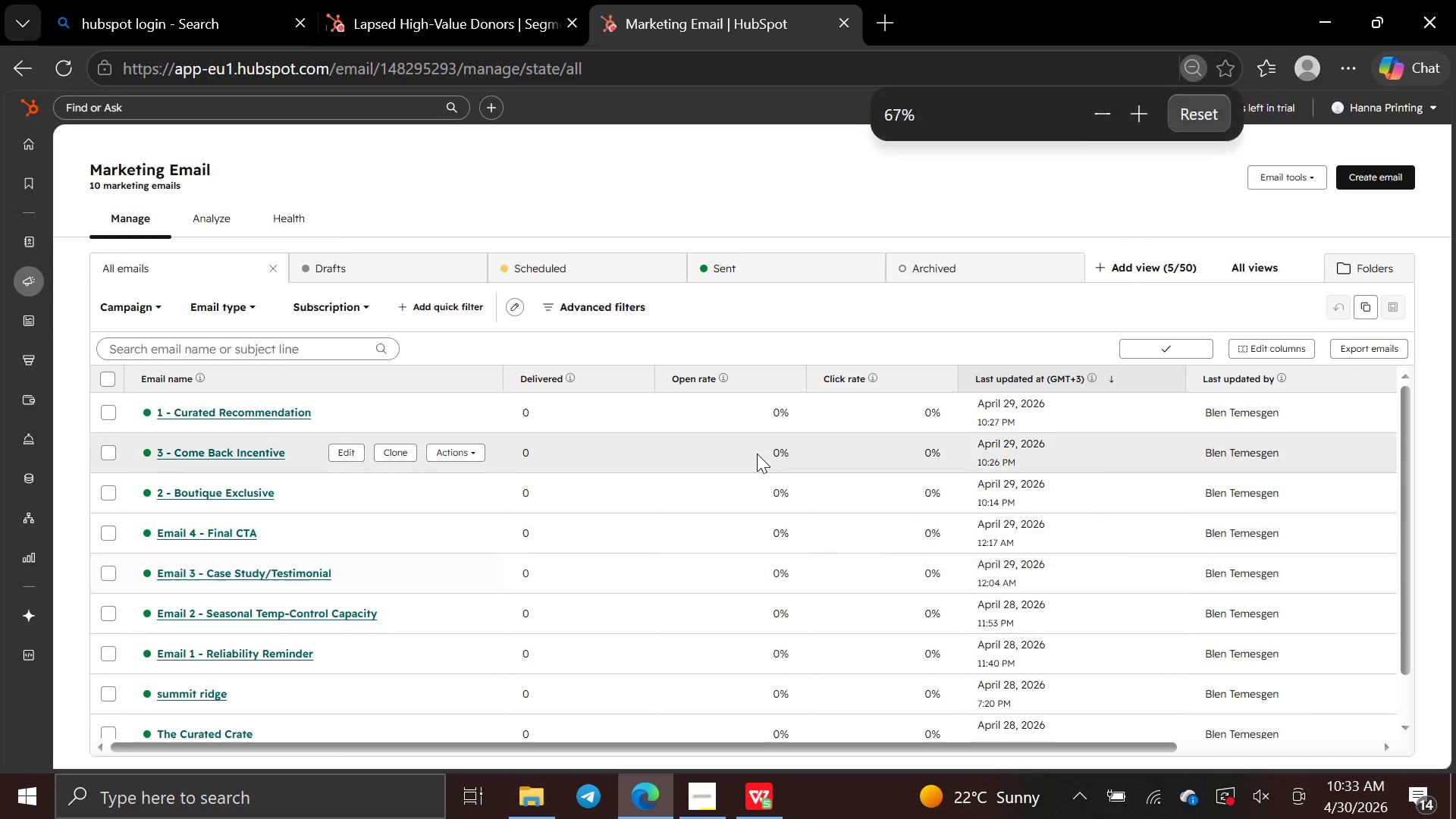 
key(Control+Equal)
 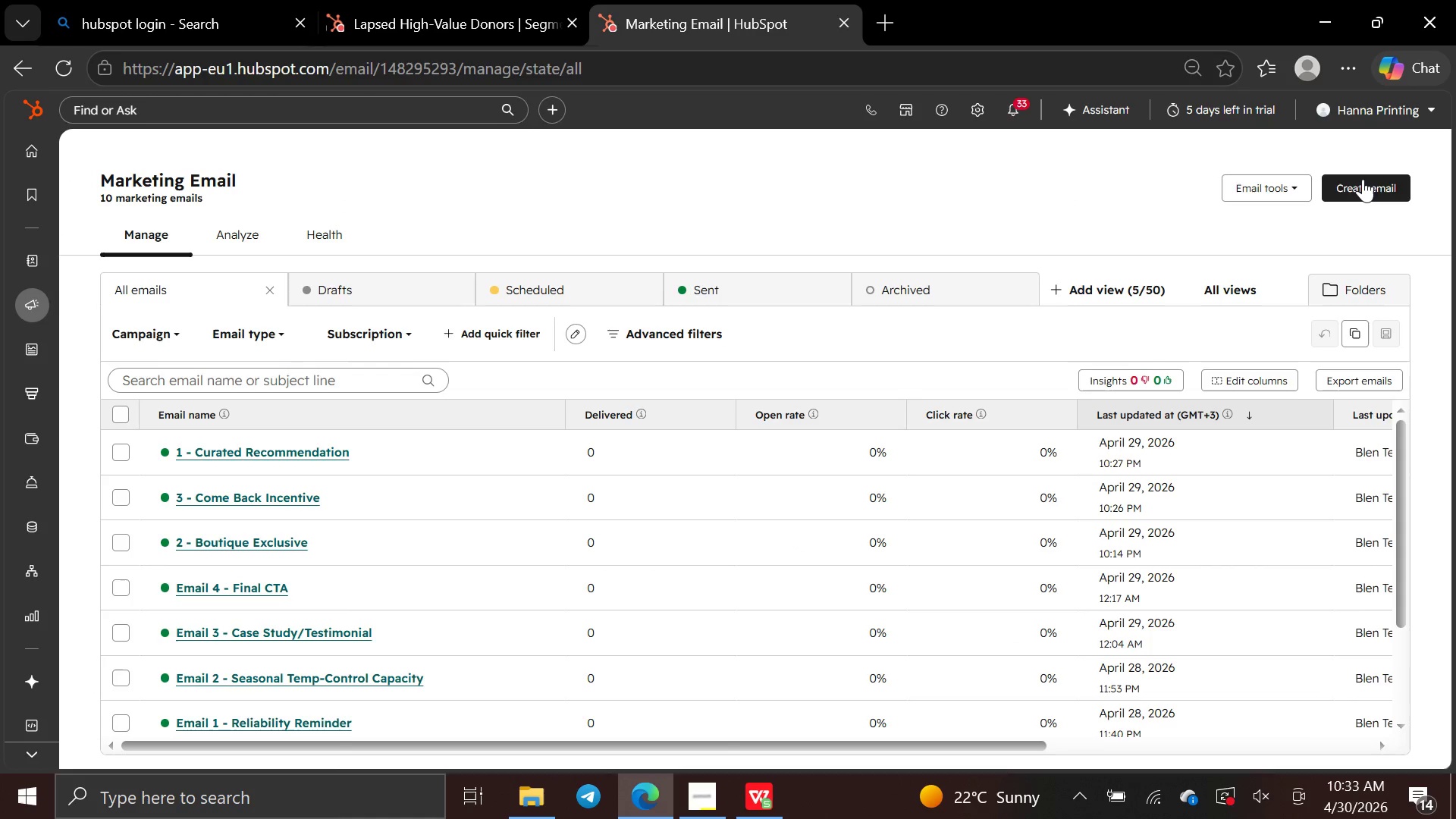 
left_click([1363, 183])
 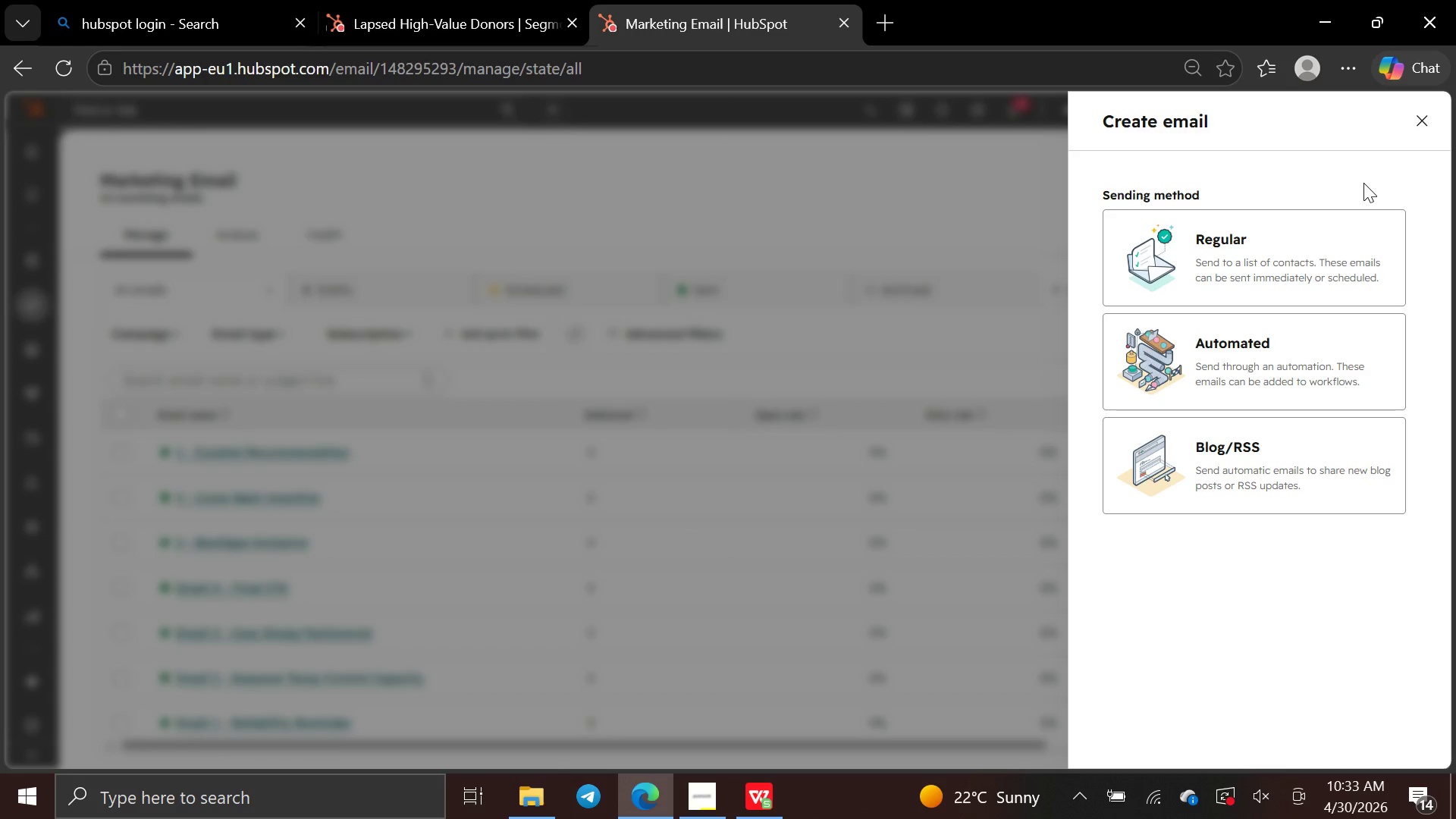 
wait(7.08)
 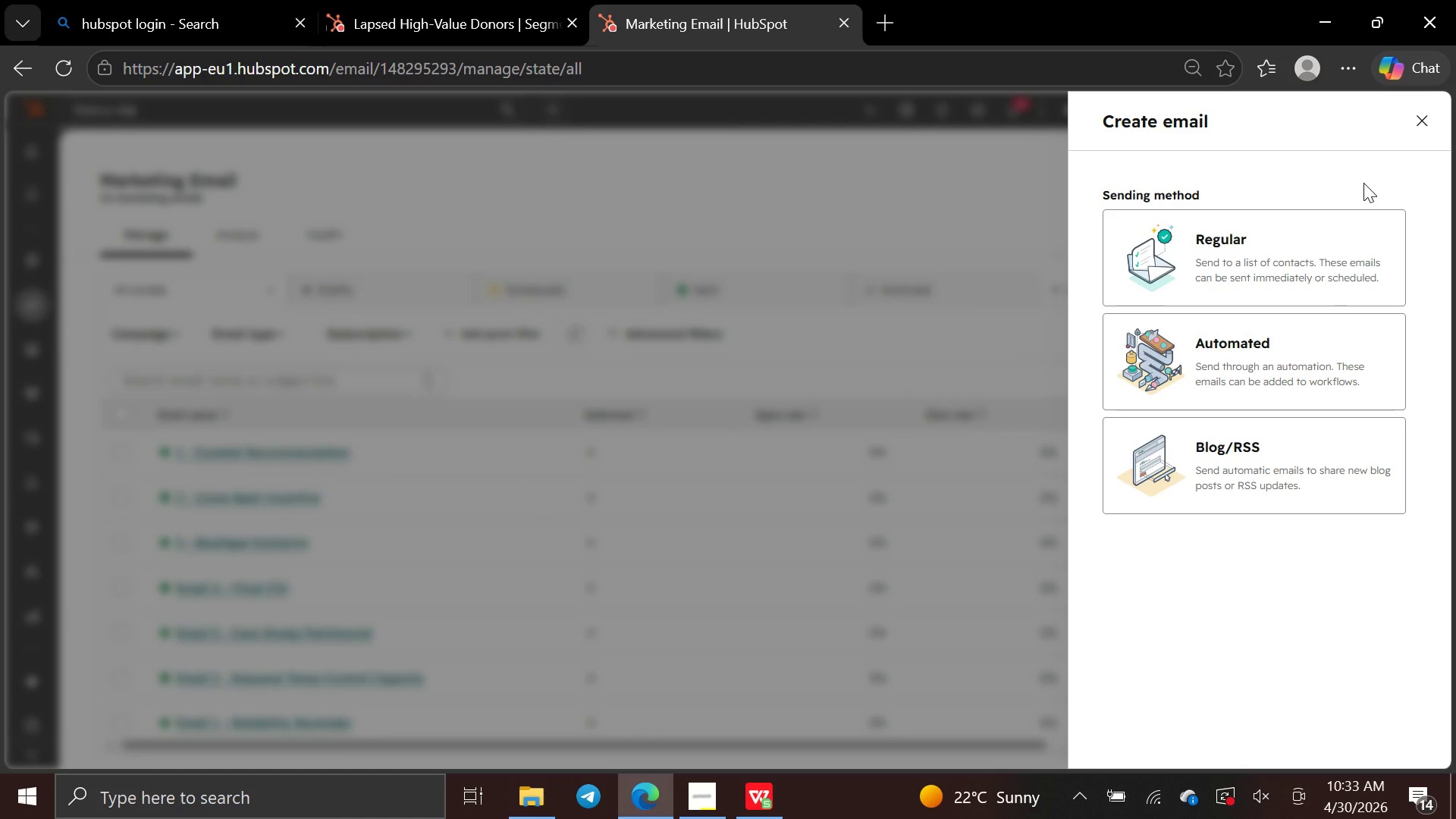 
left_click([1350, 320])
 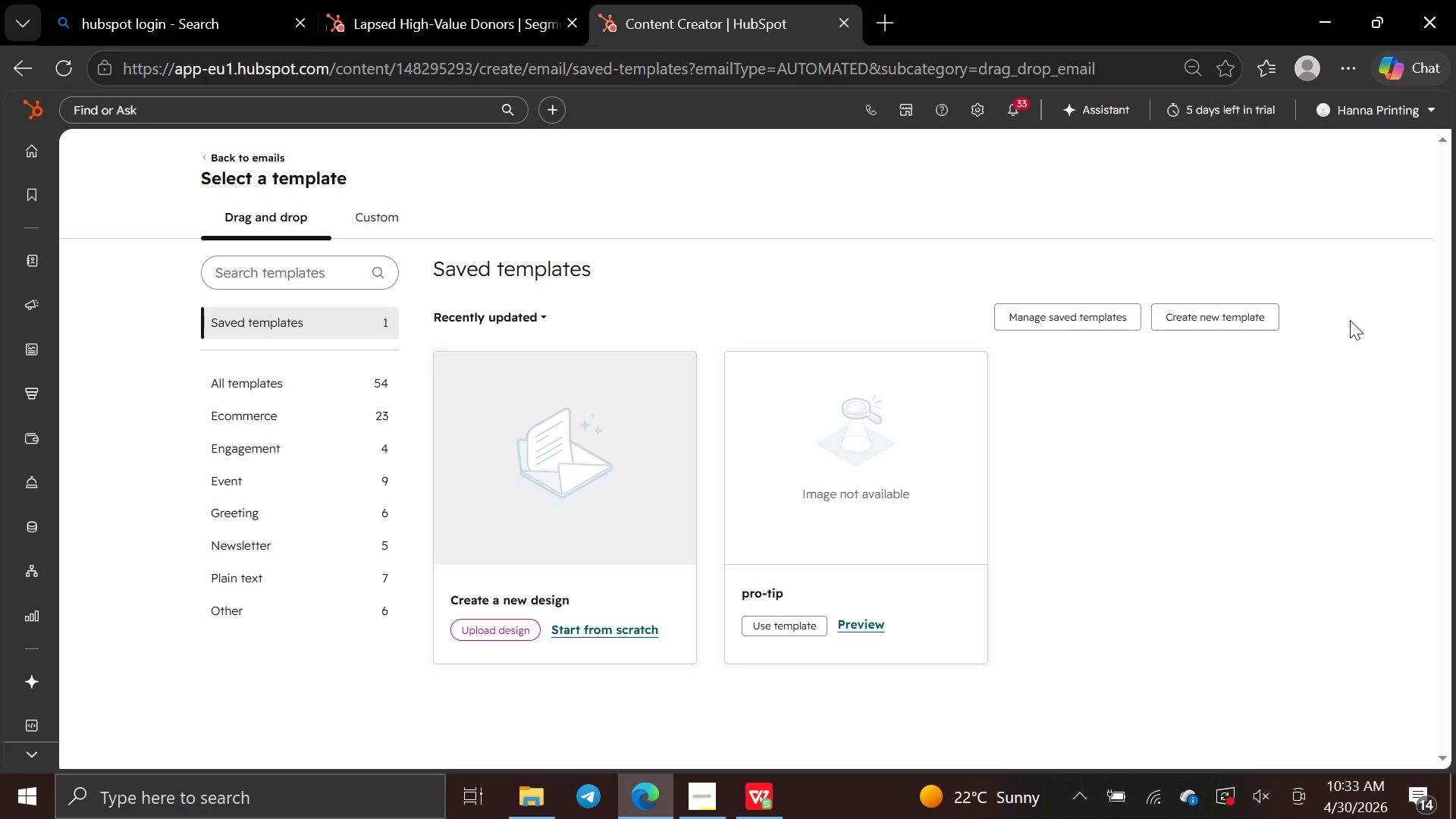 
wait(15.08)
 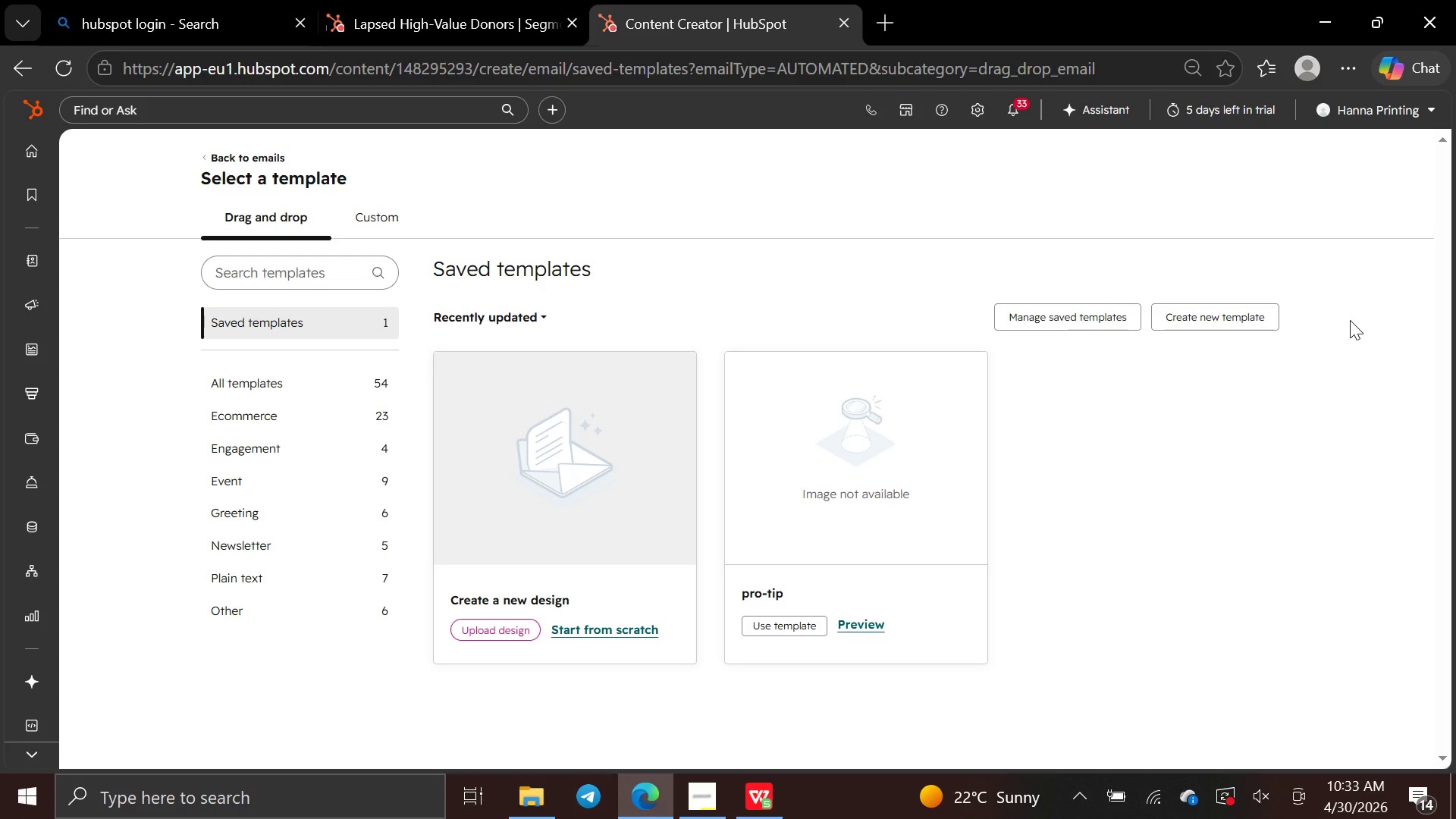 
left_click([638, 640])
 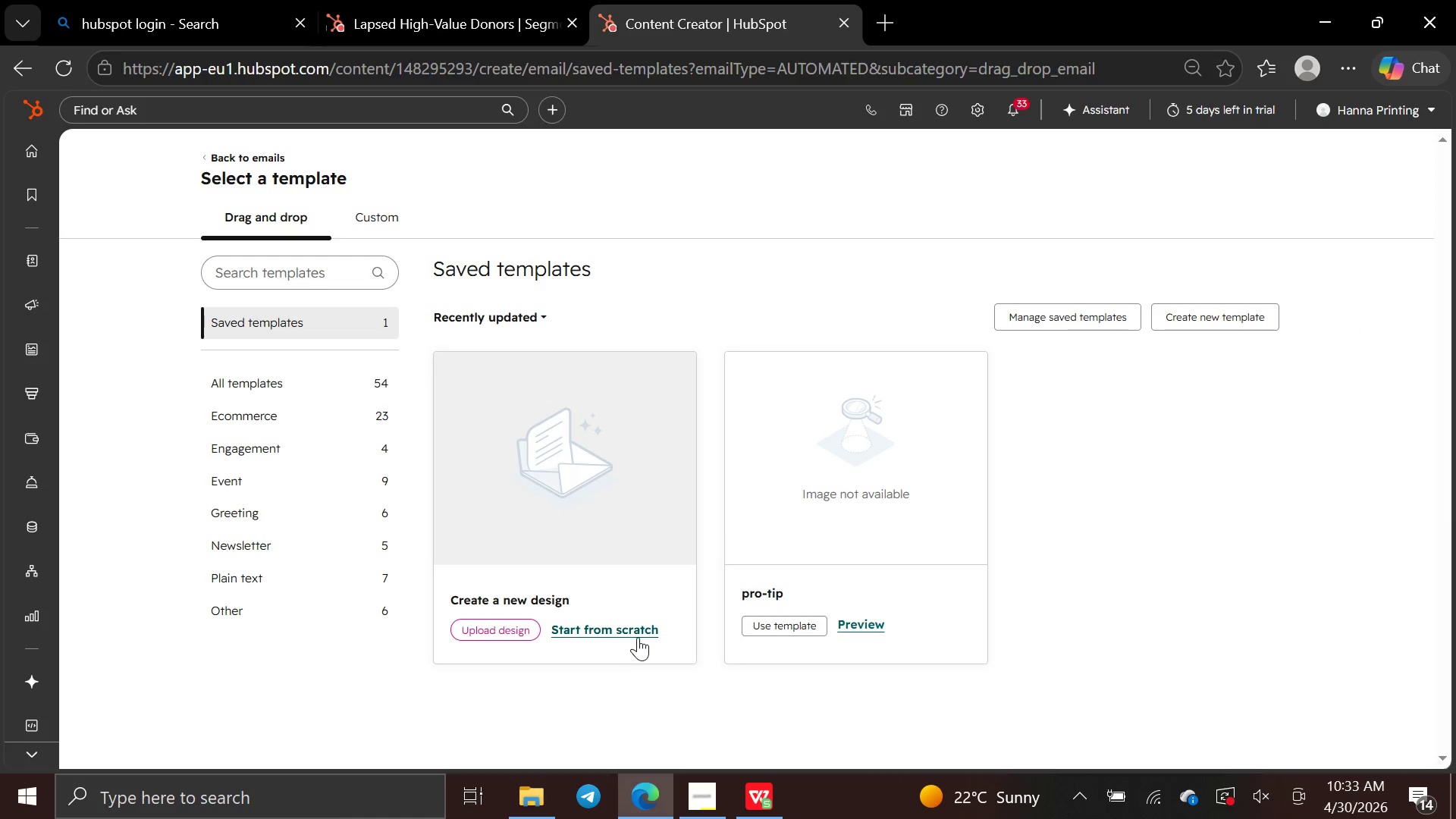 
left_click([638, 634])
 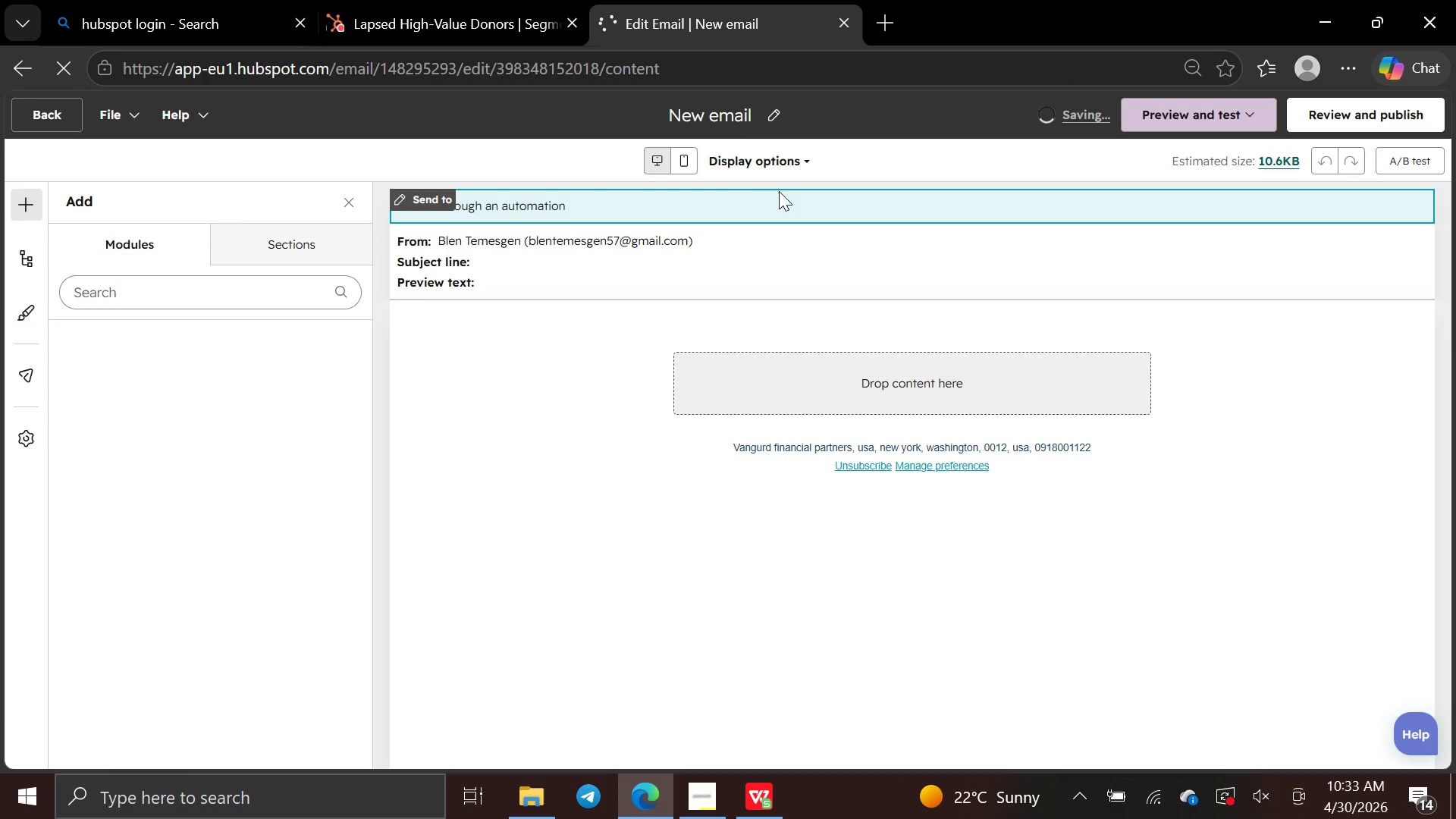 
left_click([778, 109])
 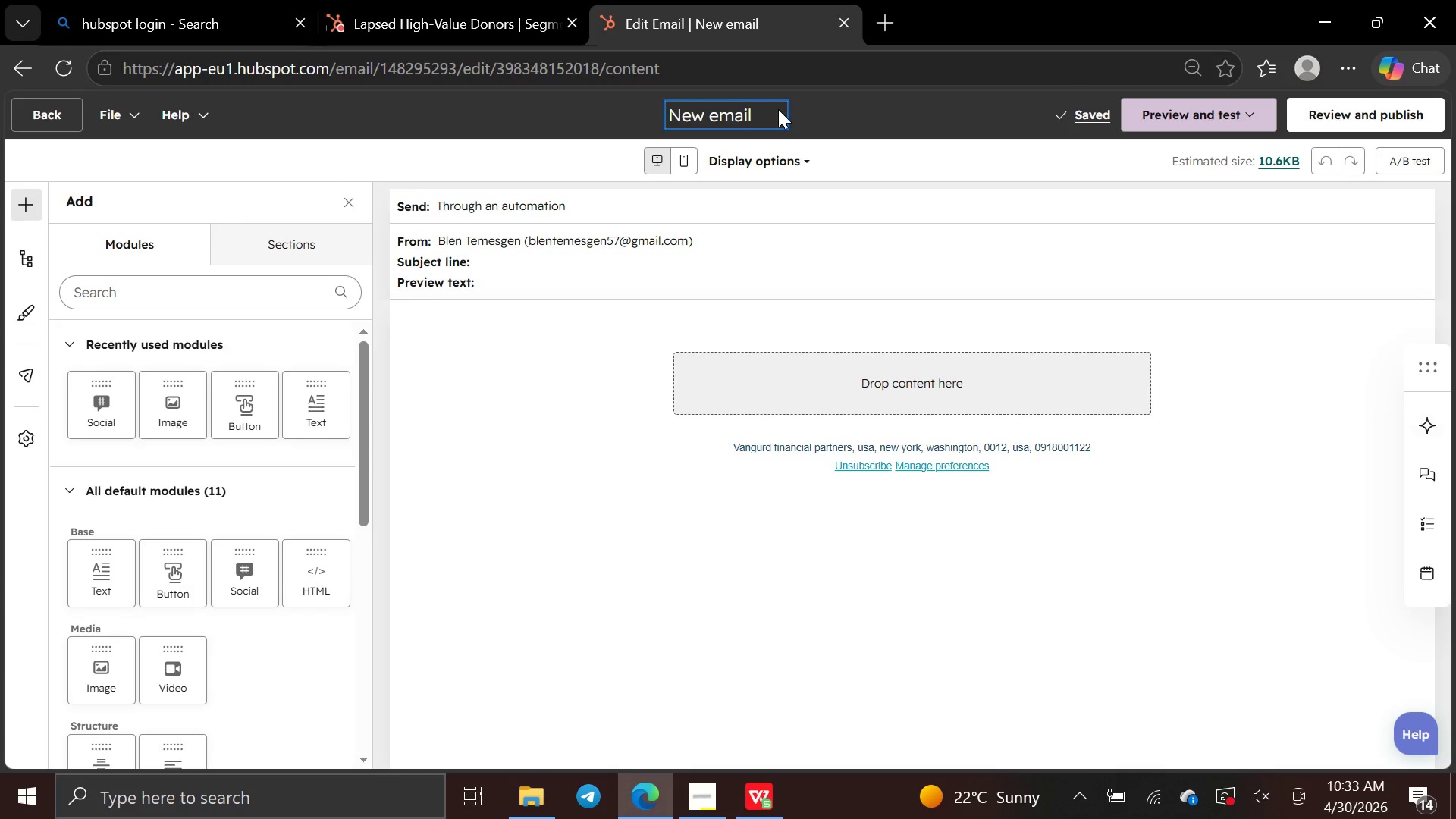 
hold_key(key=Backspace, duration=0.95)
 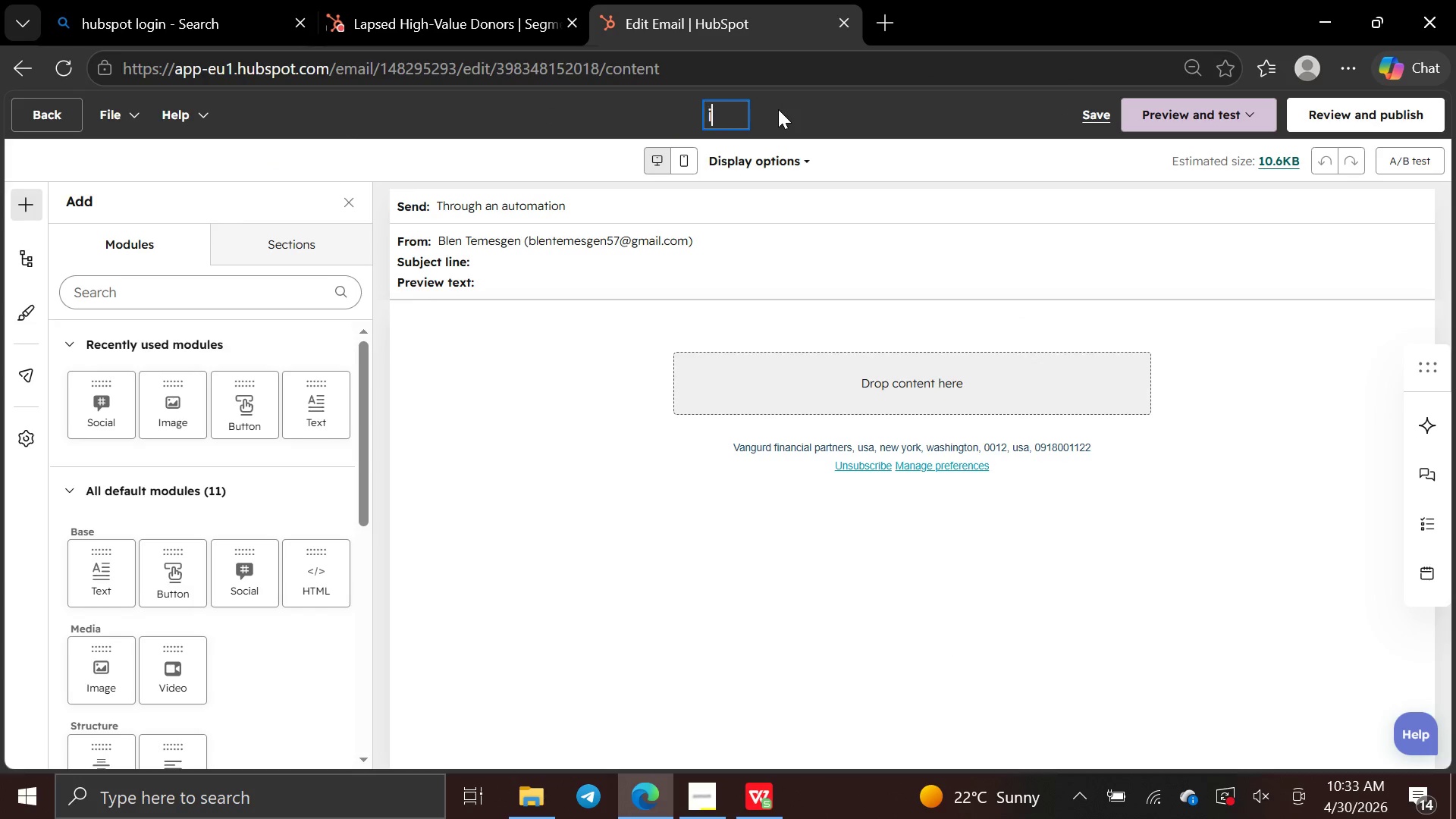 
type(impact )
 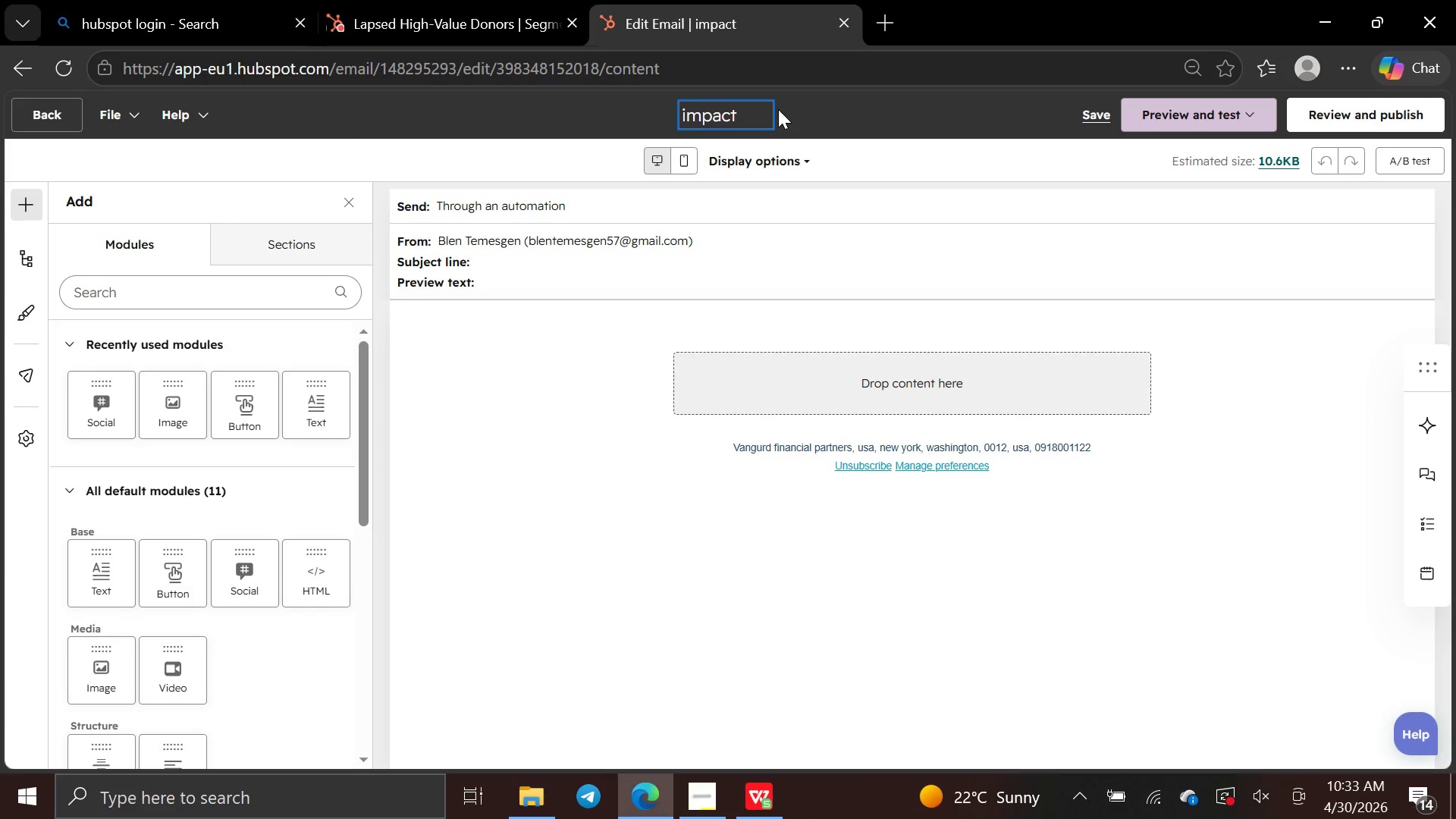 
hold_key(key=ArrowLeft, duration=0.62)
 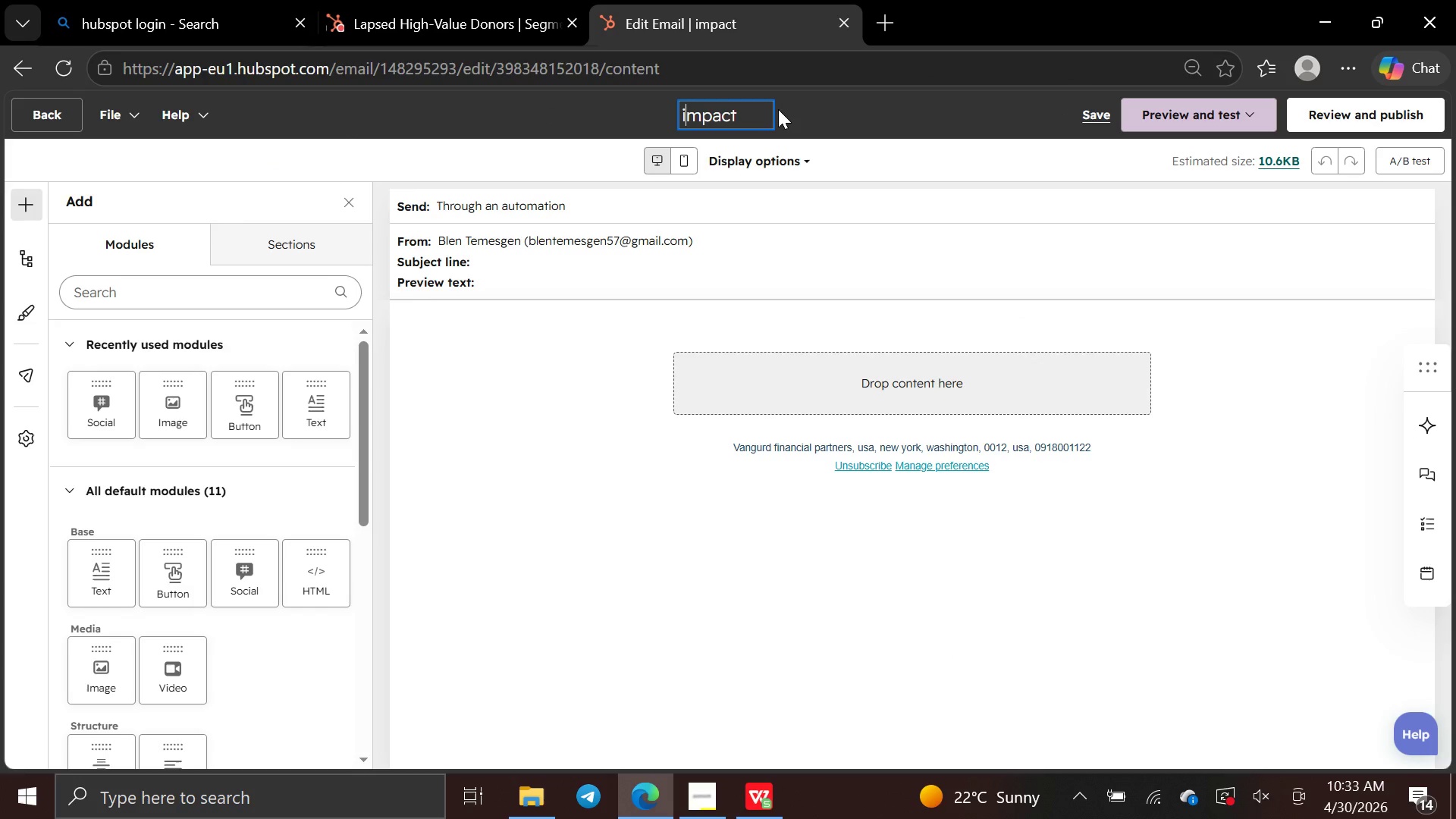 
key(ArrowLeft)
 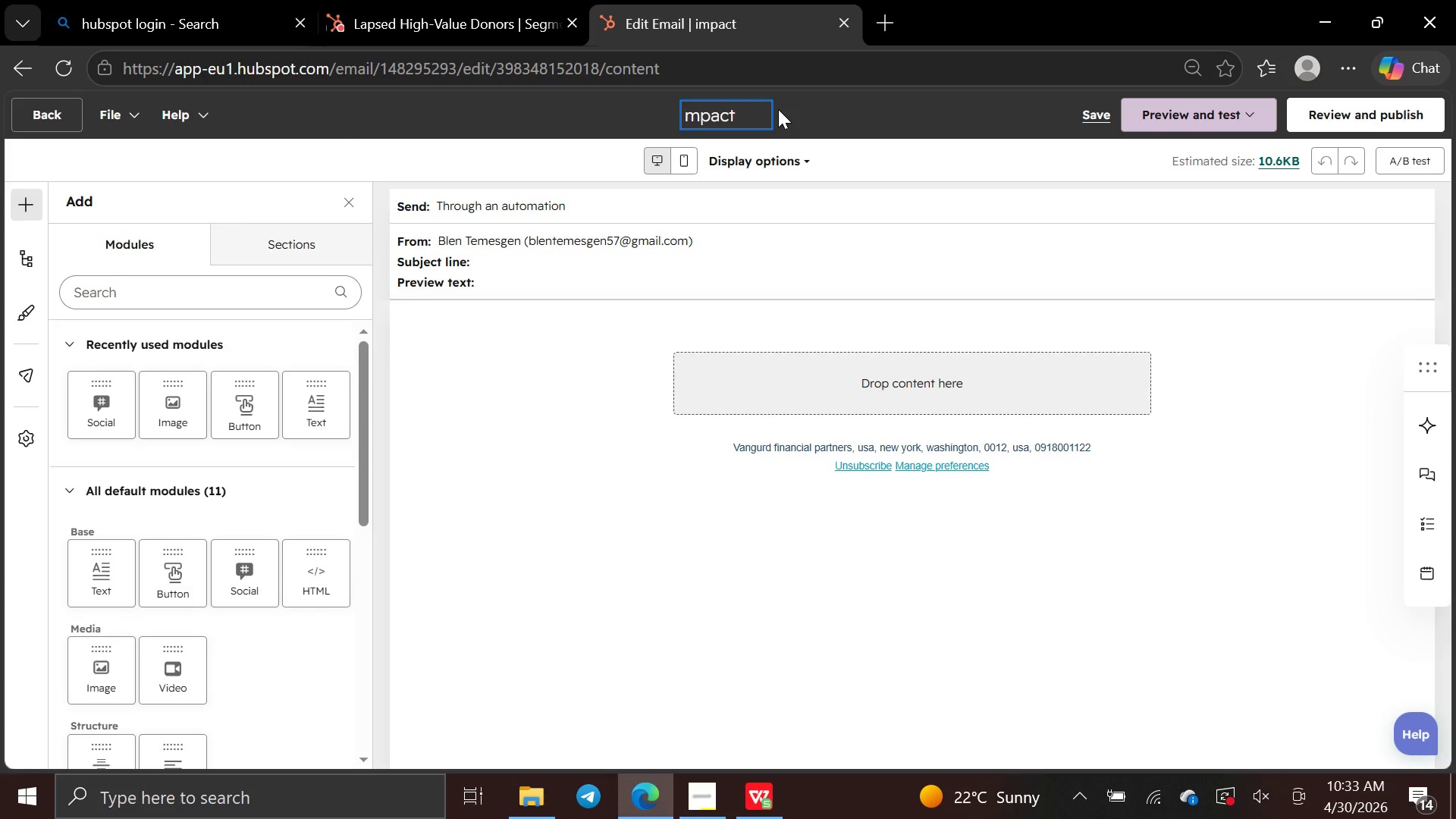 
key(Backspace)
type(Ireport )
 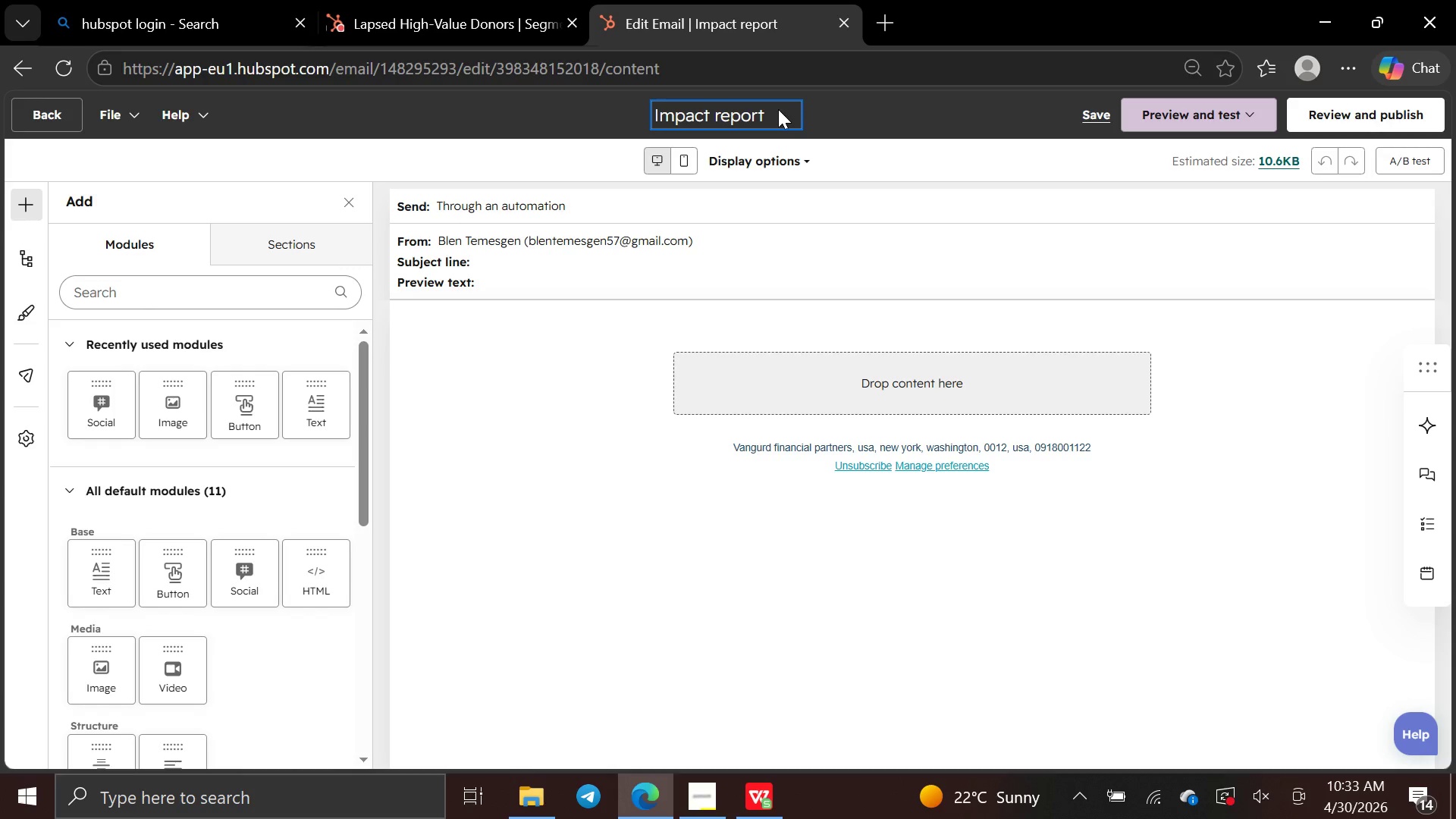 
hold_key(key=ArrowRight, duration=0.66)
 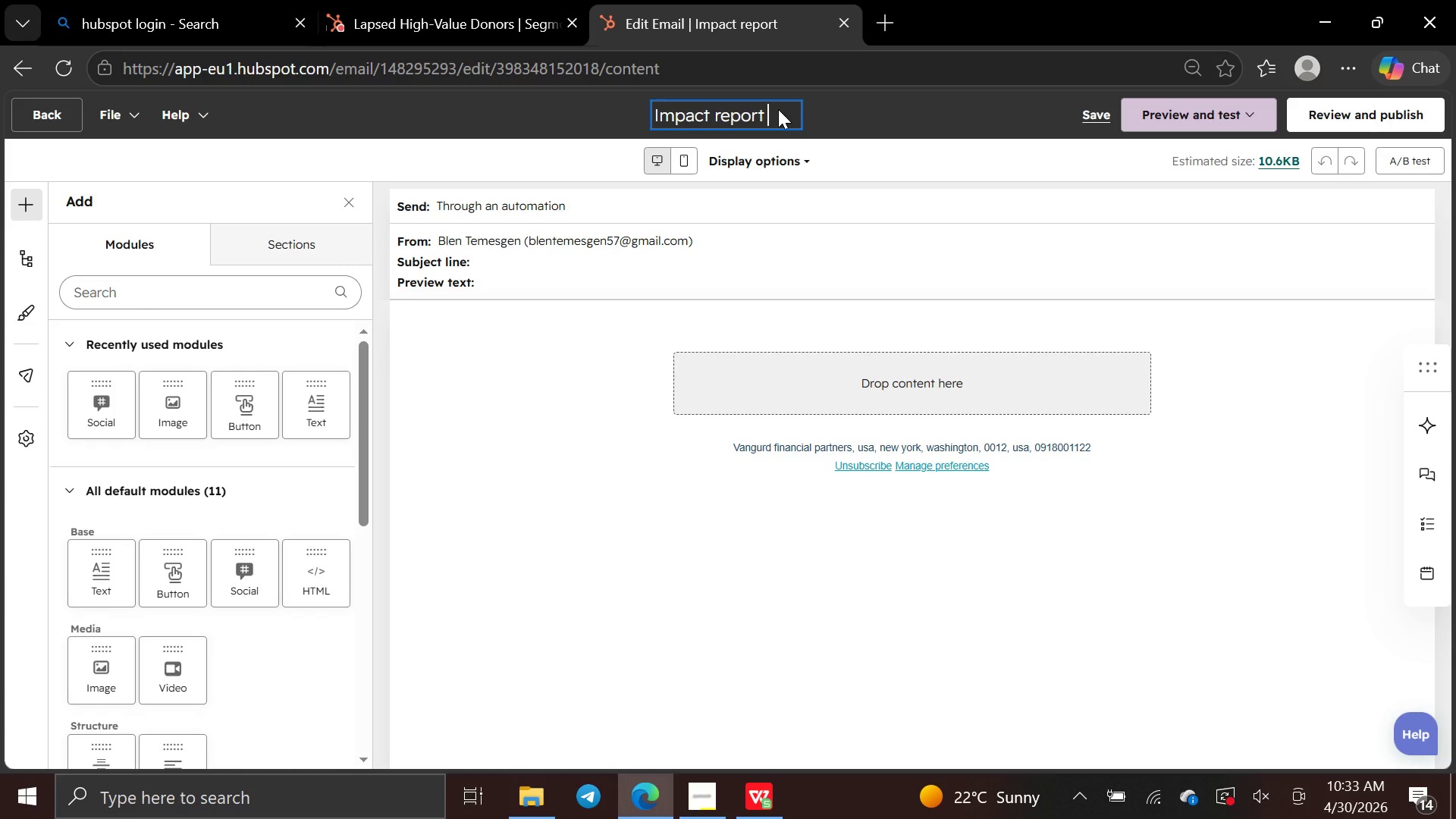 
hold_key(key=ArrowLeft, duration=0.55)
 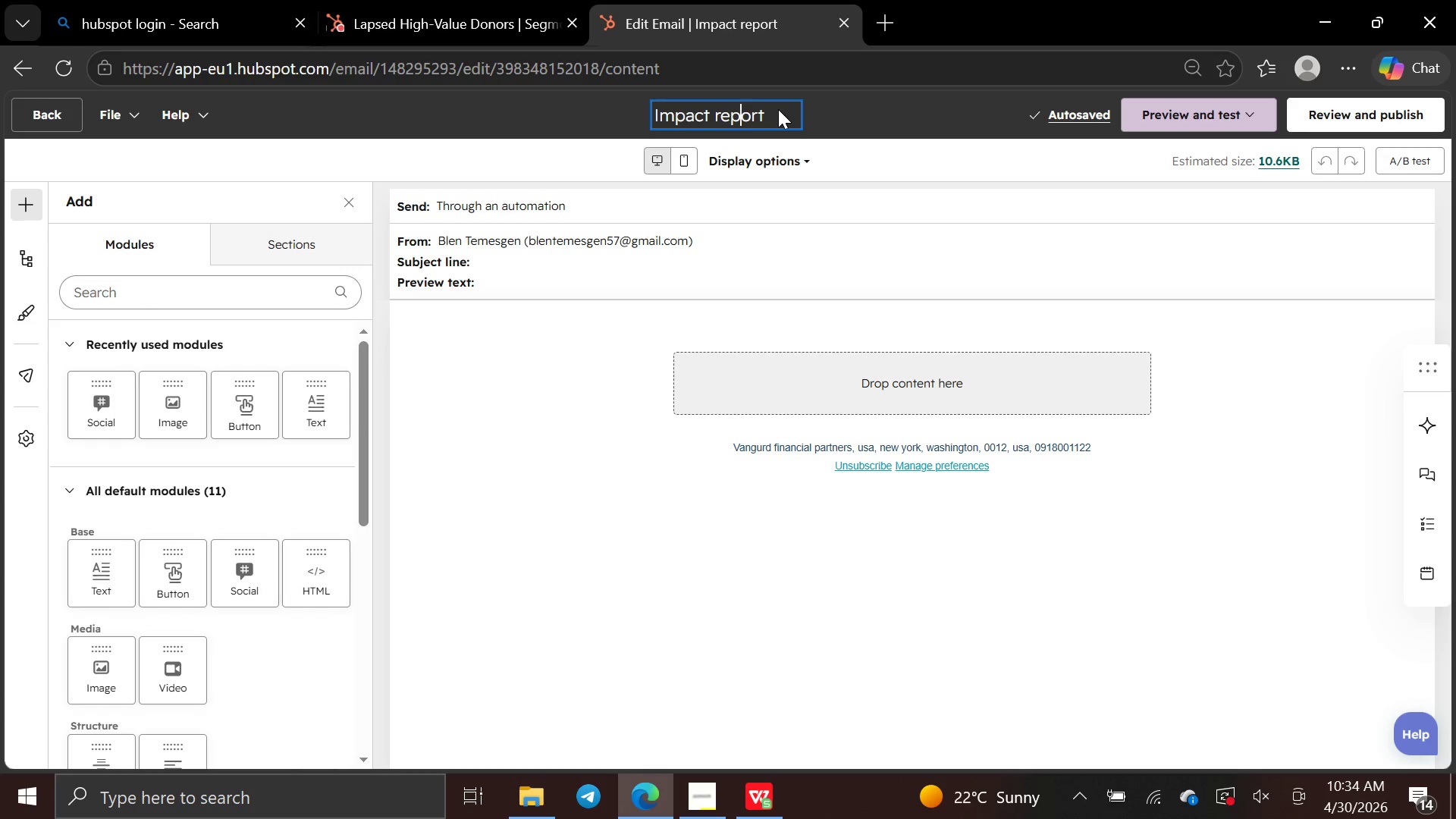 
key(ArrowLeft)
 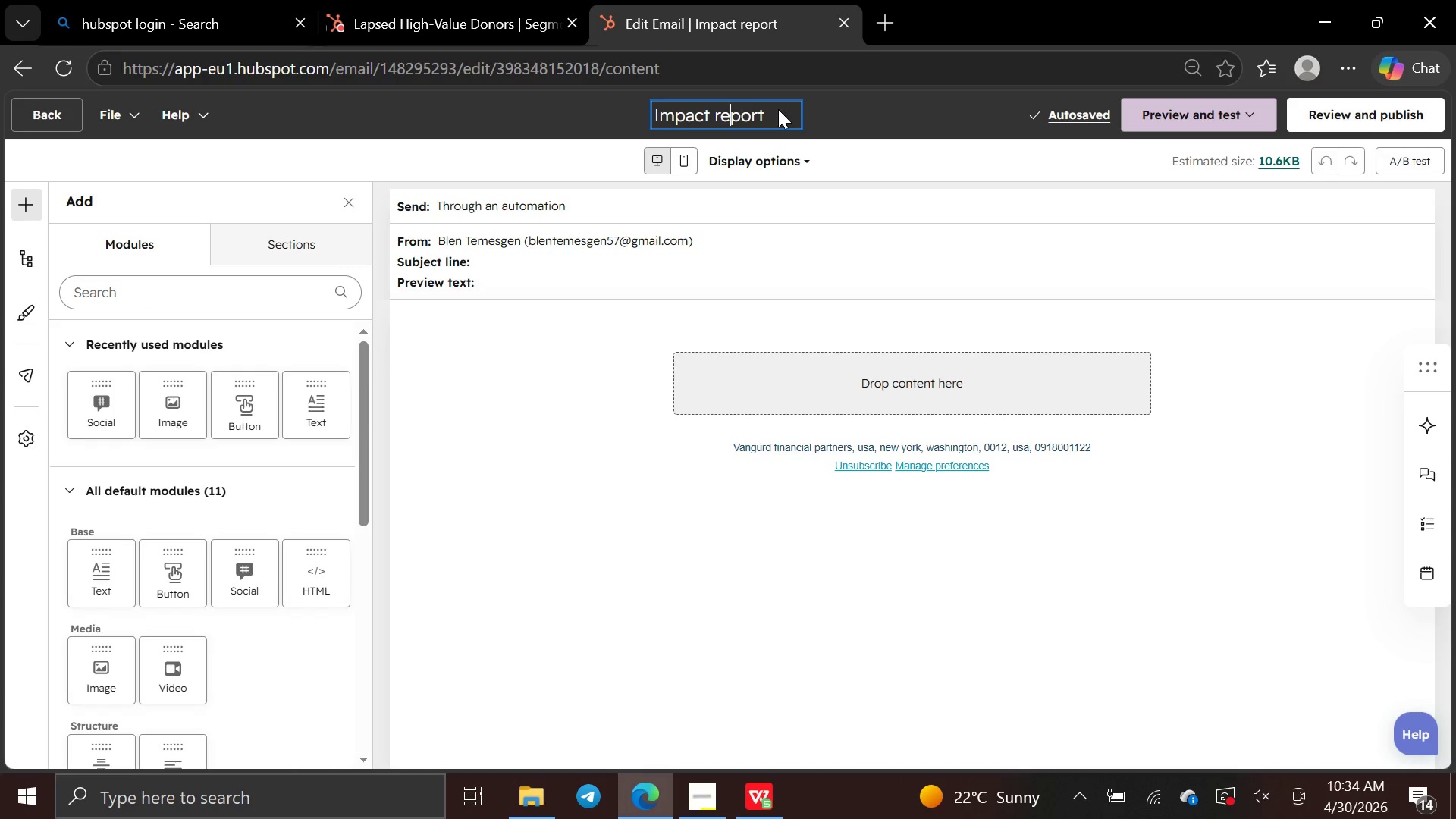 
key(ArrowLeft)
 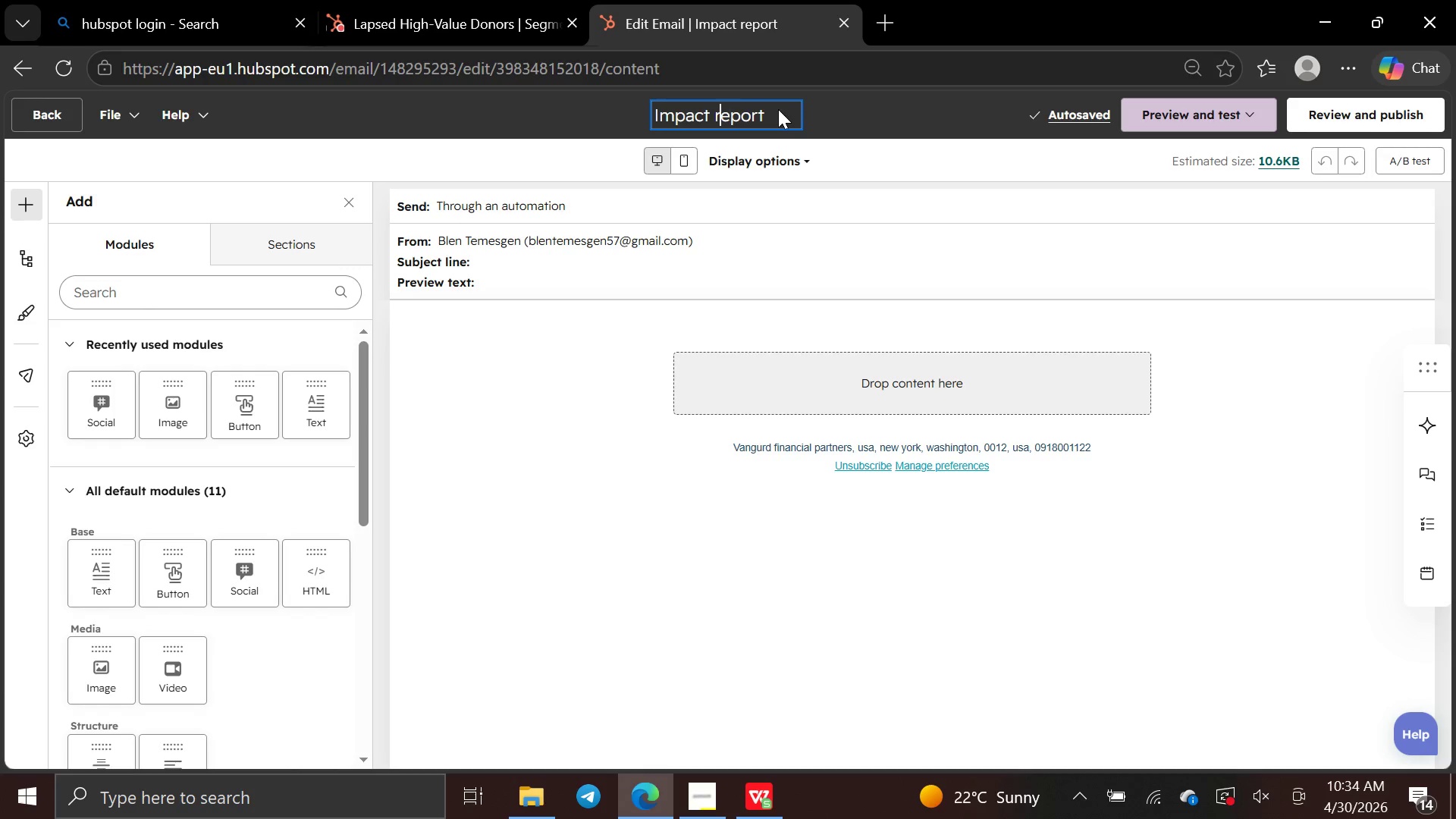 
key(ArrowLeft)
 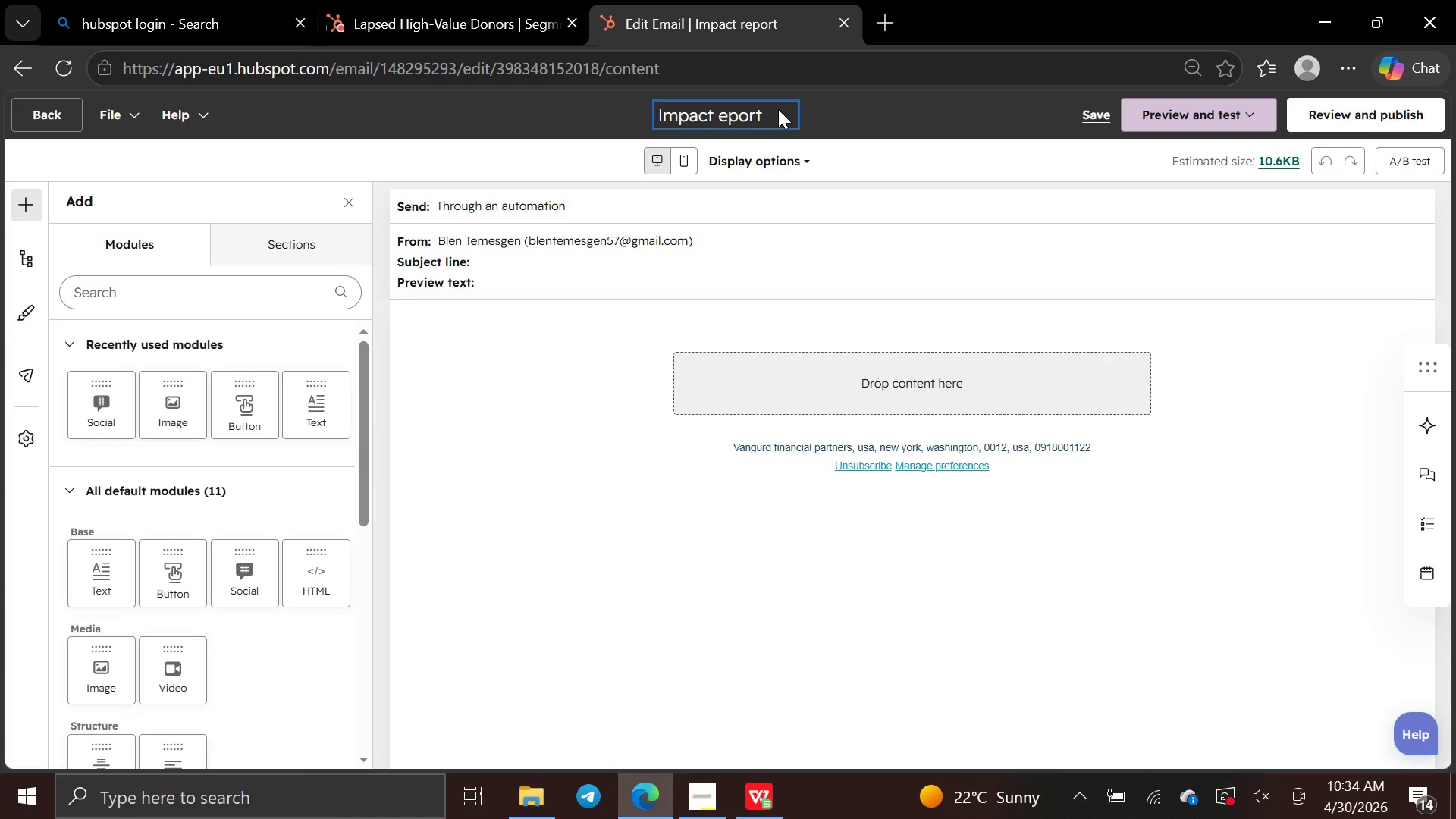 
key(Backspace)
 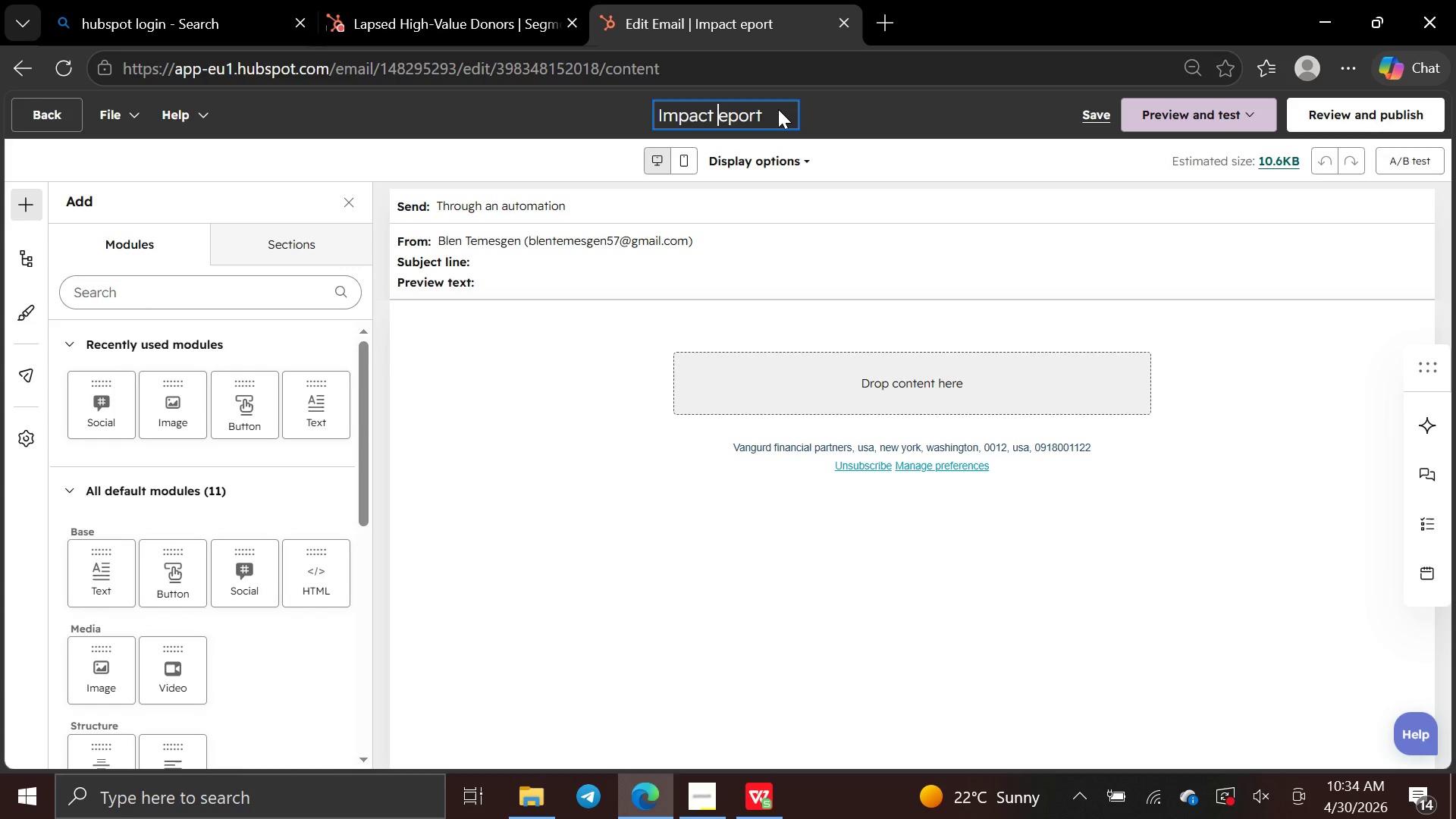 
key(CapsLock)
 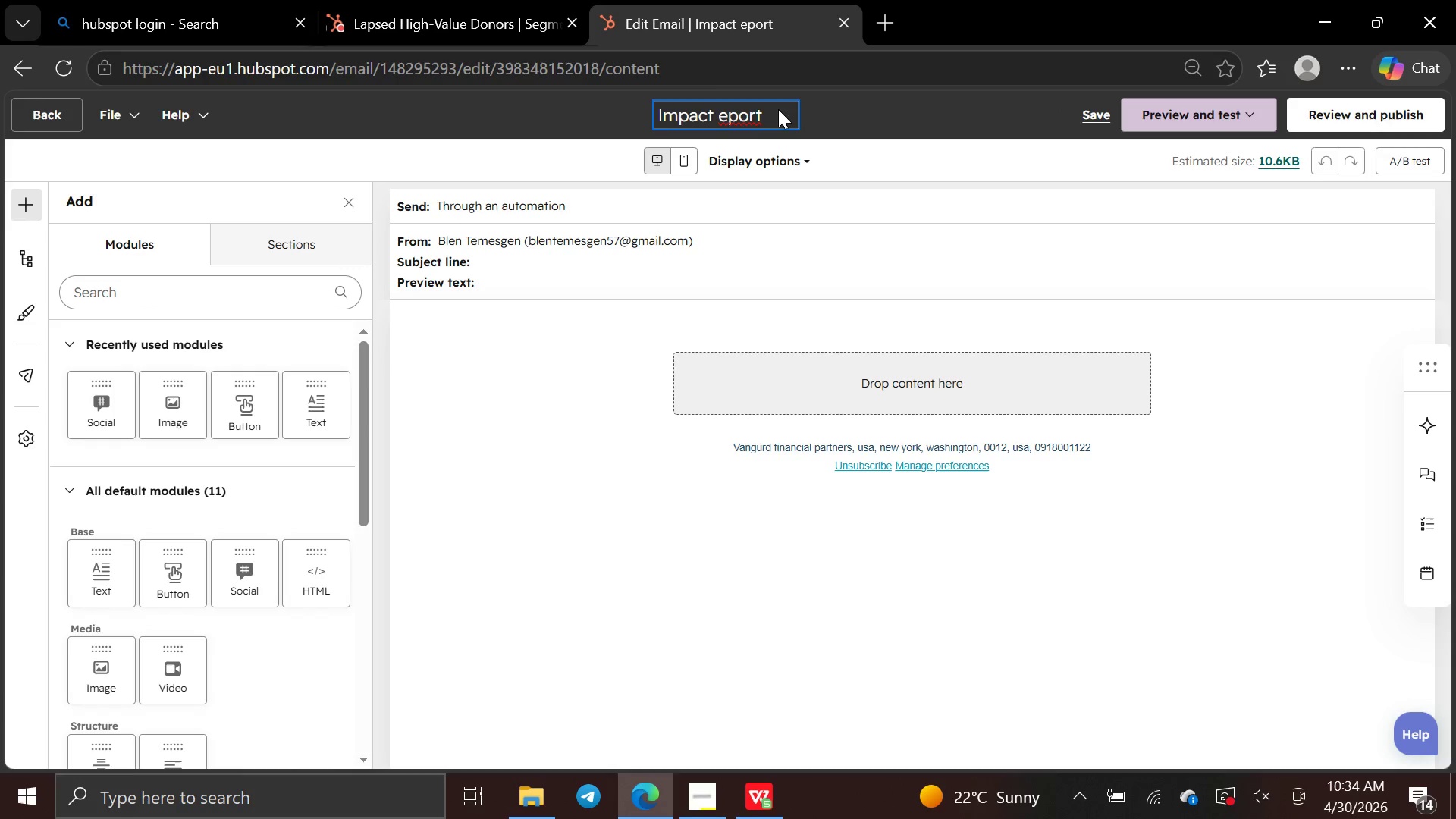 
key(R)
 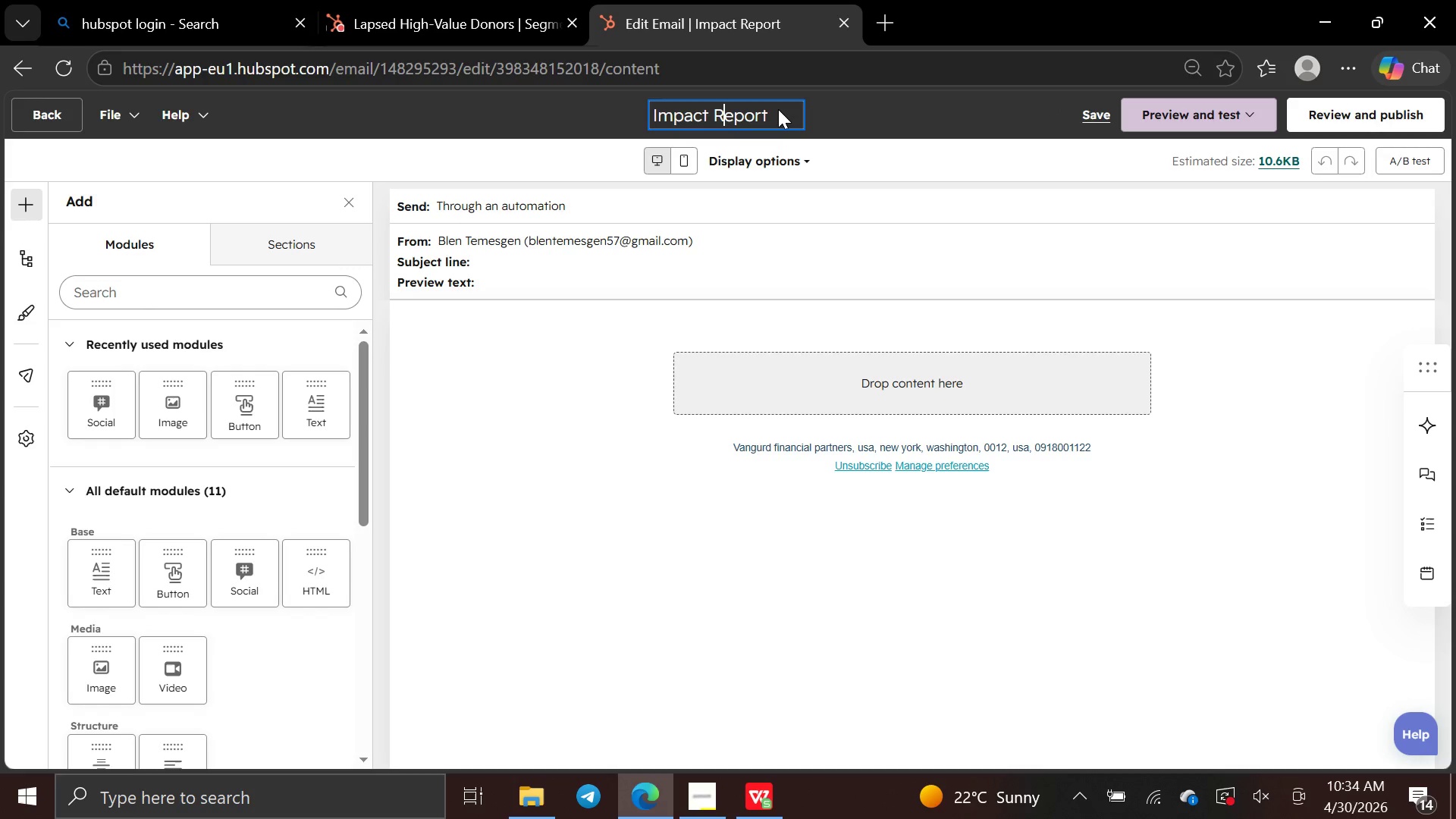 
key(CapsLock)
 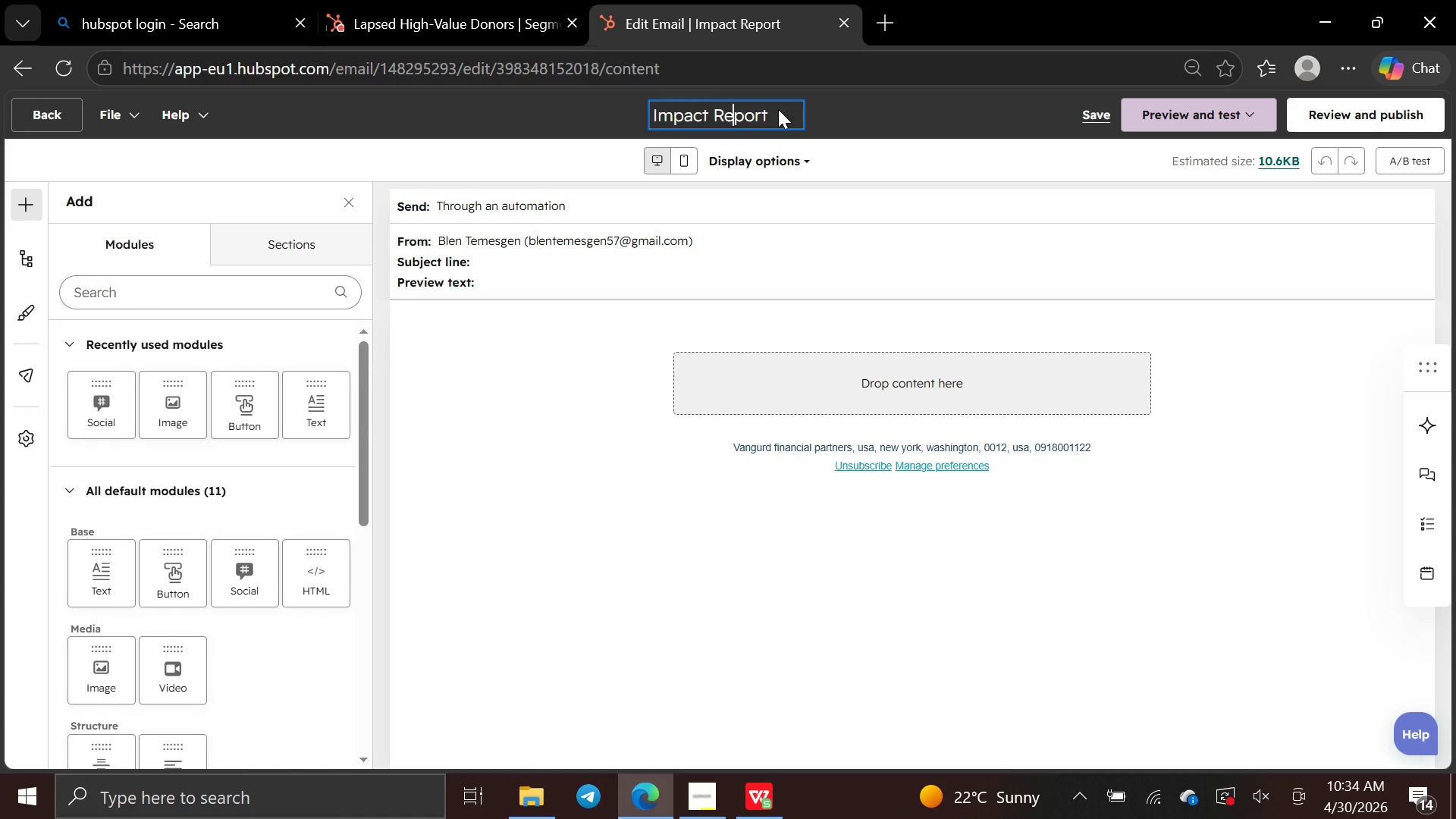 
hold_key(key=ArrowRight, duration=0.8)
 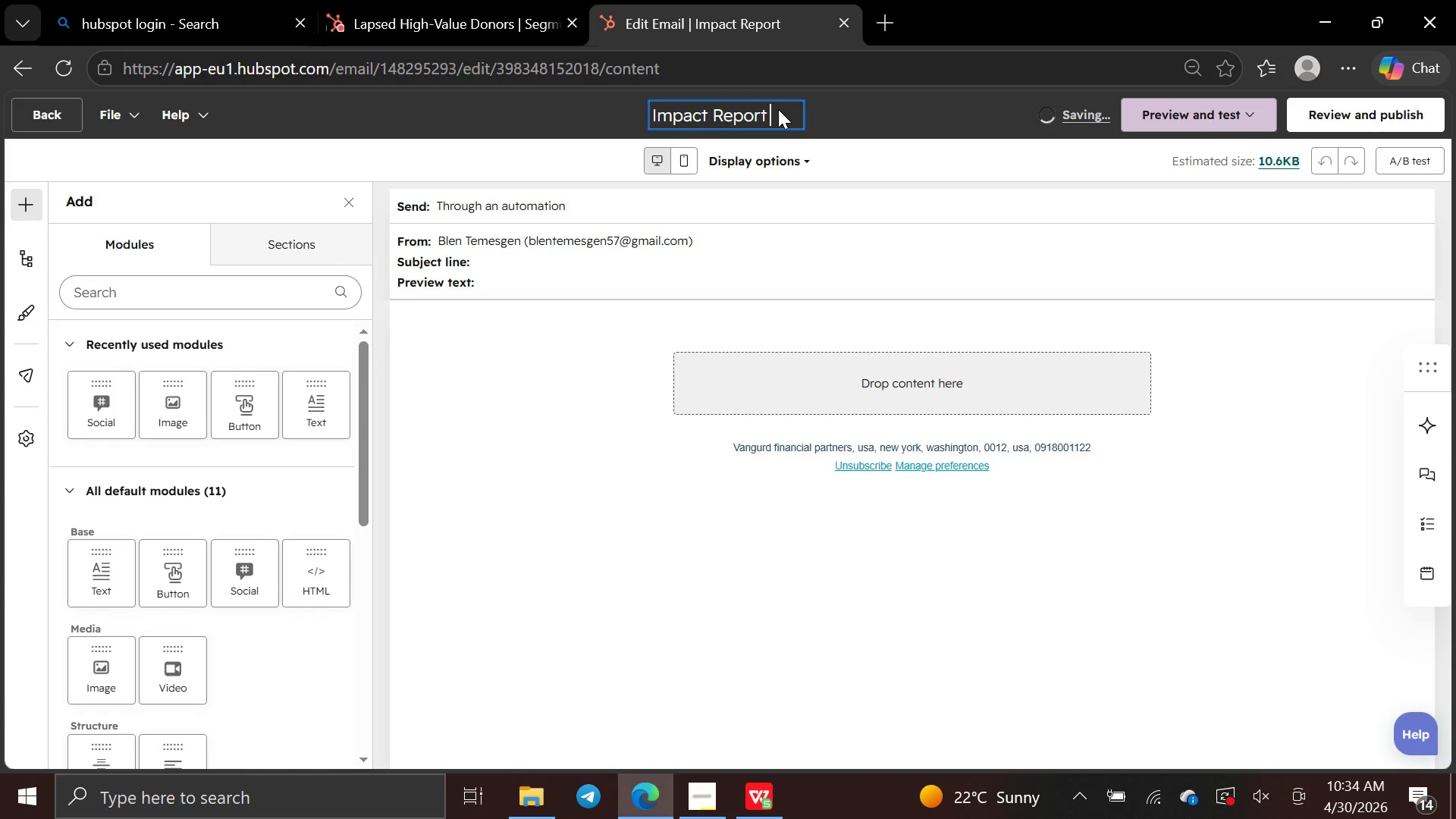 
key(Minus)
 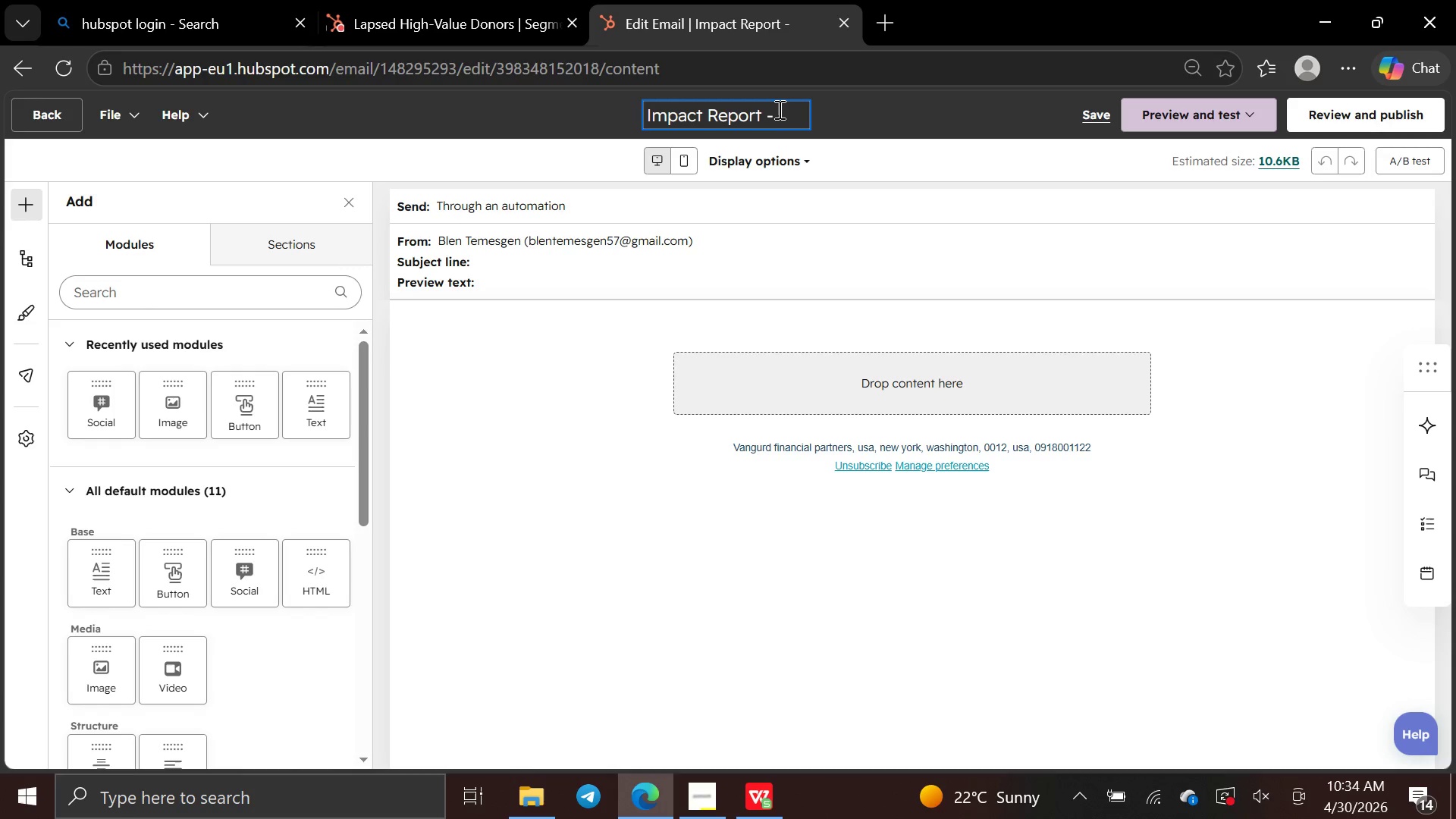 
key(Space)
 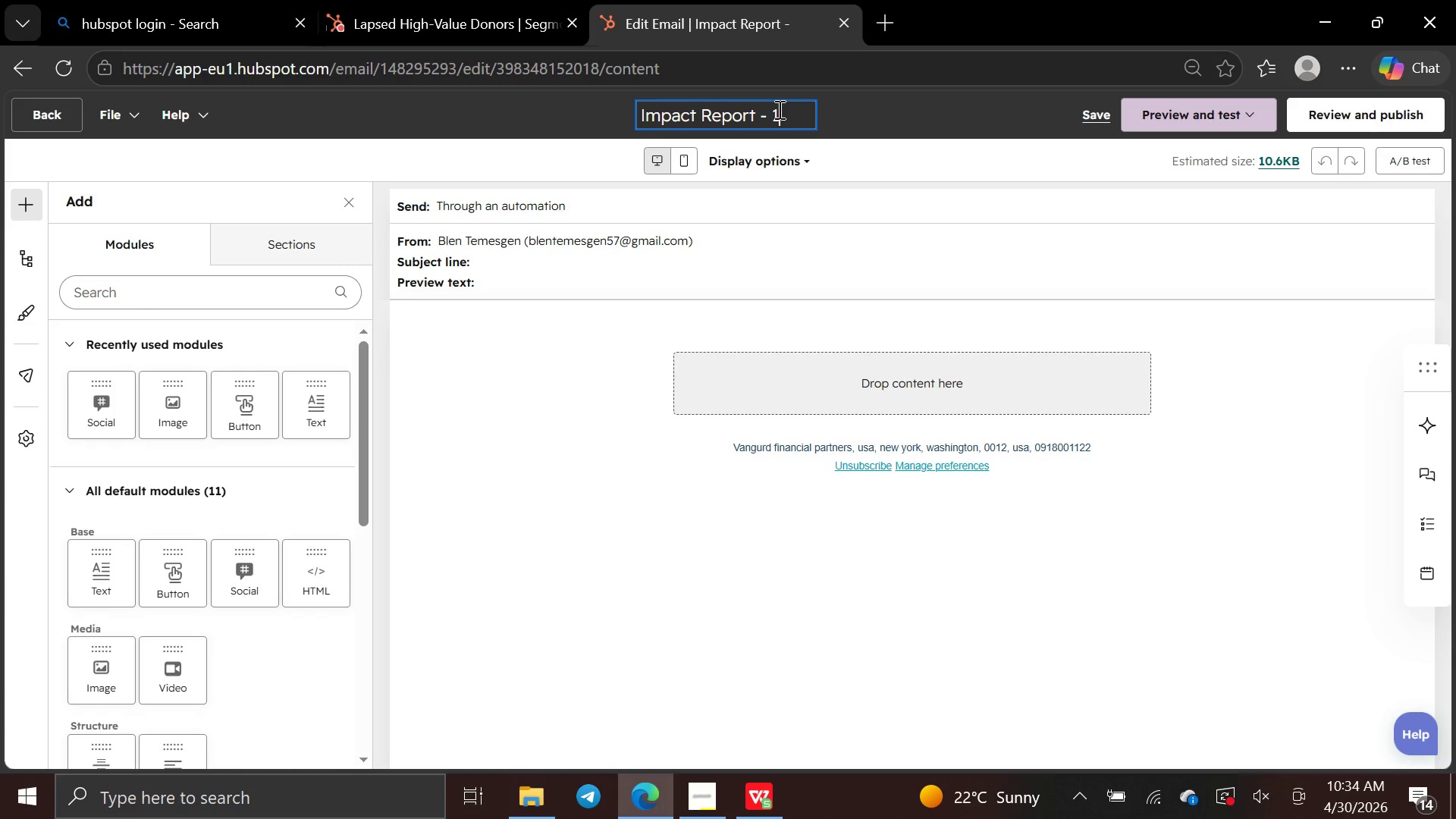 
key(1)
 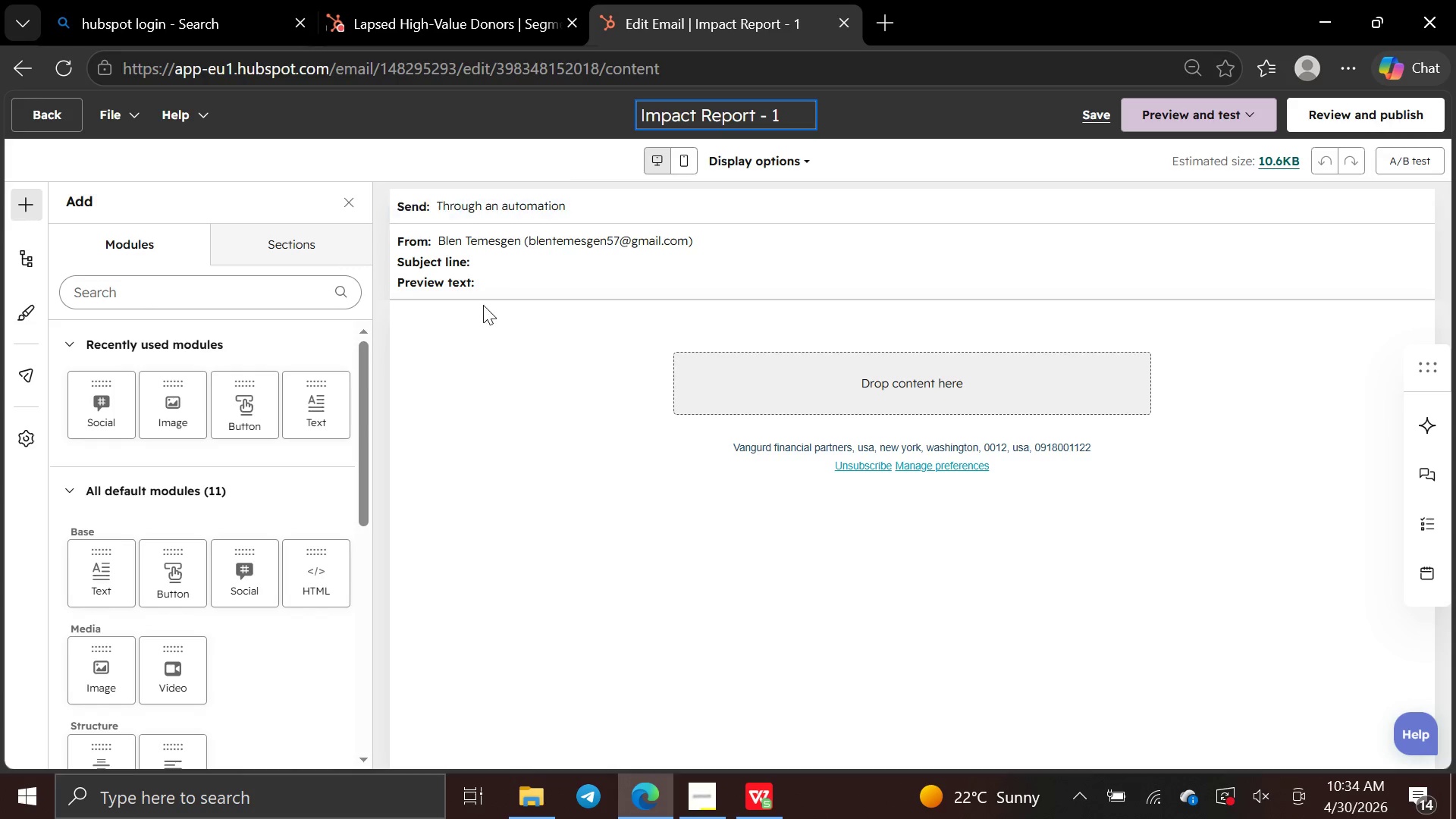 
left_click([510, 270])
 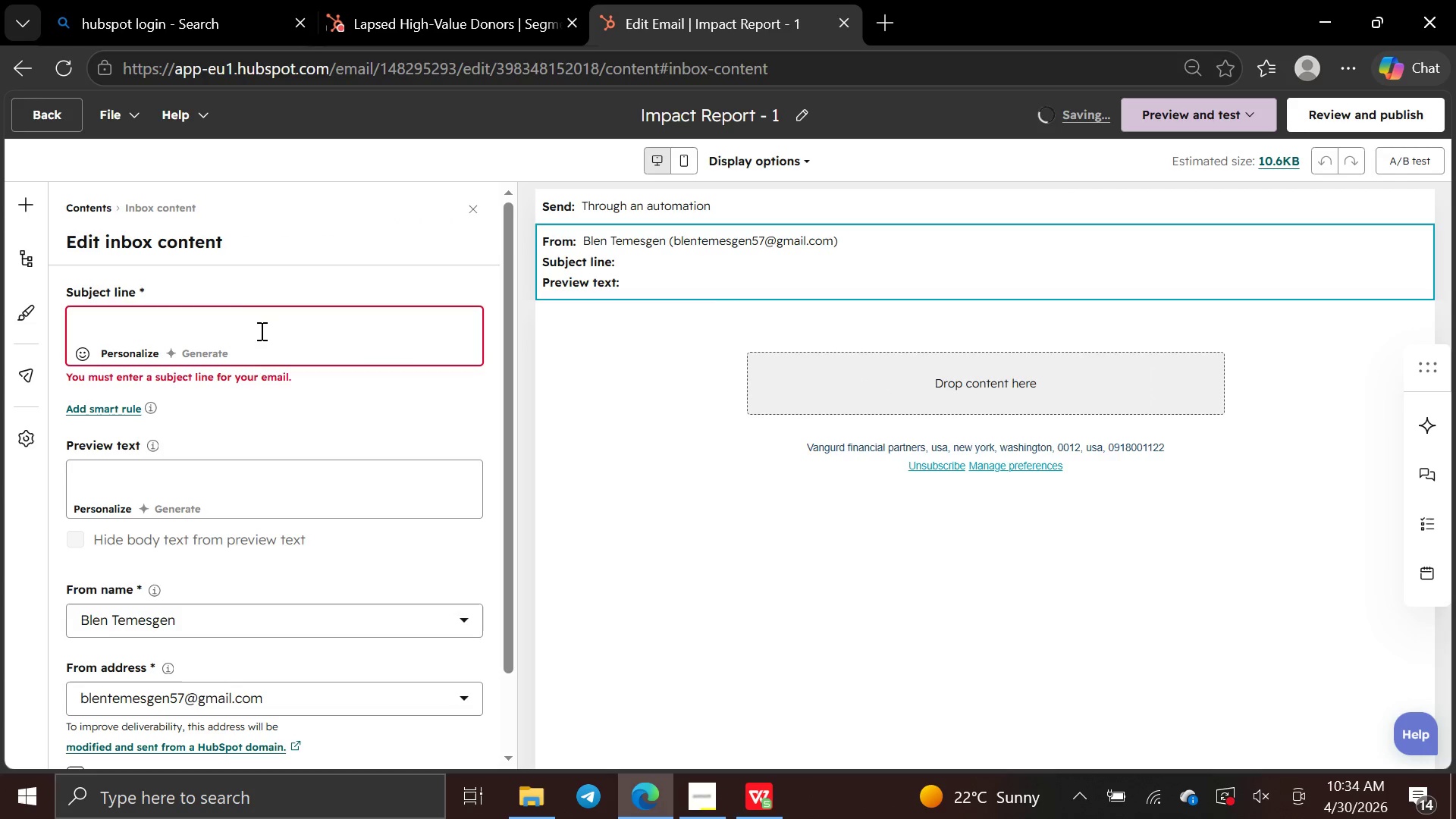 
left_click([258, 340])
 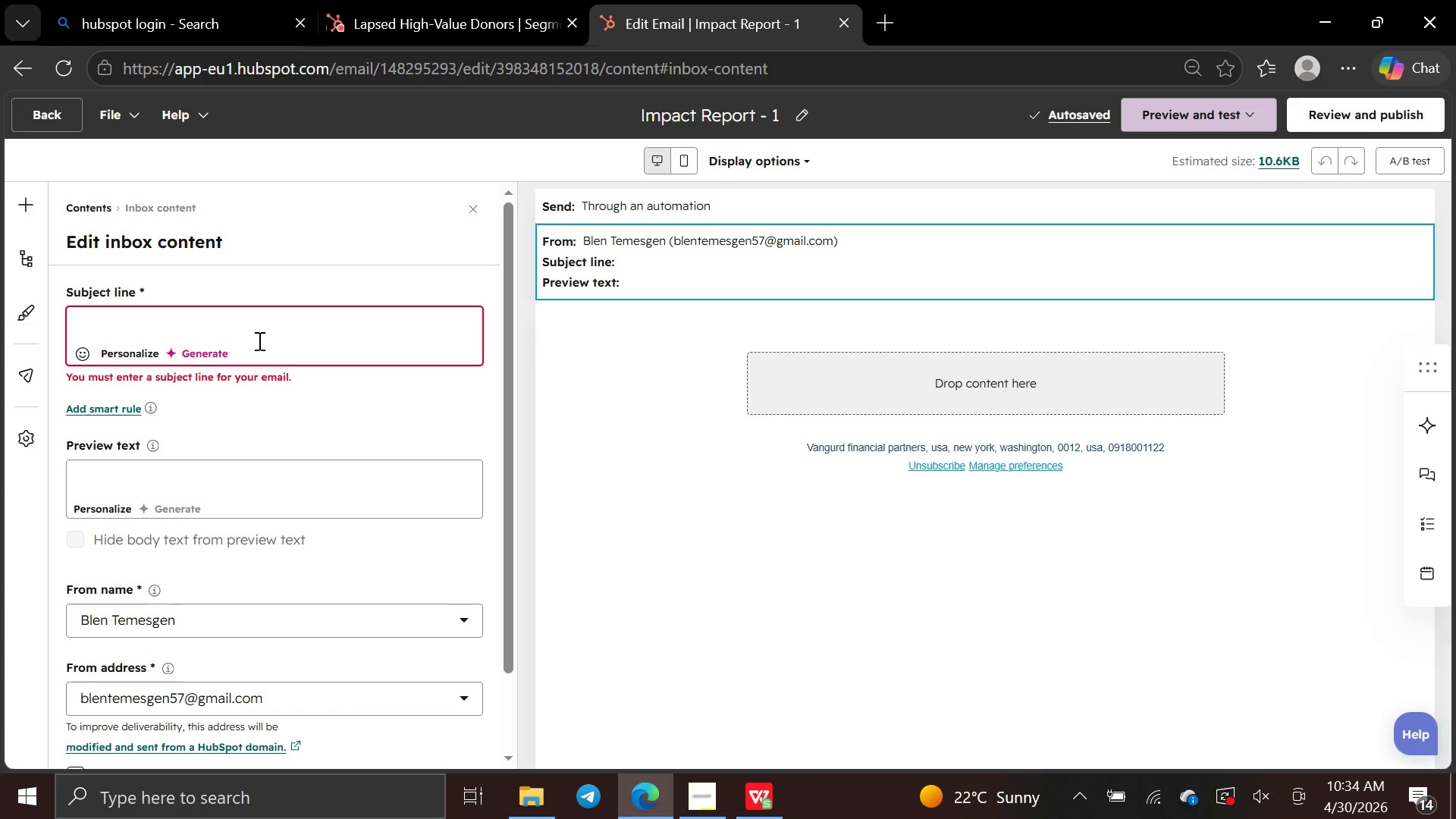 
type(See the impact your gift made, )
 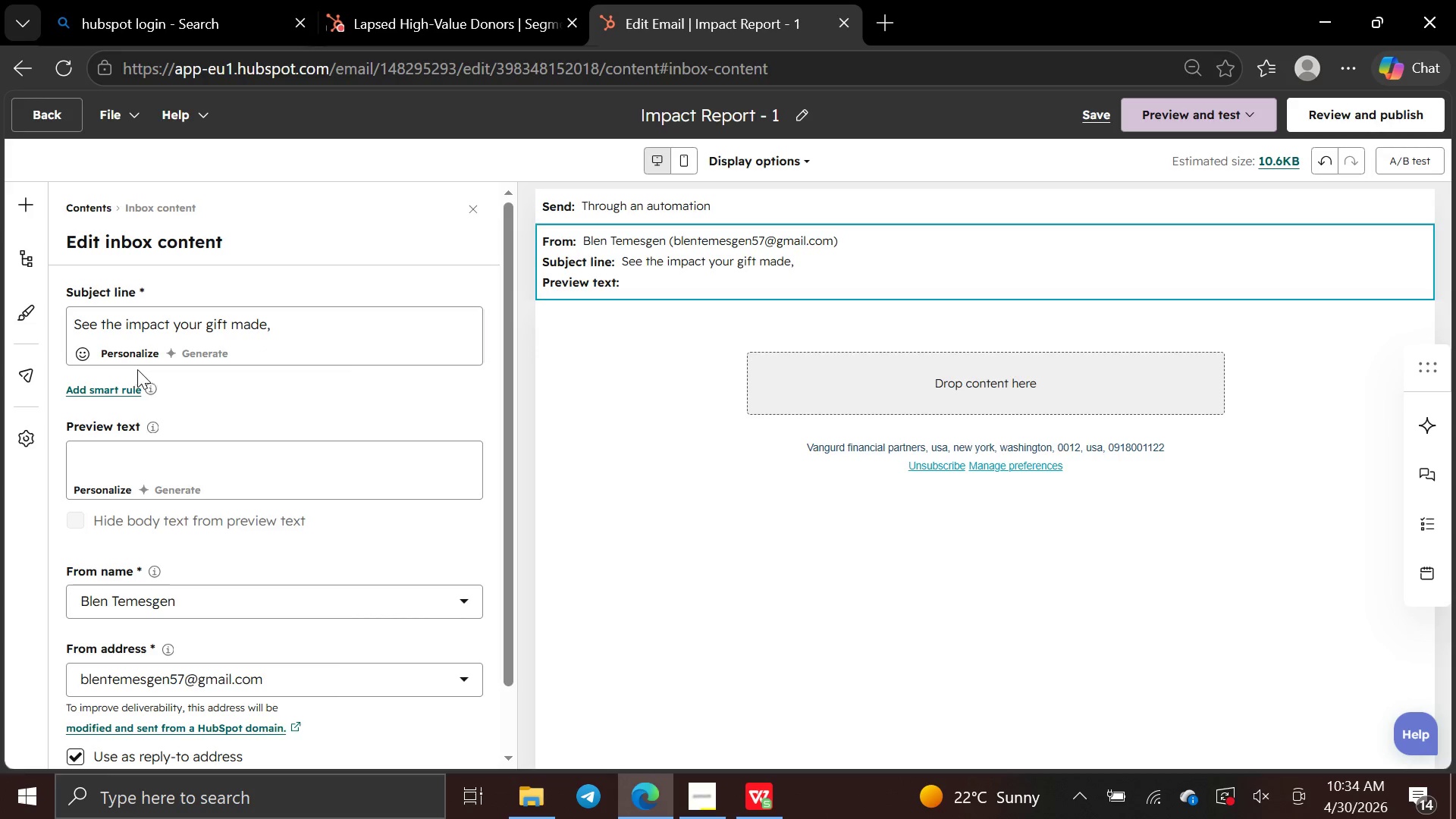 
left_click([127, 357])
 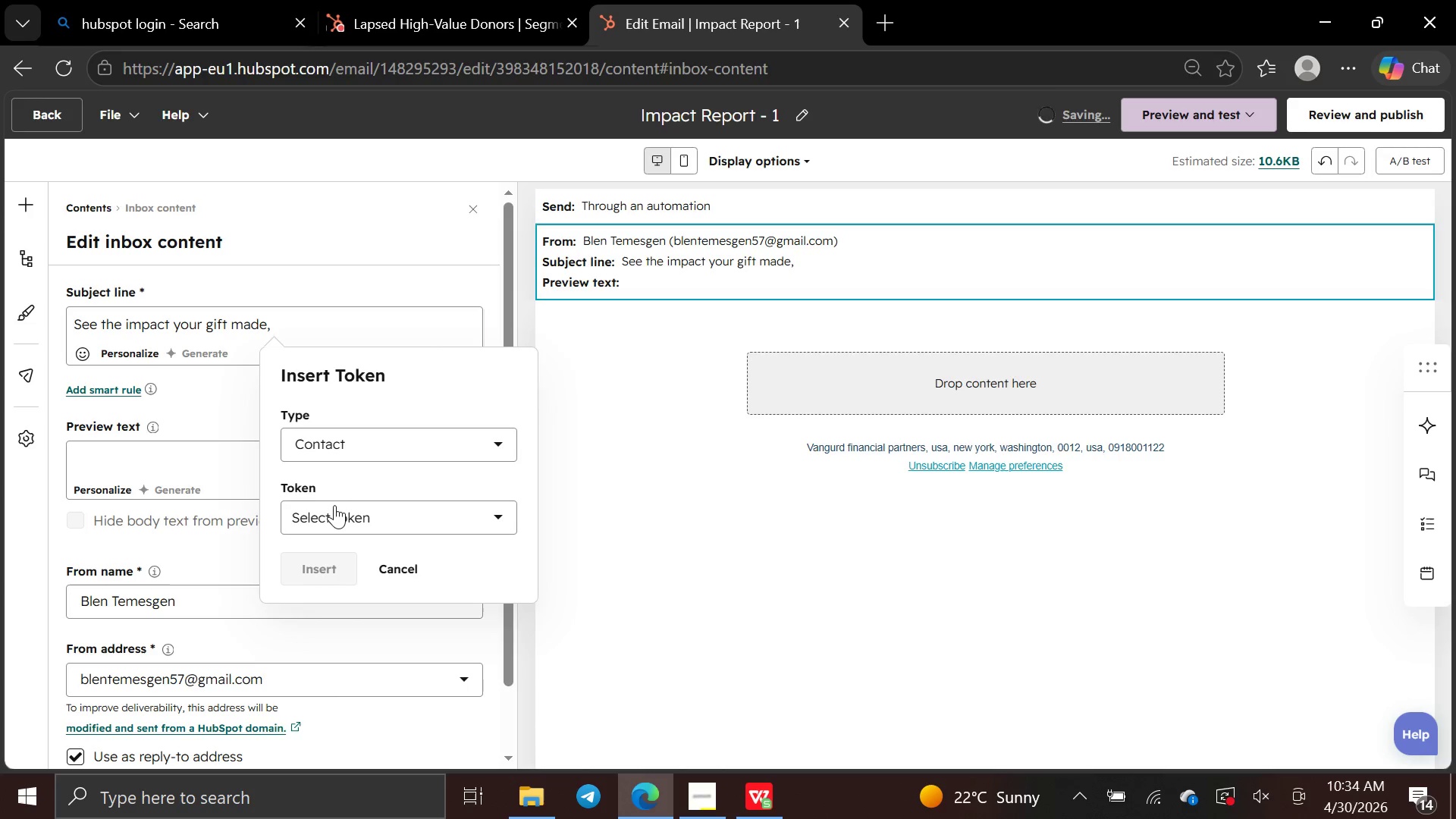 
left_click([335, 507])
 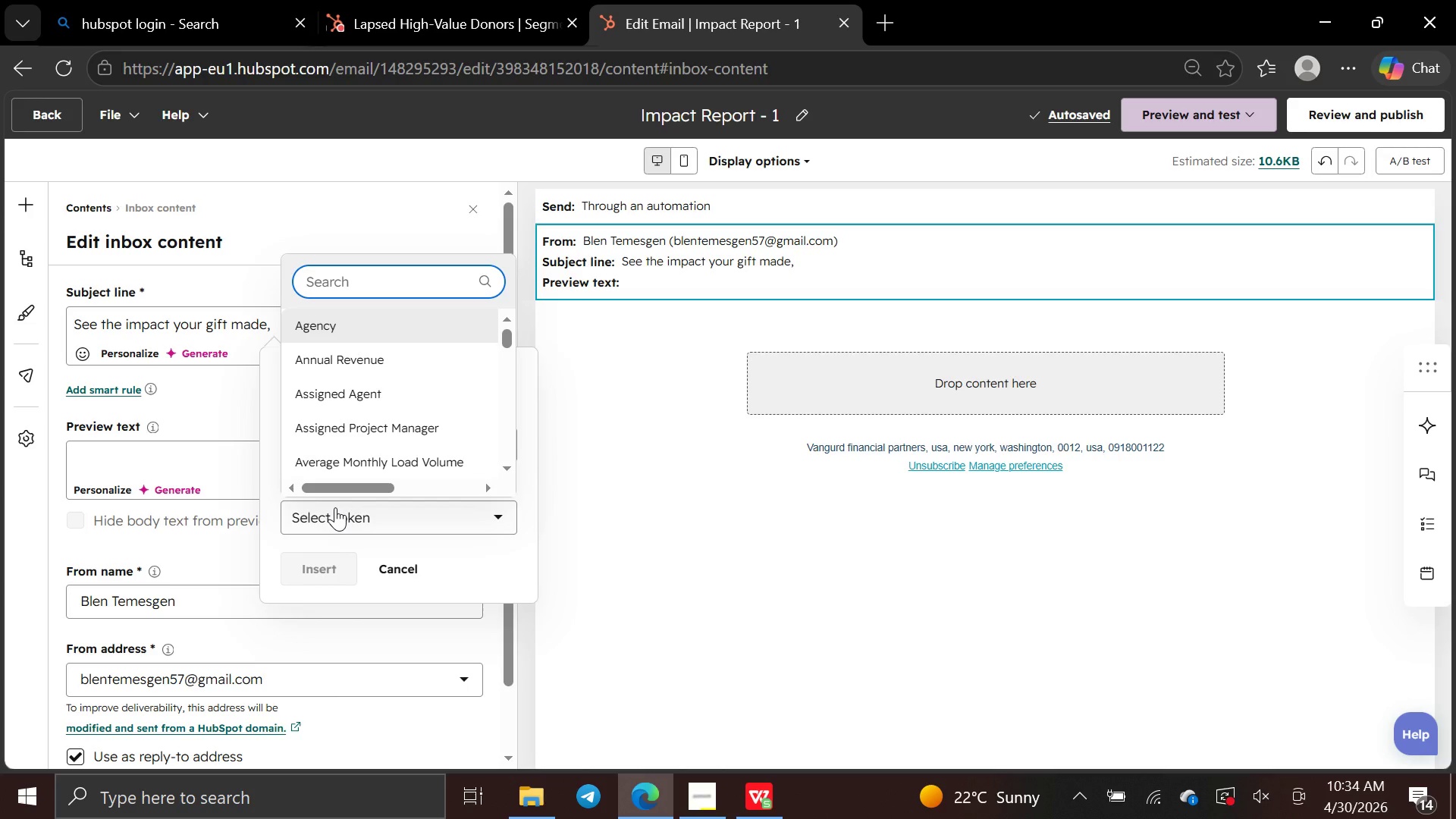 
type(first na)
 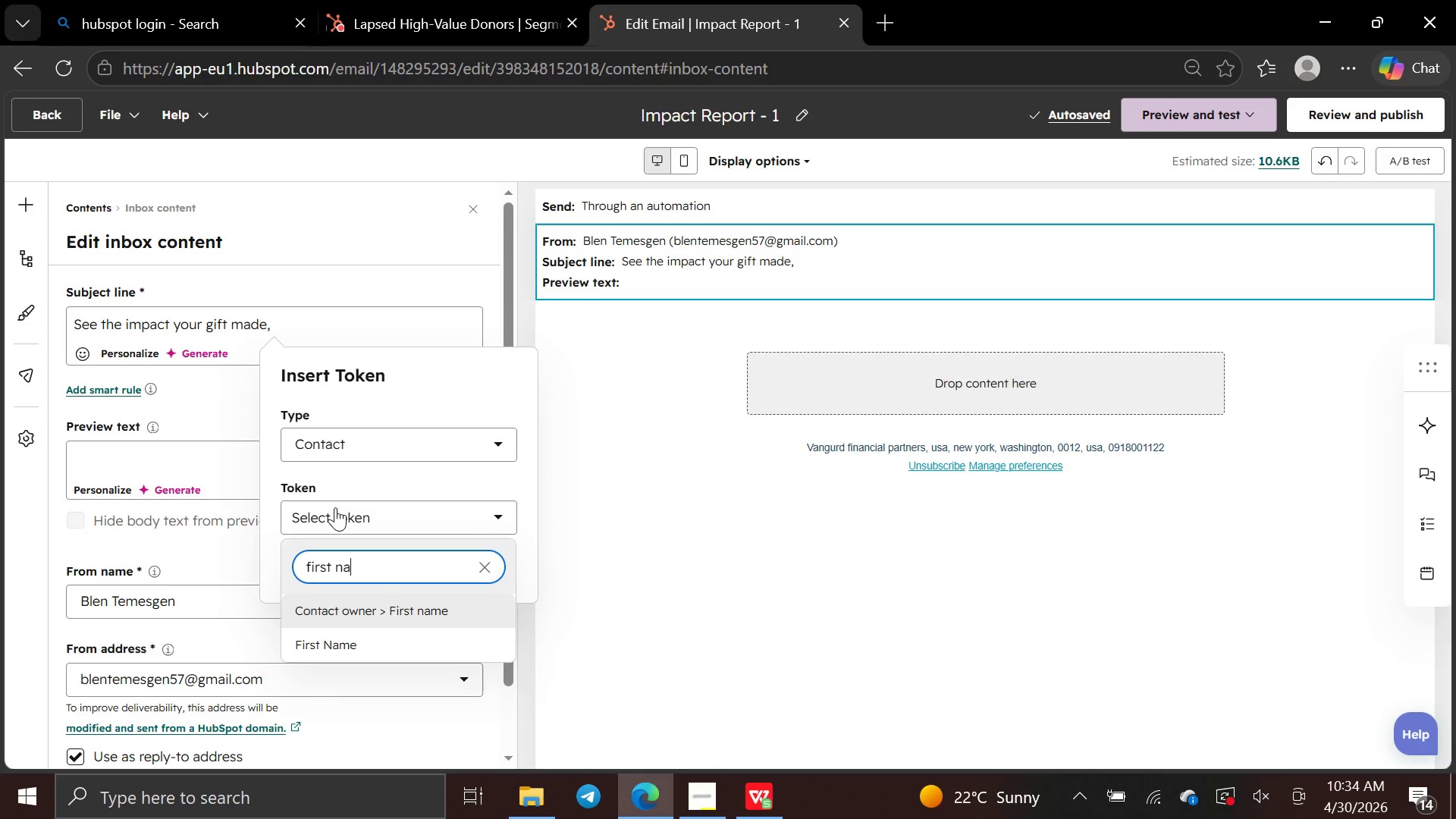 
key(ArrowDown)
 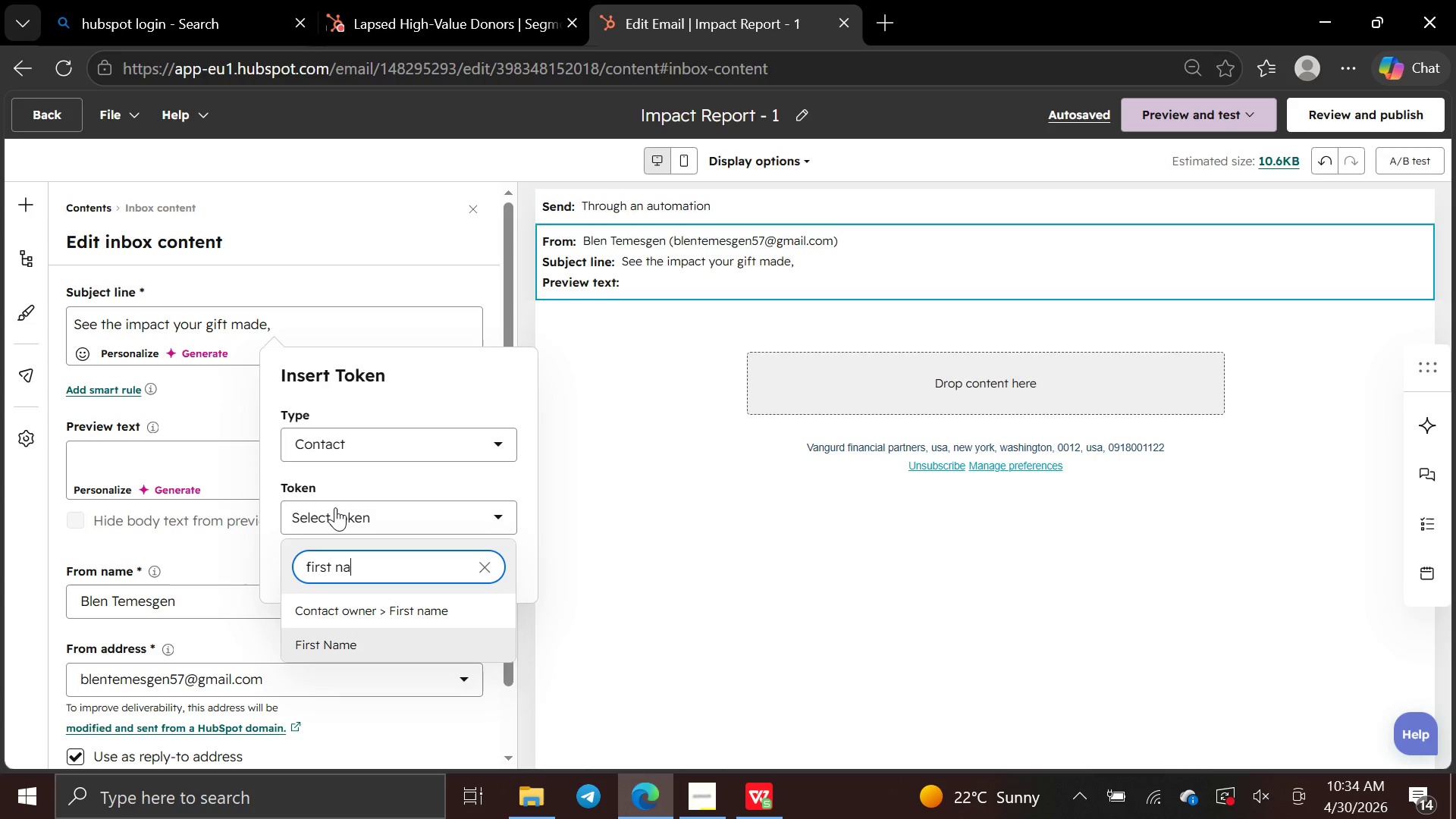 
key(Enter)
 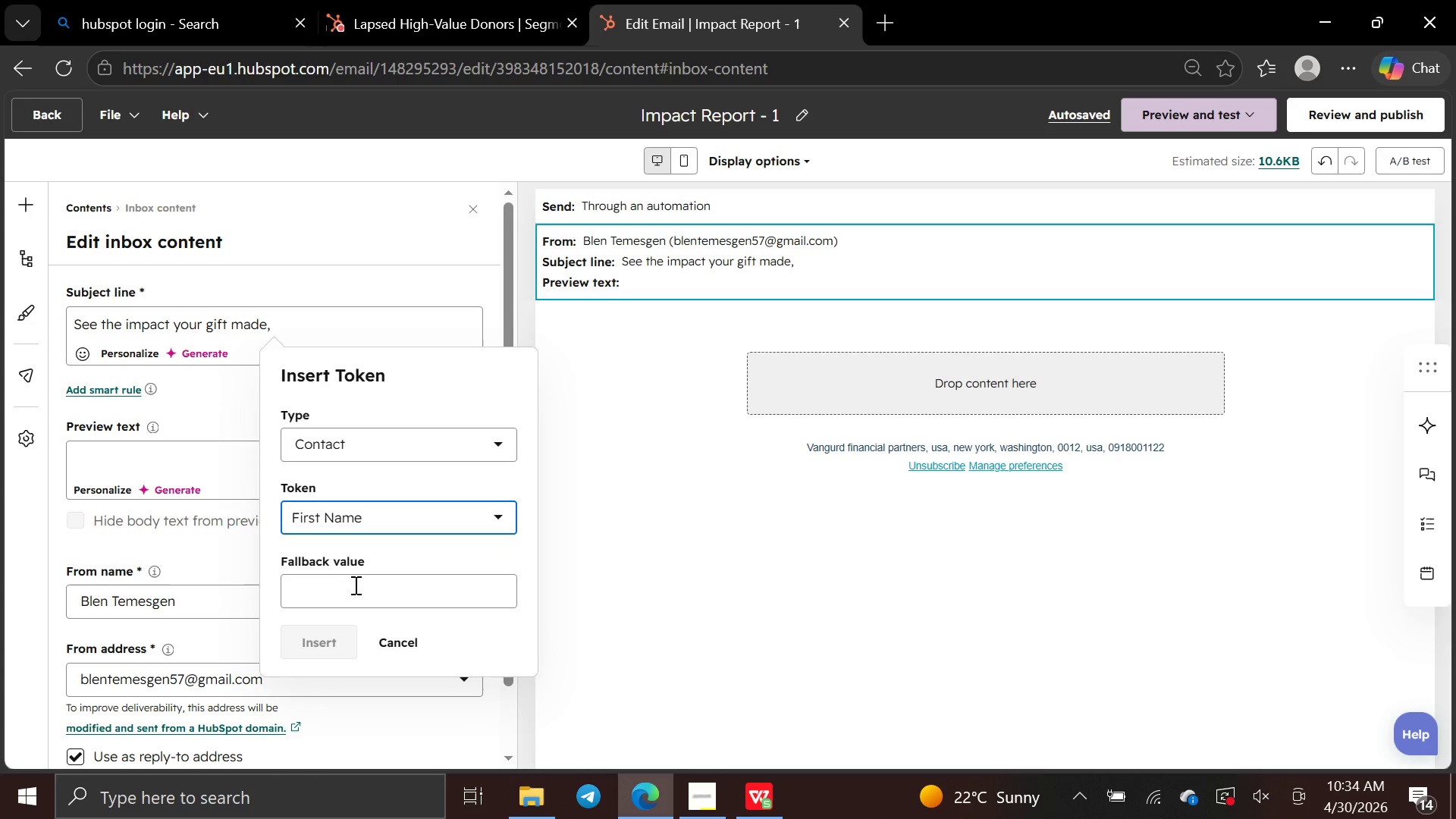 
left_click([356, 588])
 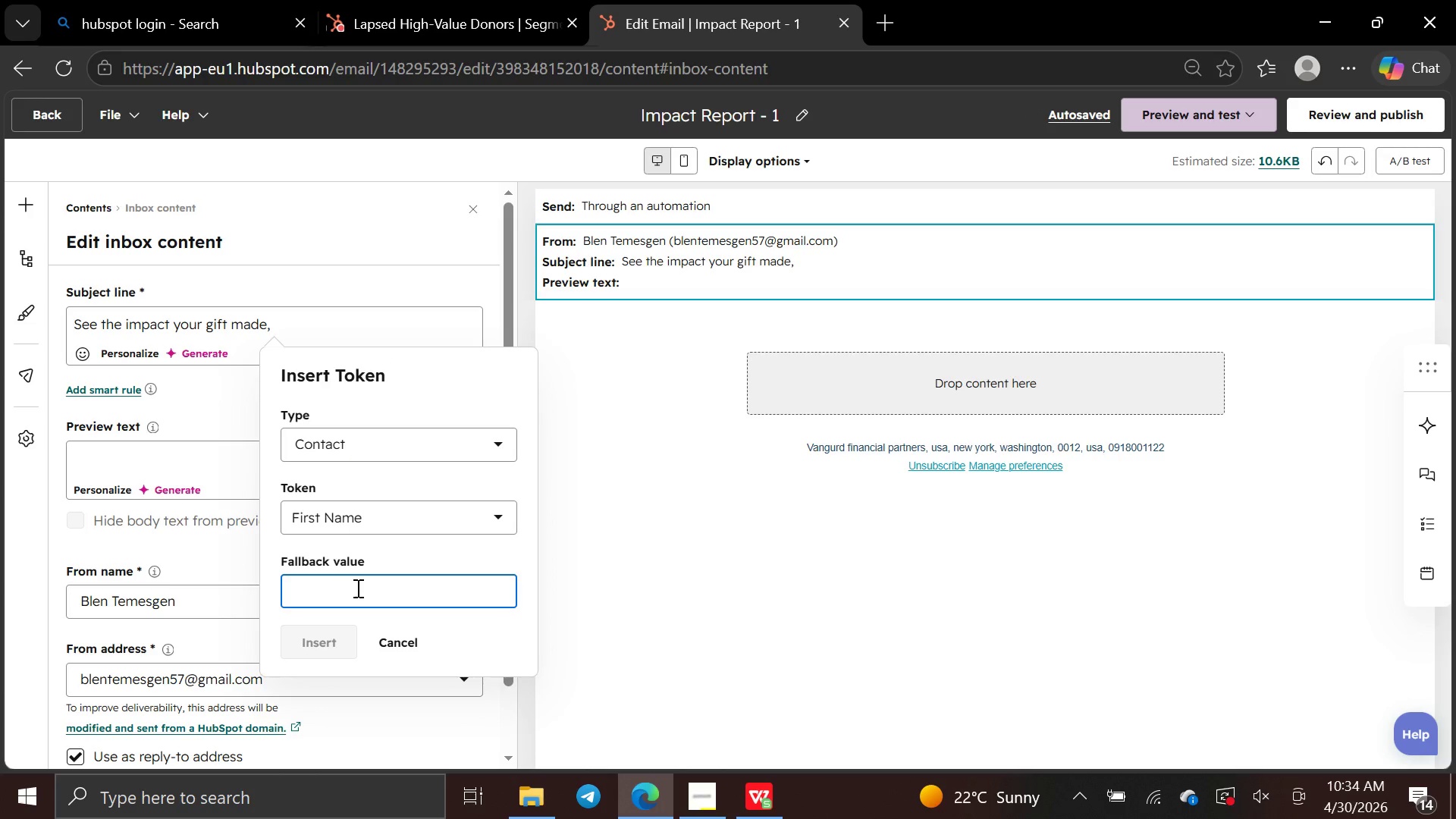 
type(First Name)
 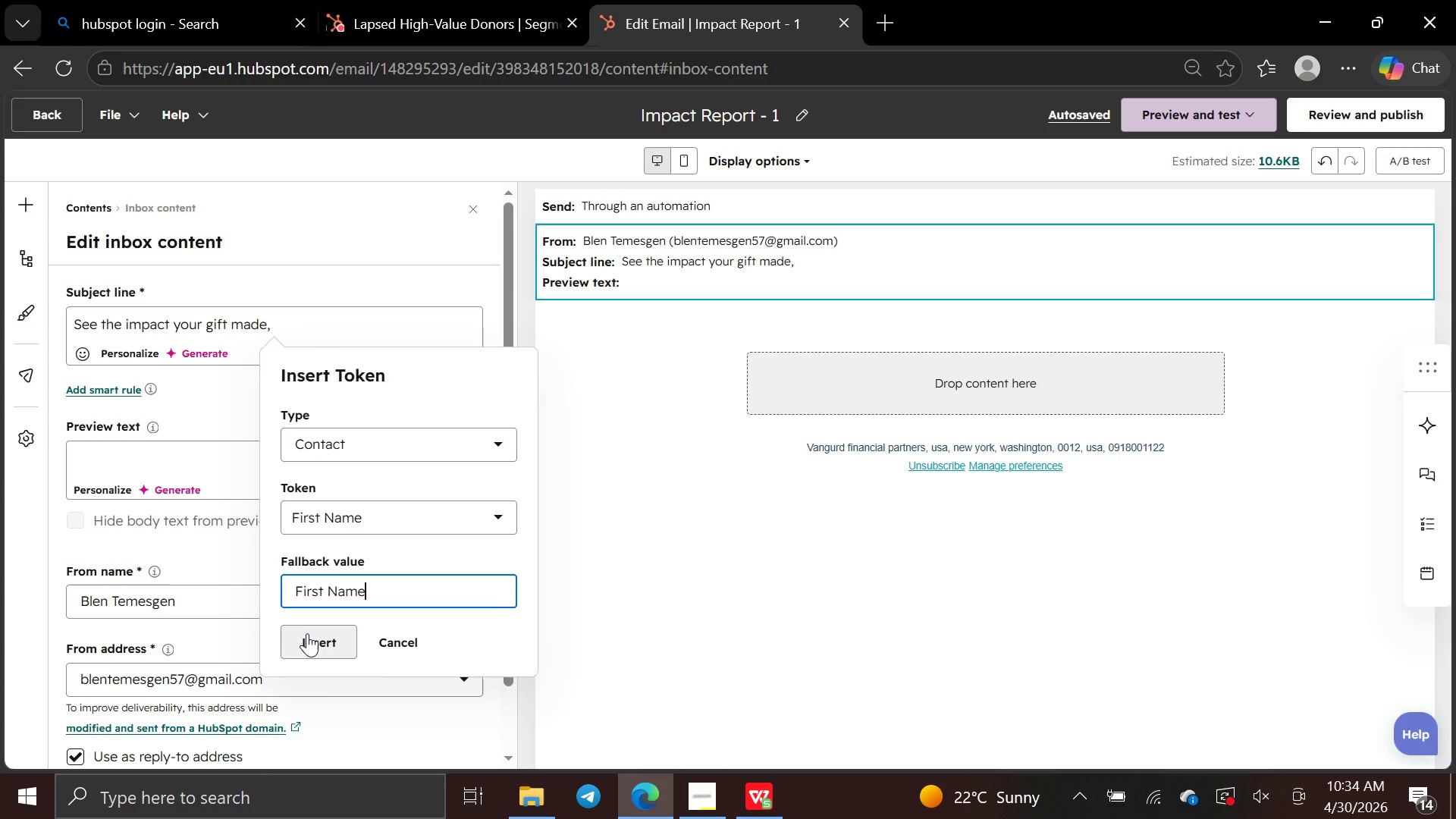 
left_click([307, 633])
 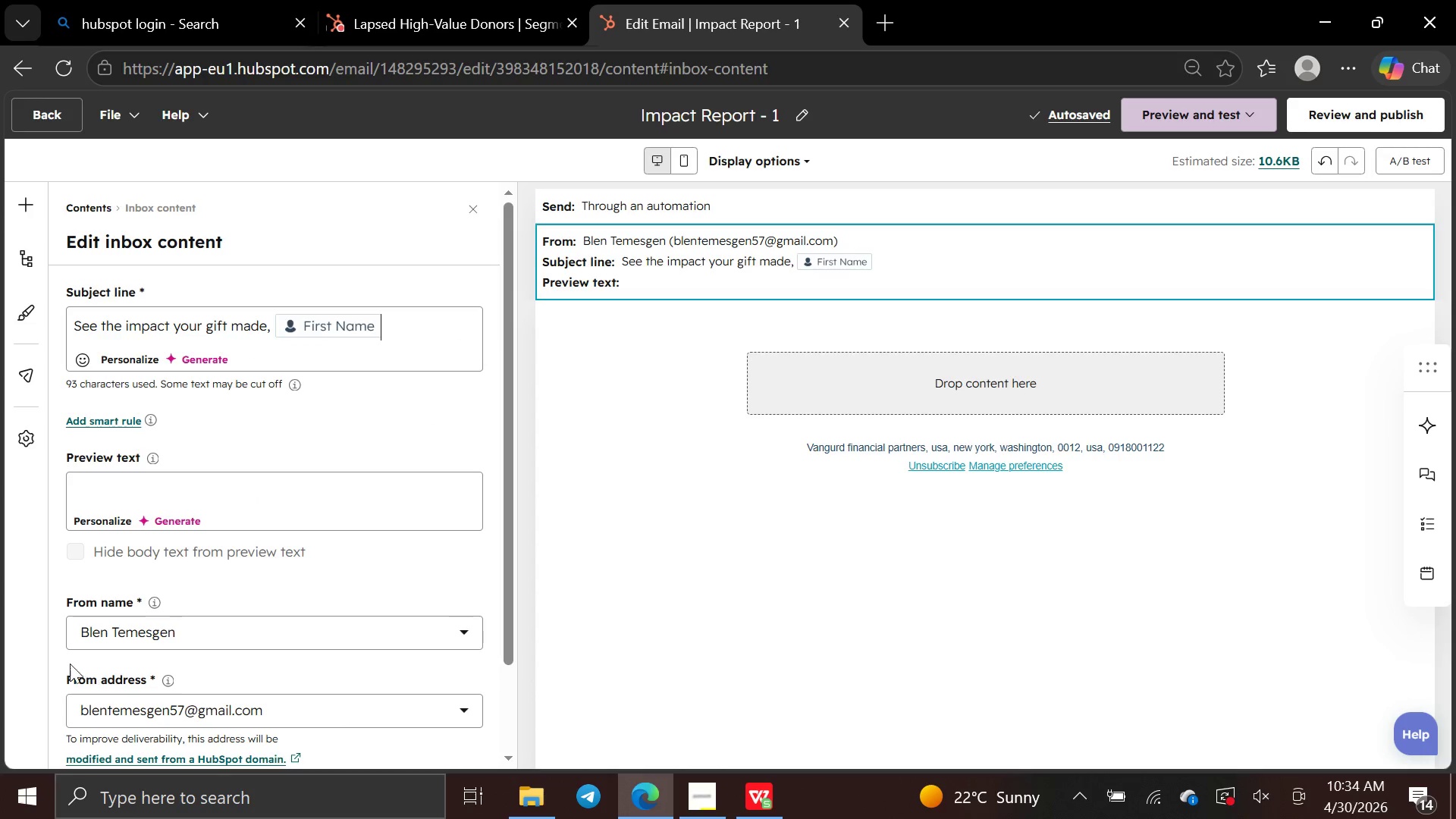 
wait(6.02)
 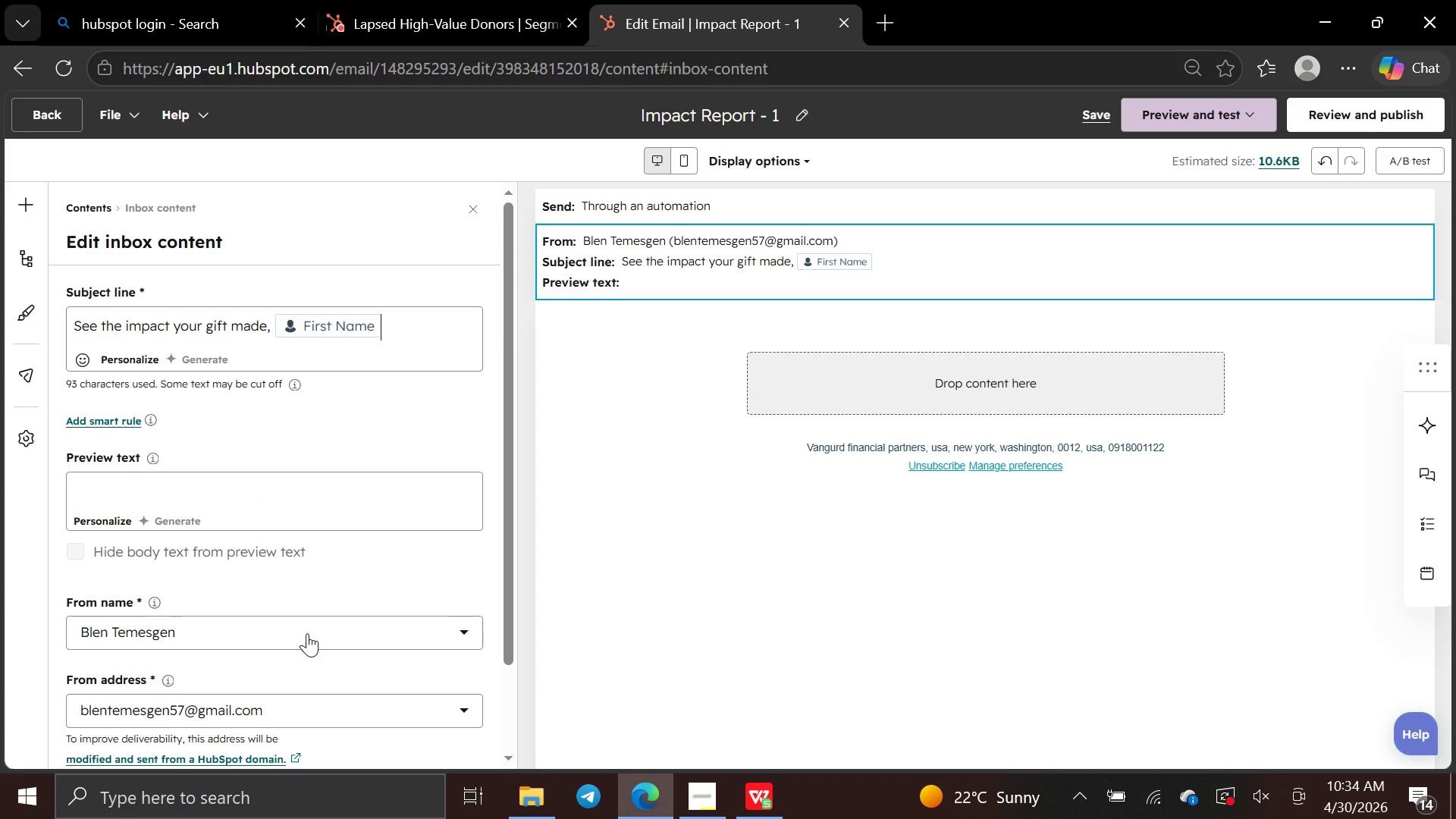 
left_click([176, 488])
 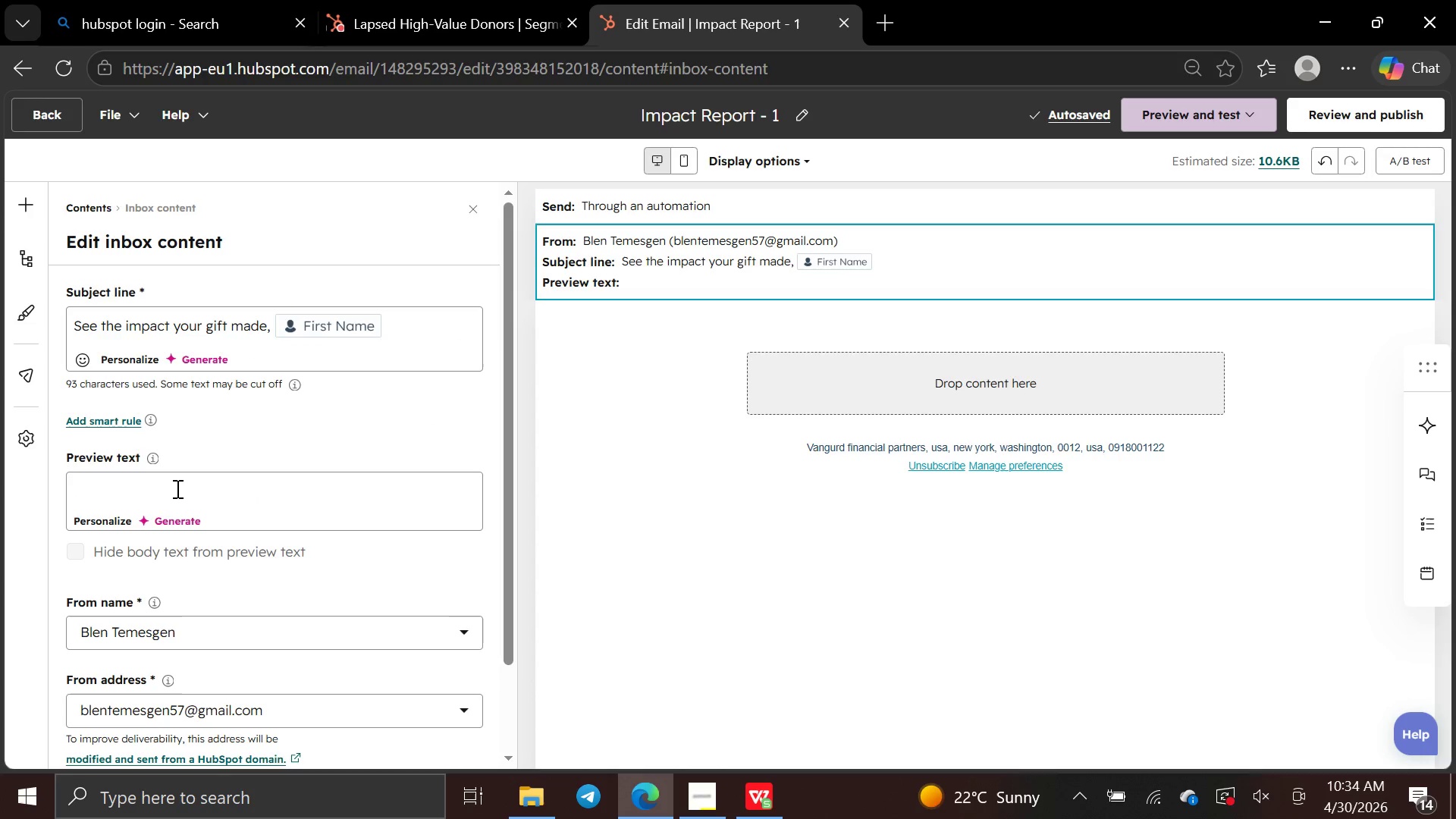 
type(From )
 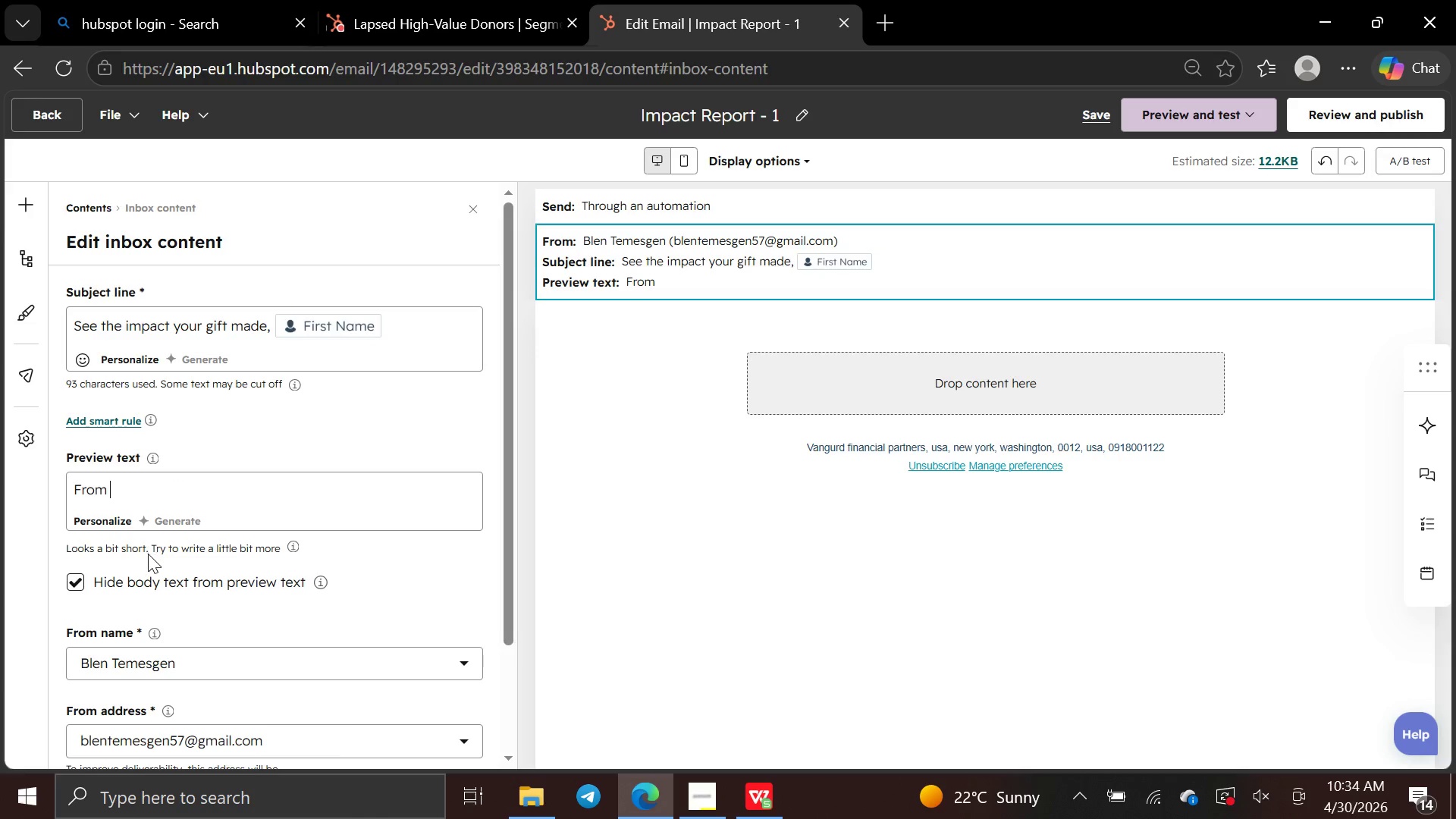 
left_click([112, 526])
 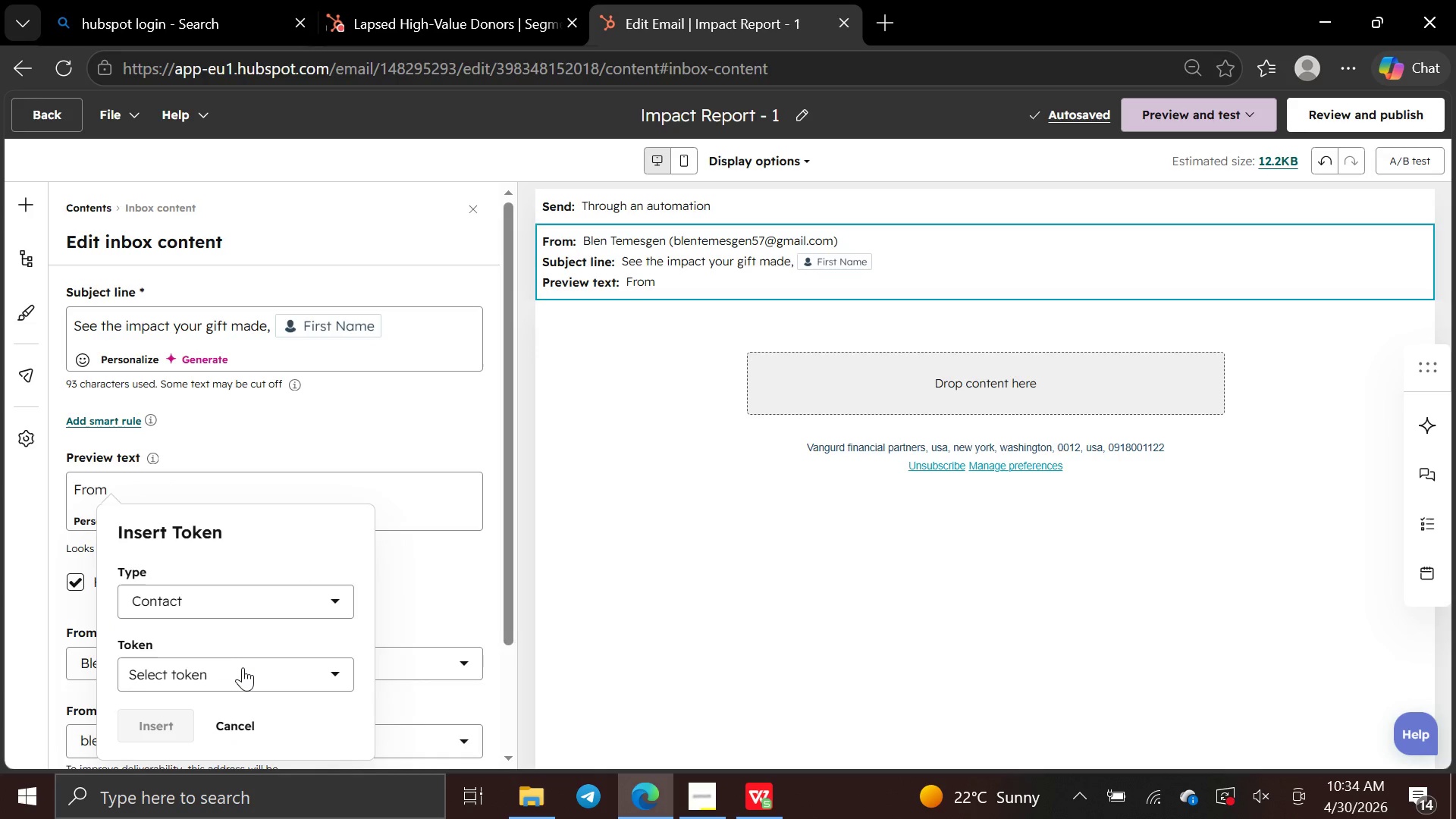 
left_click([243, 669])
 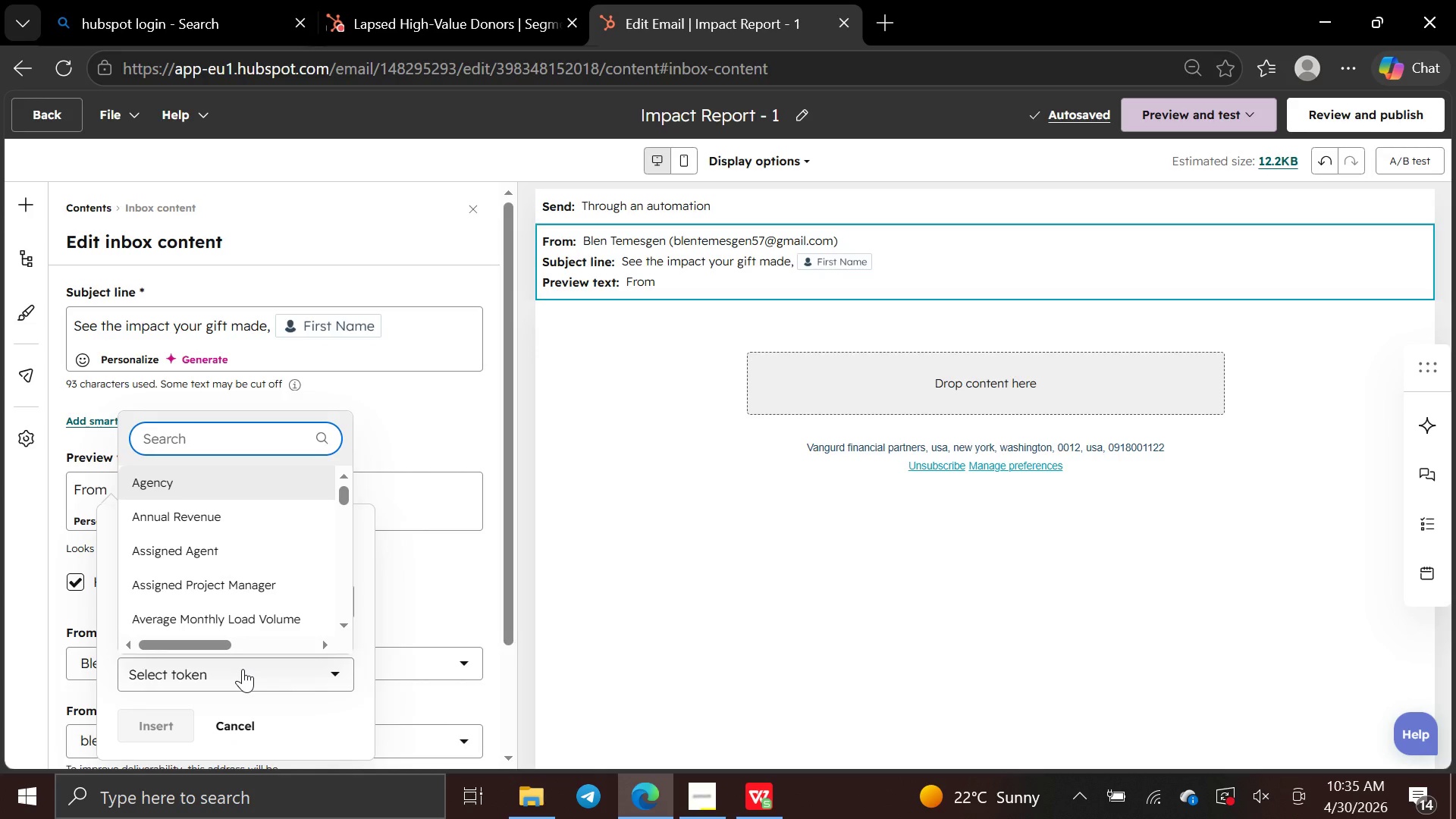 
type(prm)
key(Backspace)
type(ima)
 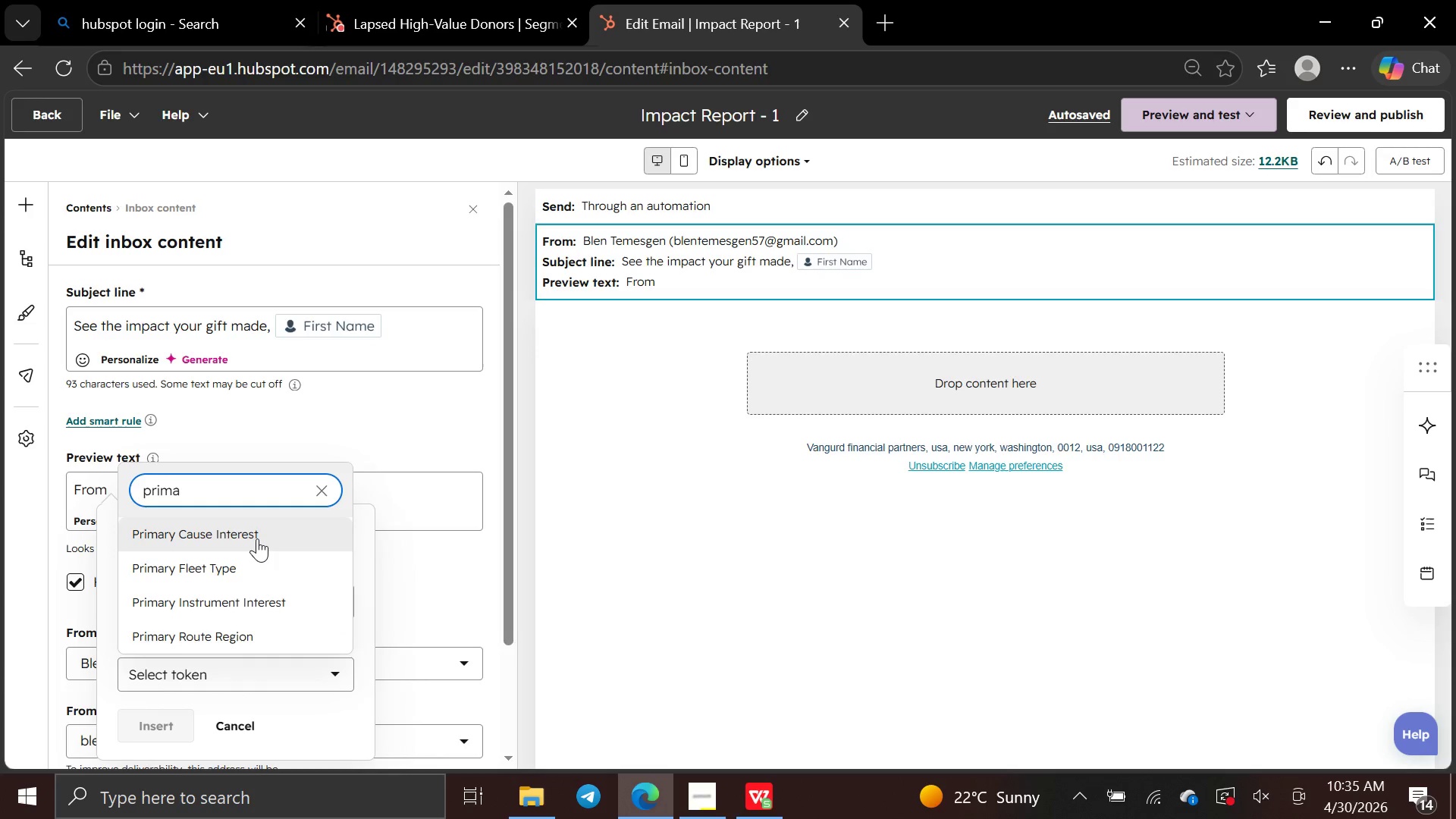 
wait(5.39)
 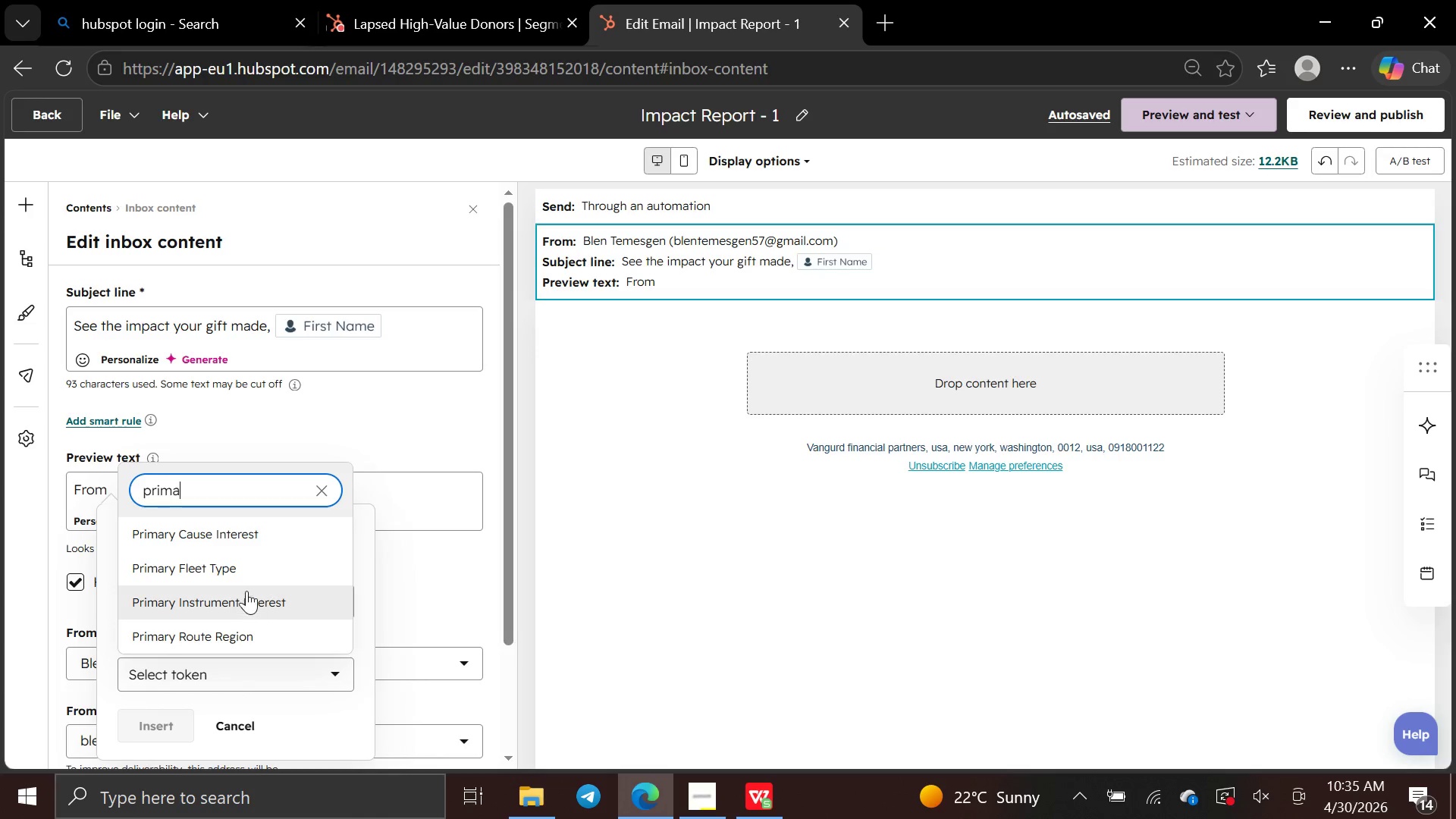 
left_click([257, 538])
 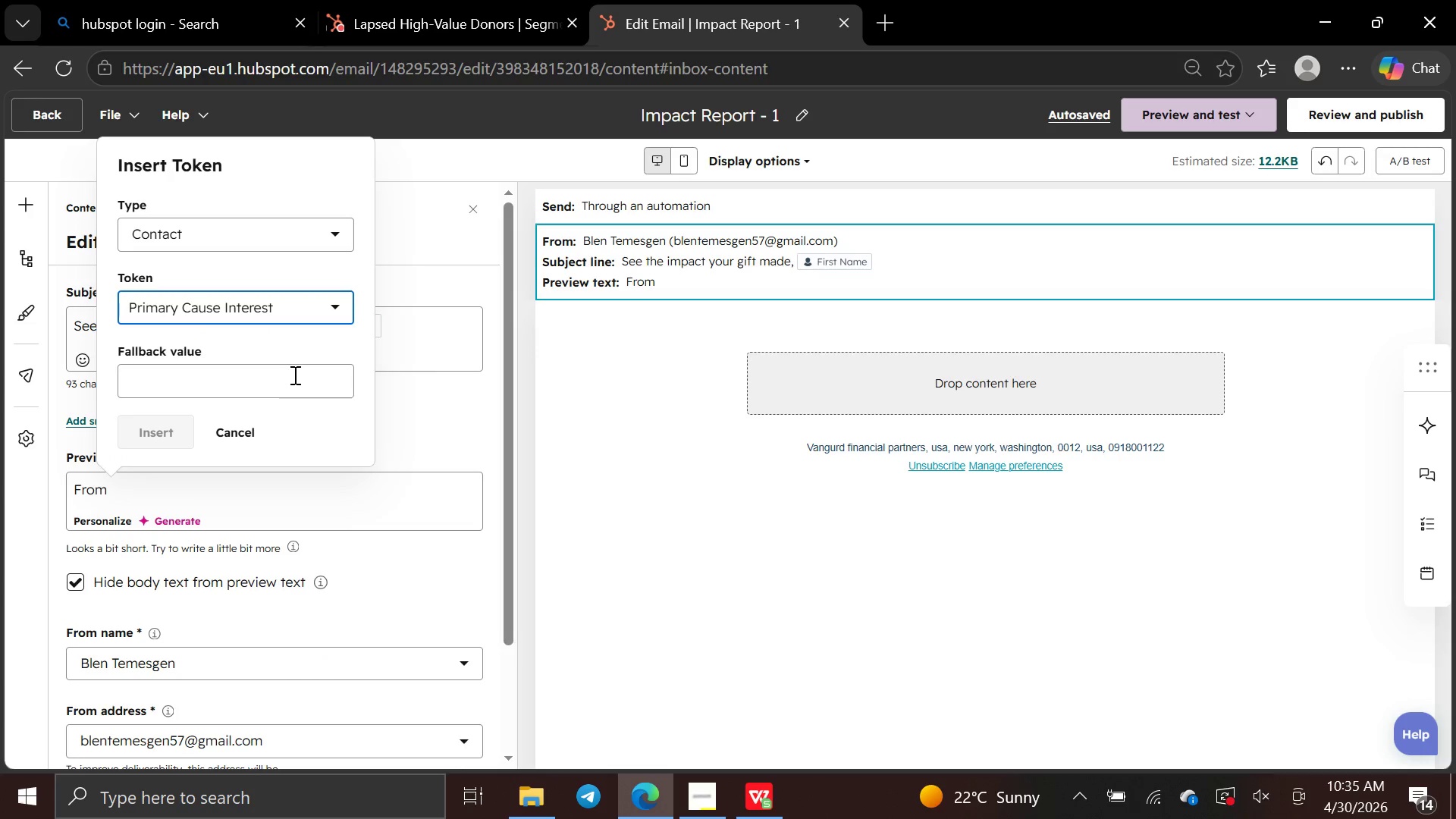 
left_click([292, 374])
 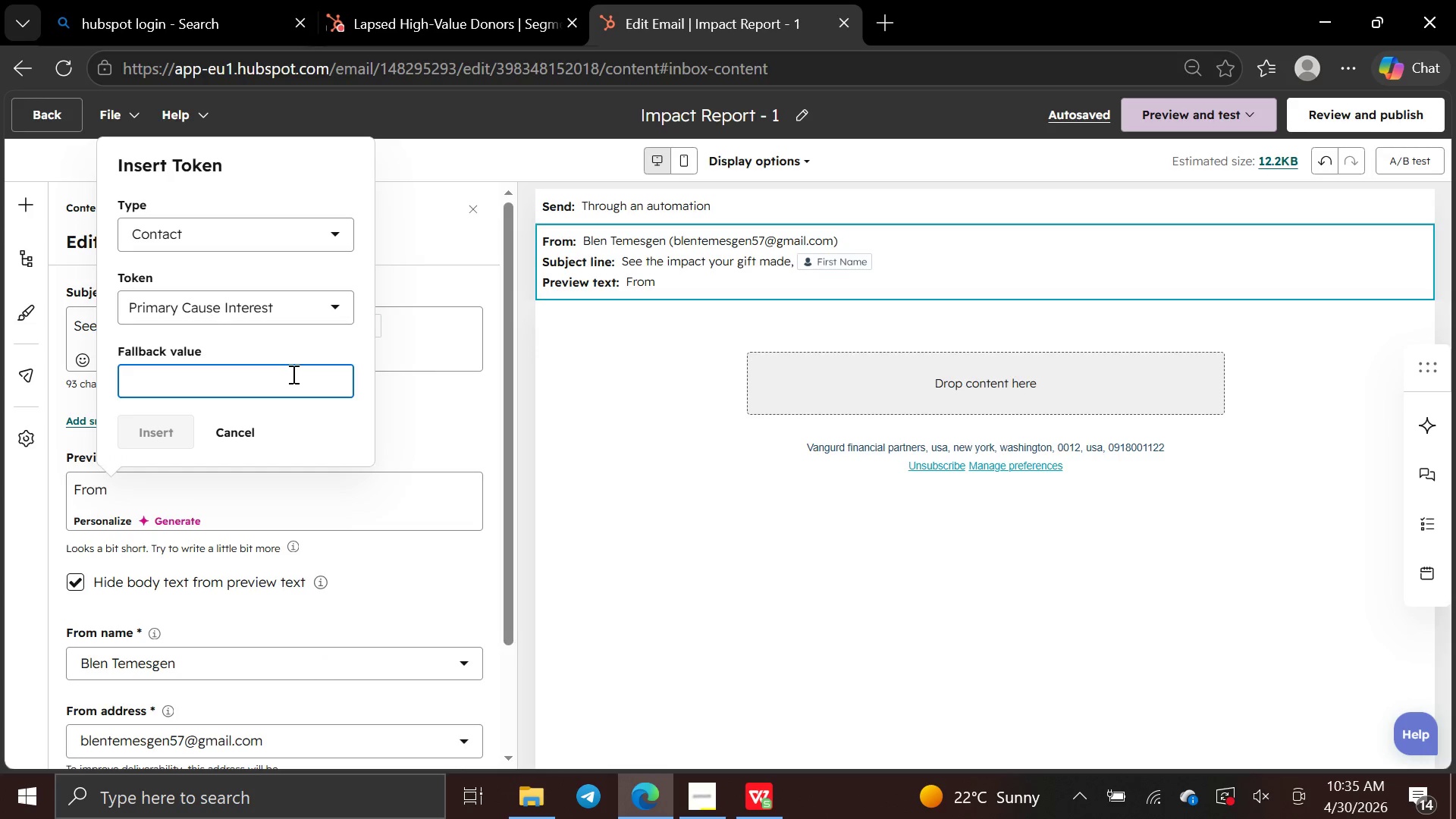 
type(Primary cause )
 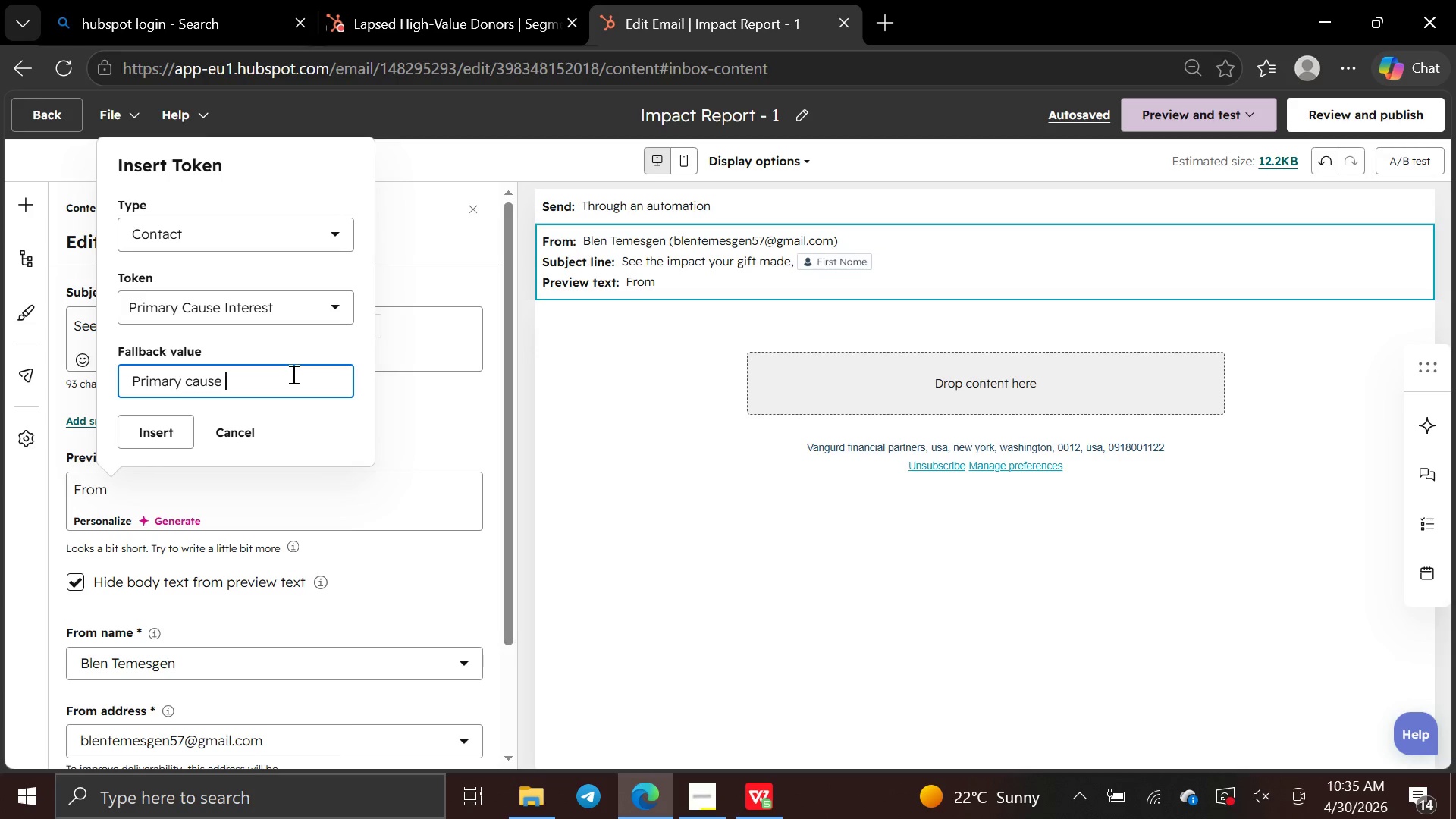 
type(Interest)
 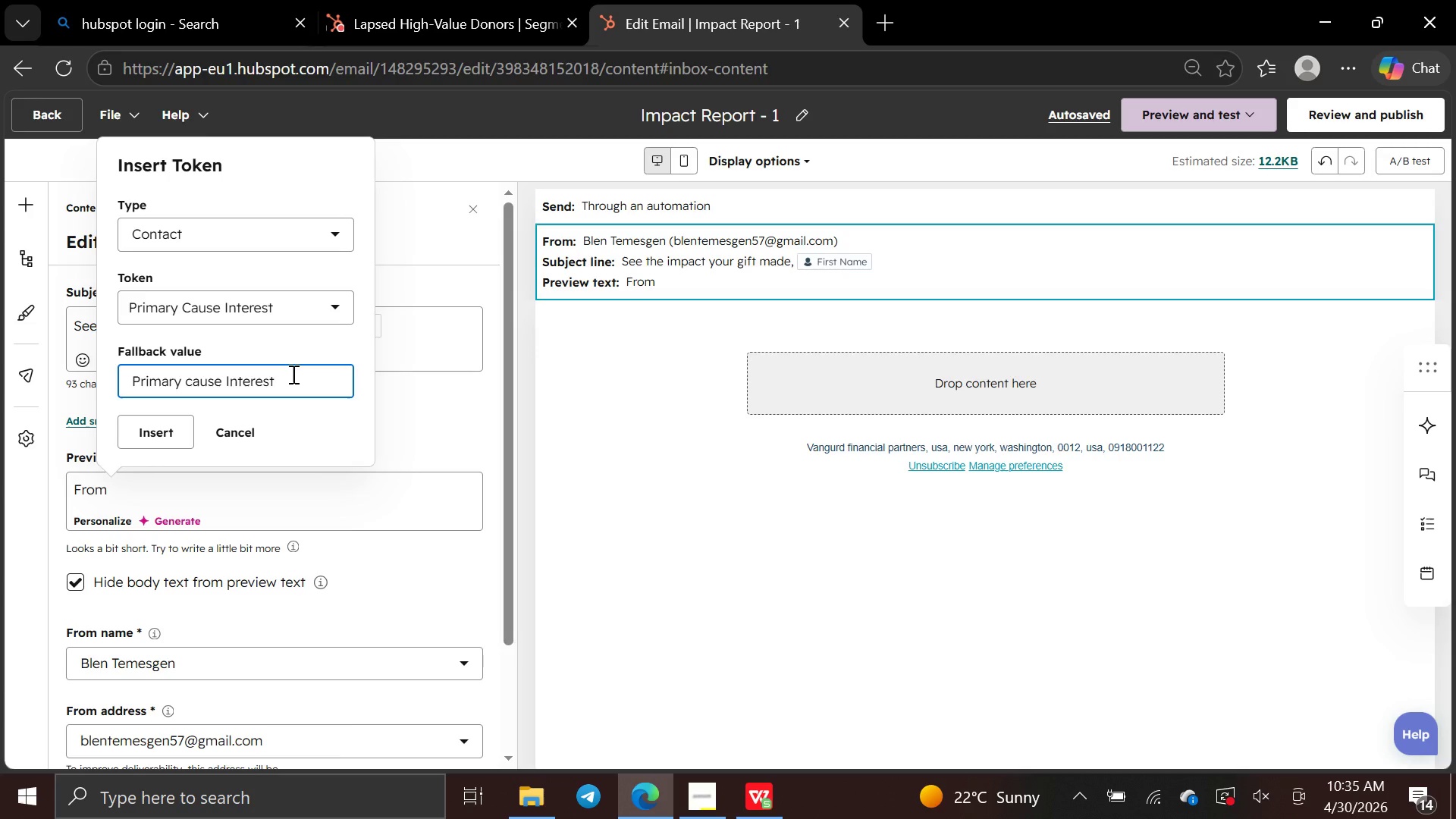 
hold_key(key=ArrowLeft, duration=0.75)
 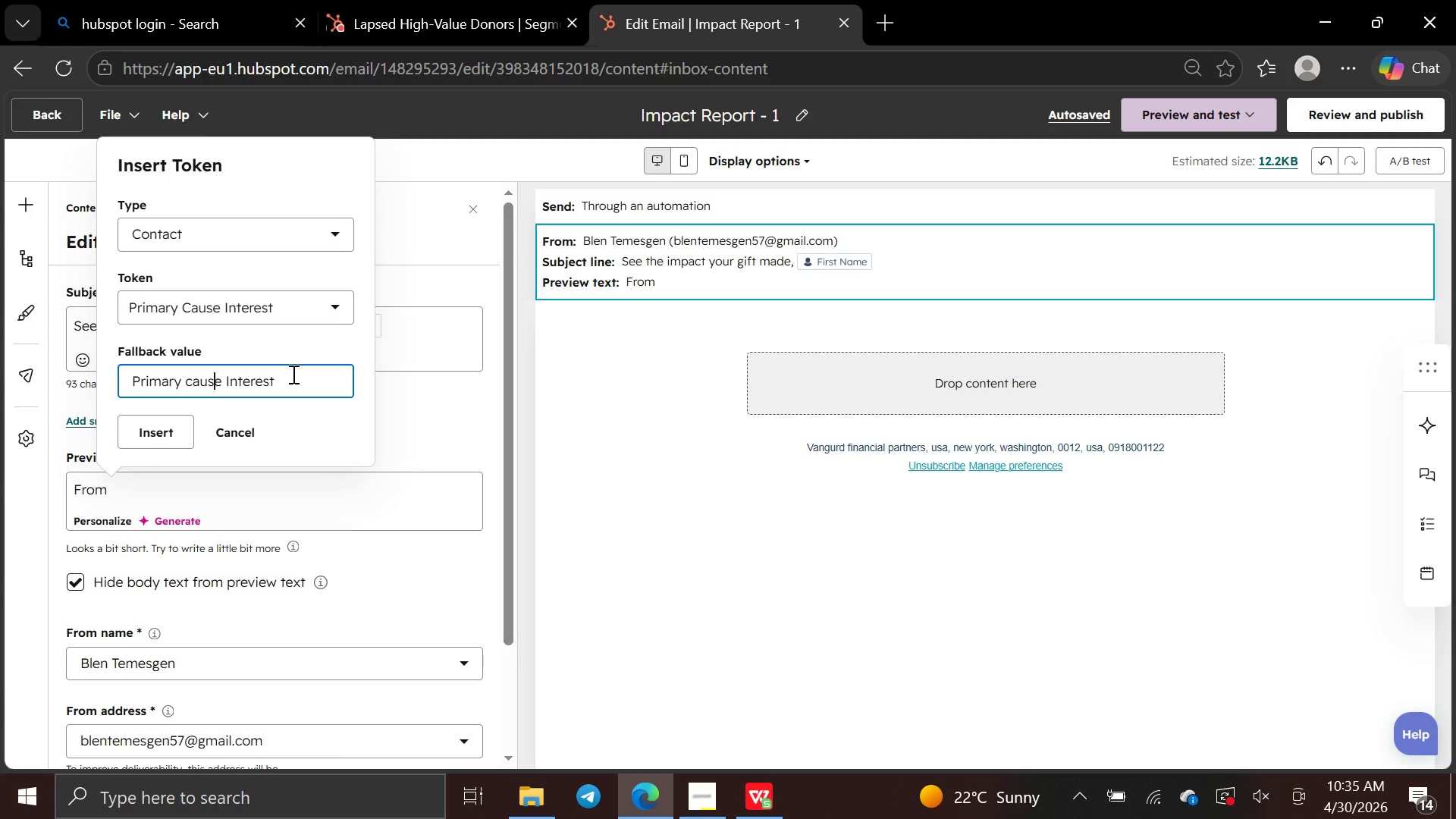 
key(ArrowLeft)
 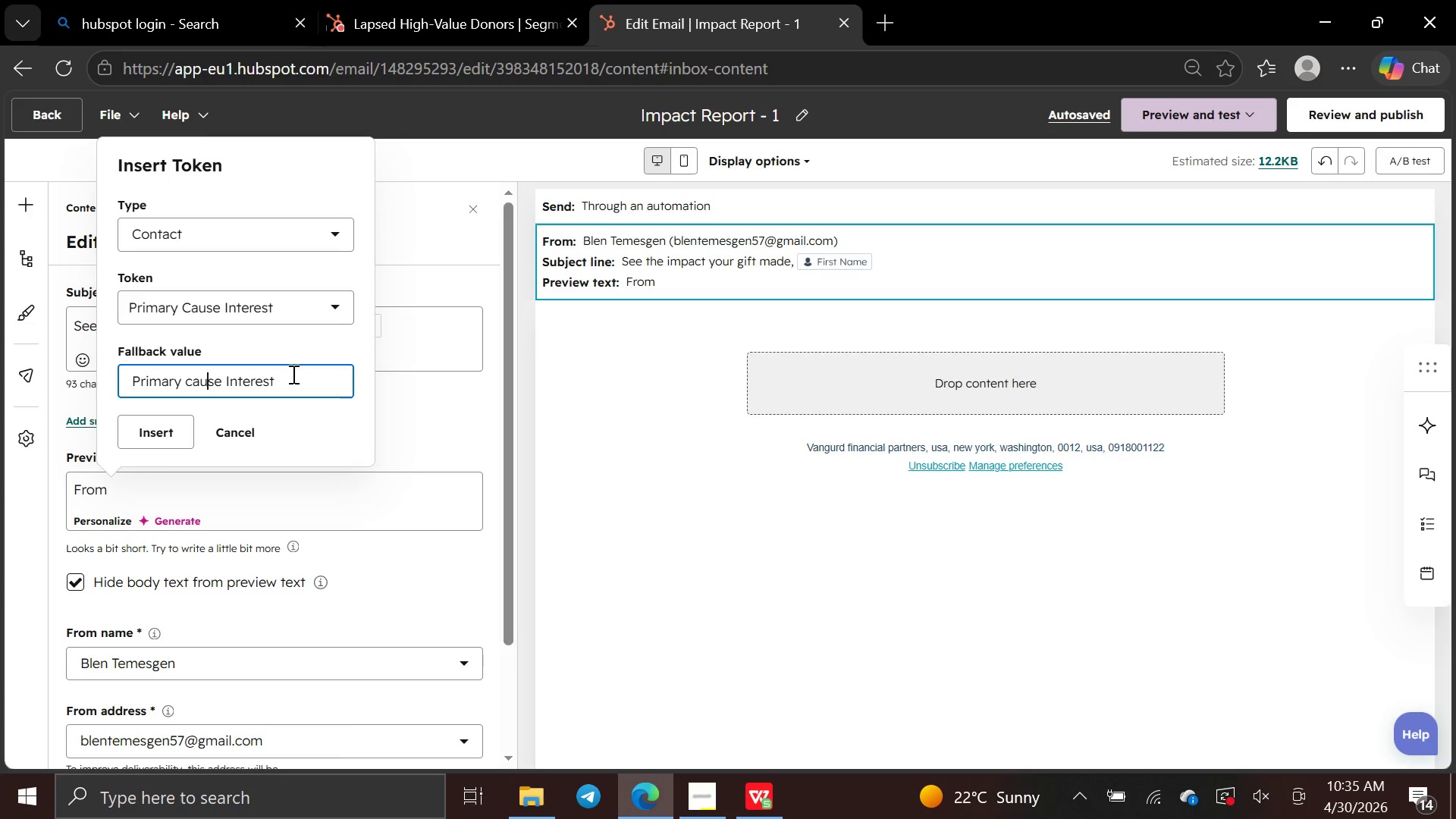 
key(ArrowLeft)
 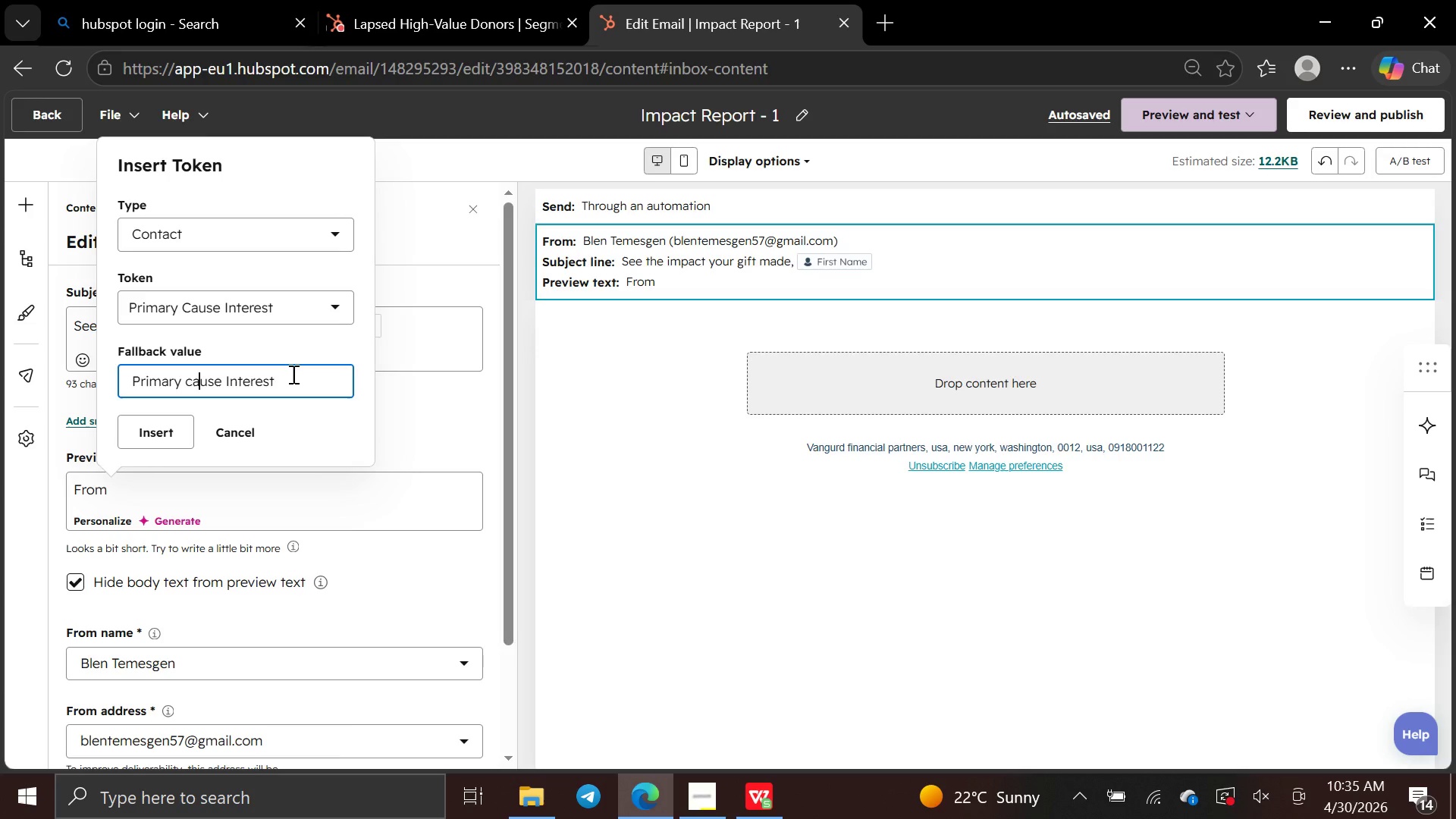 
key(ArrowLeft)
 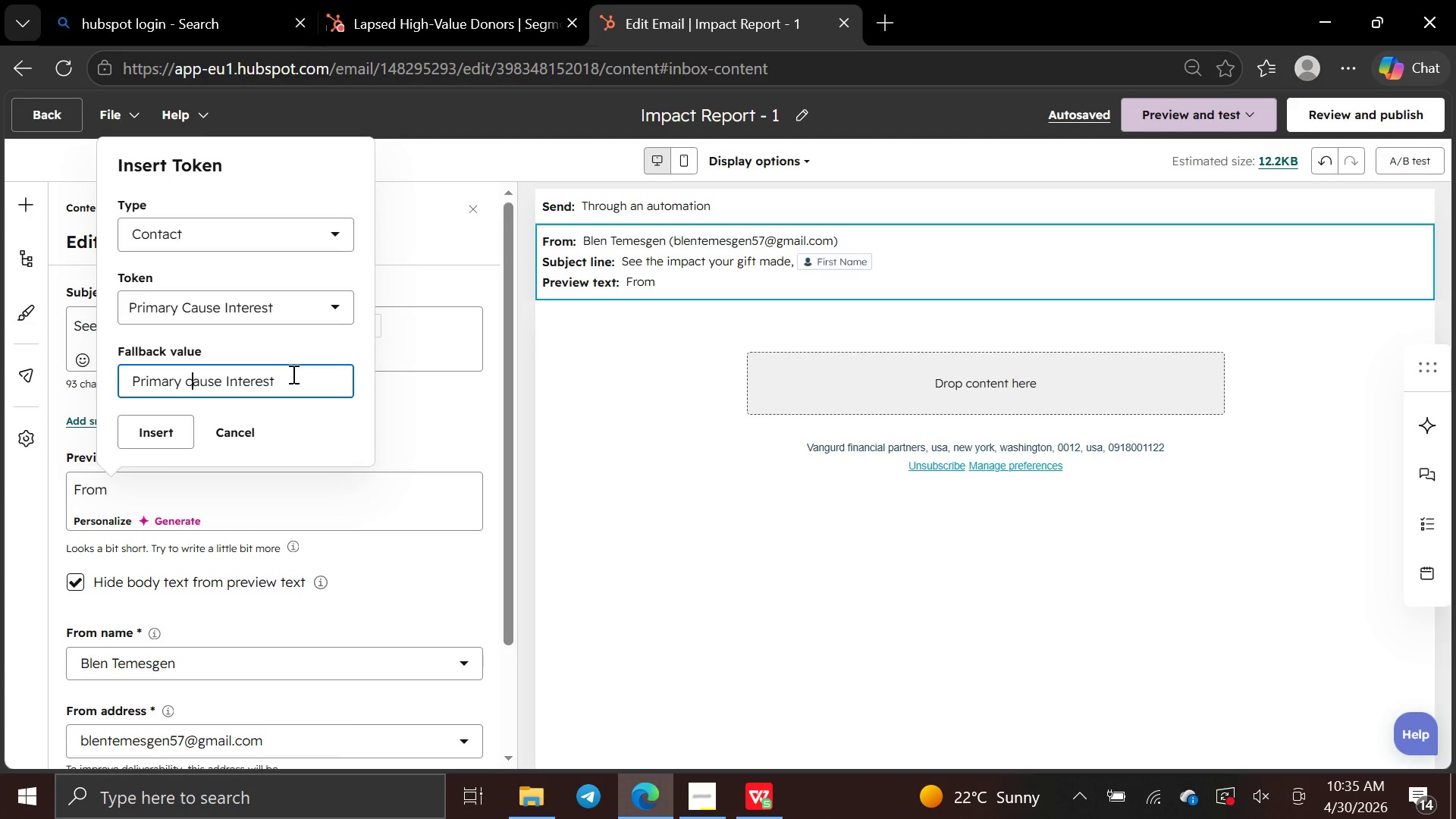 
key(ArrowLeft)
 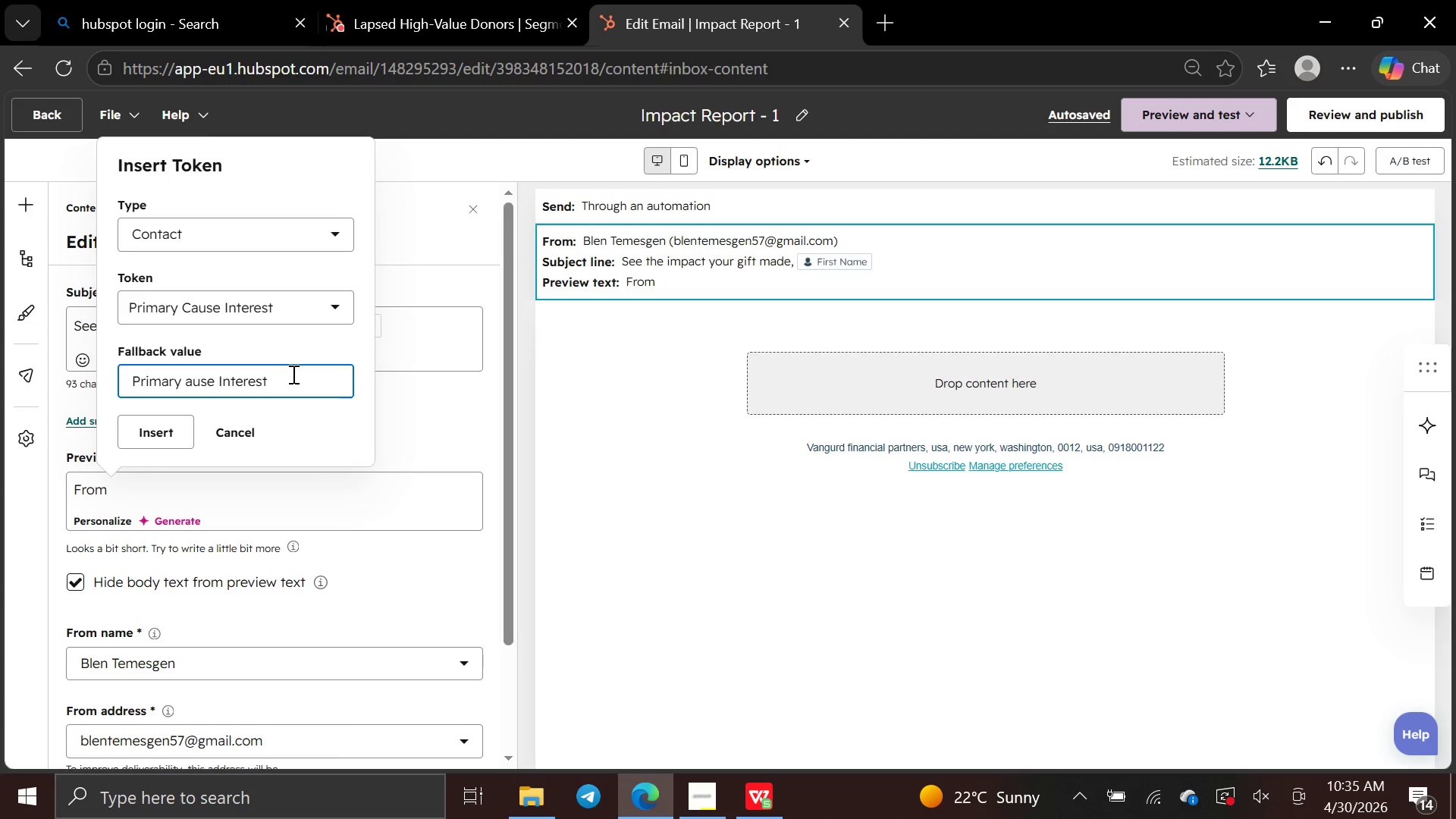 
key(Backspace)
 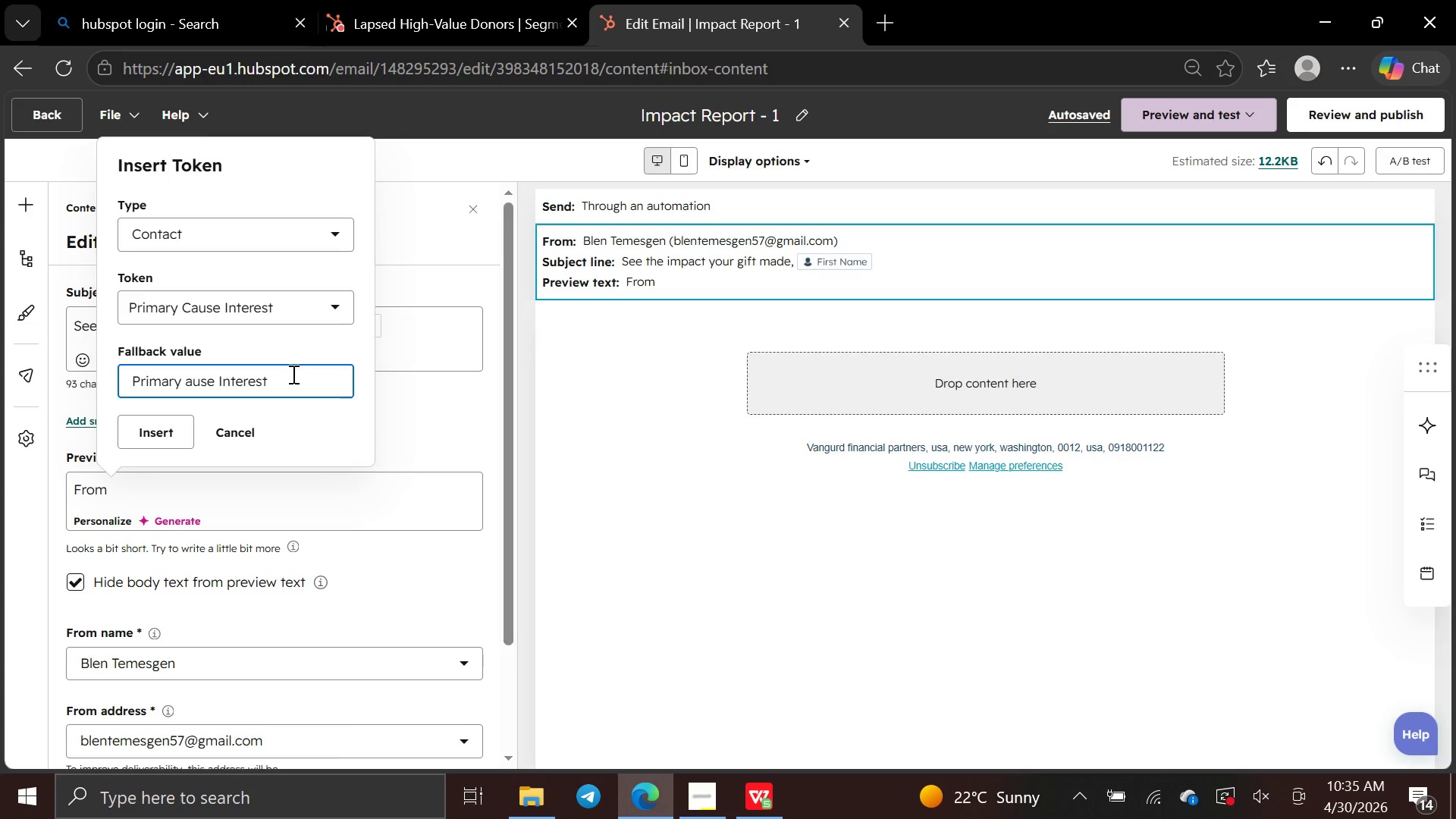 
key(CapsLock)
 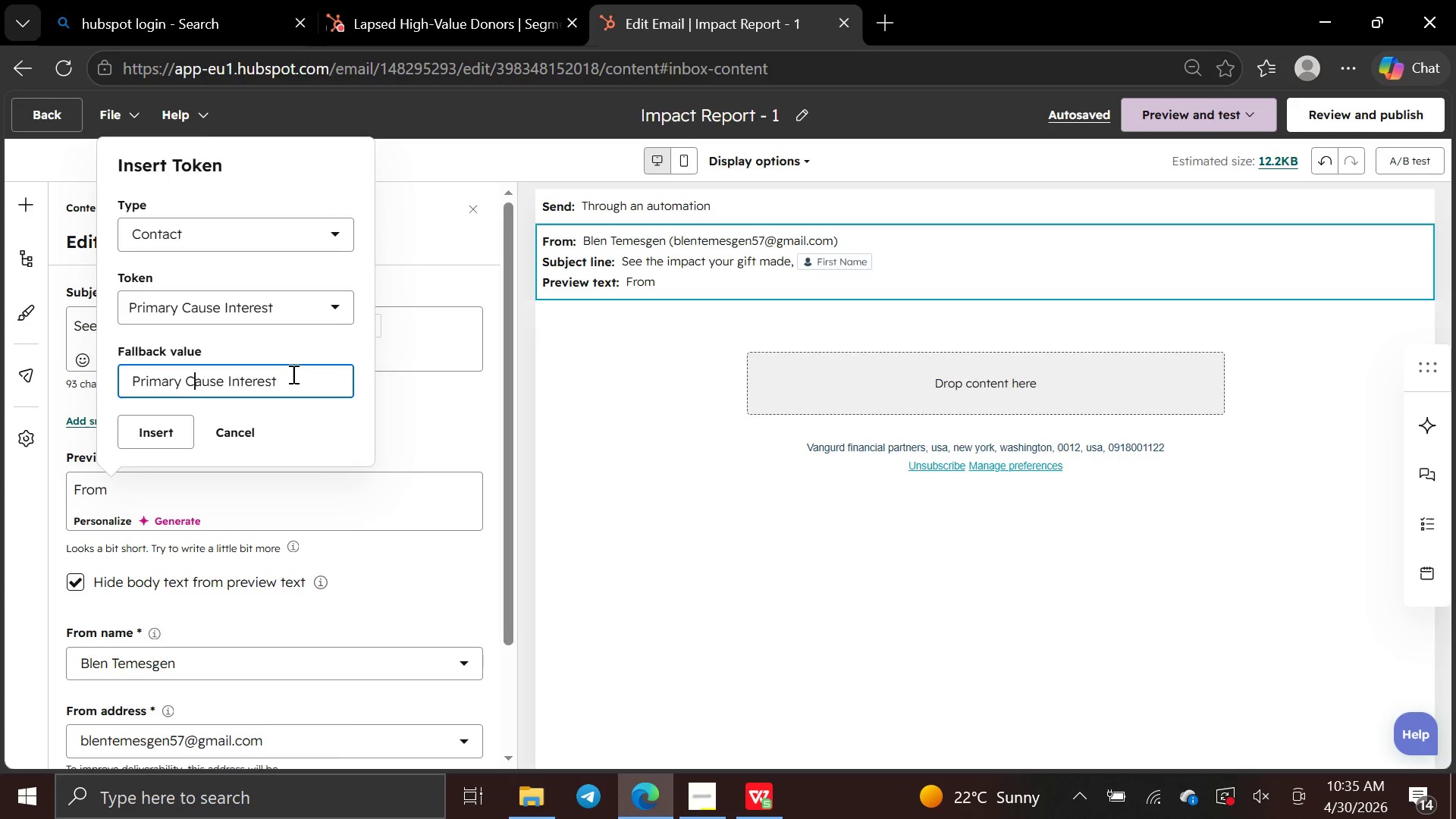 
key(C)
 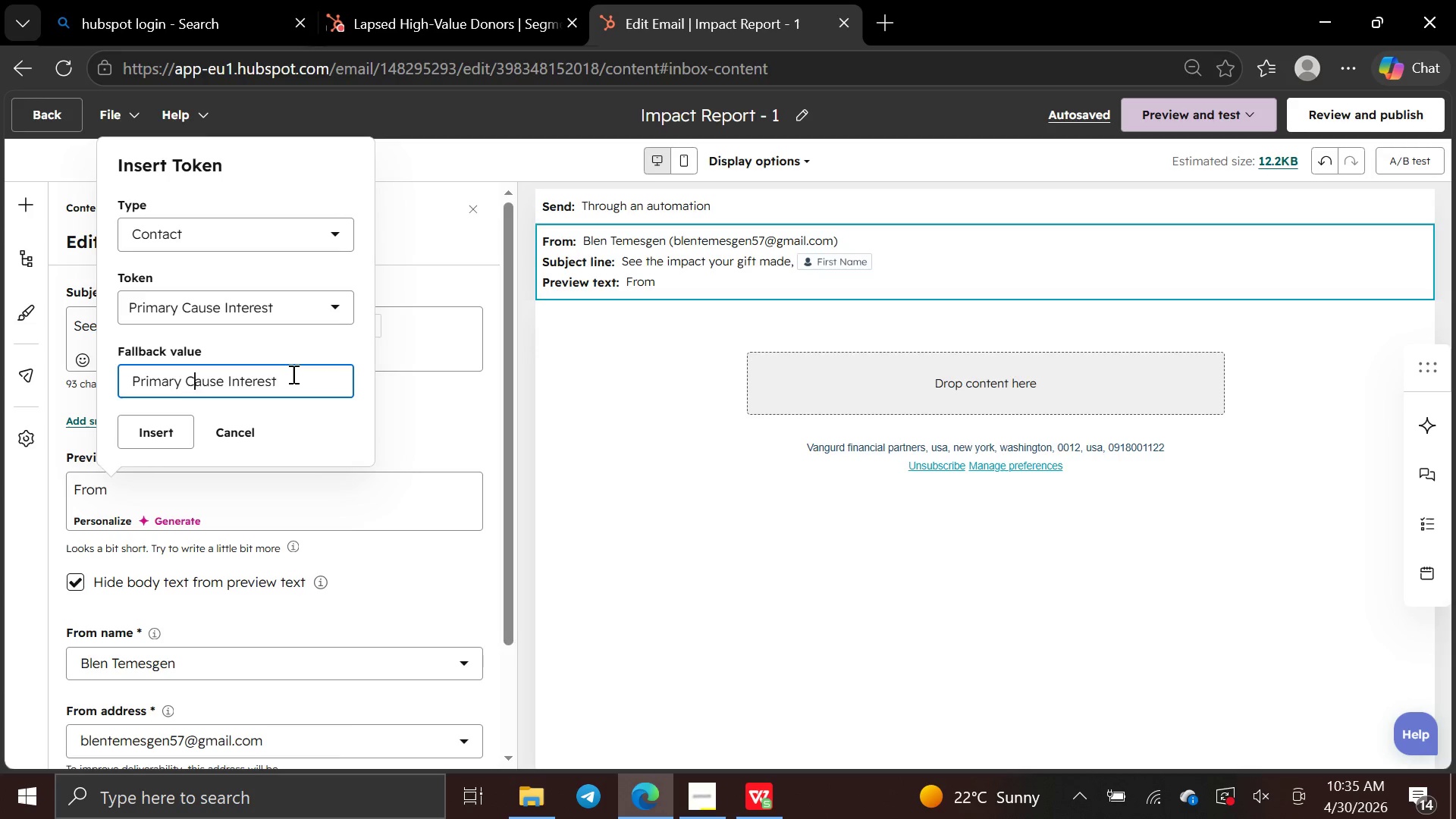 
key(CapsLock)
 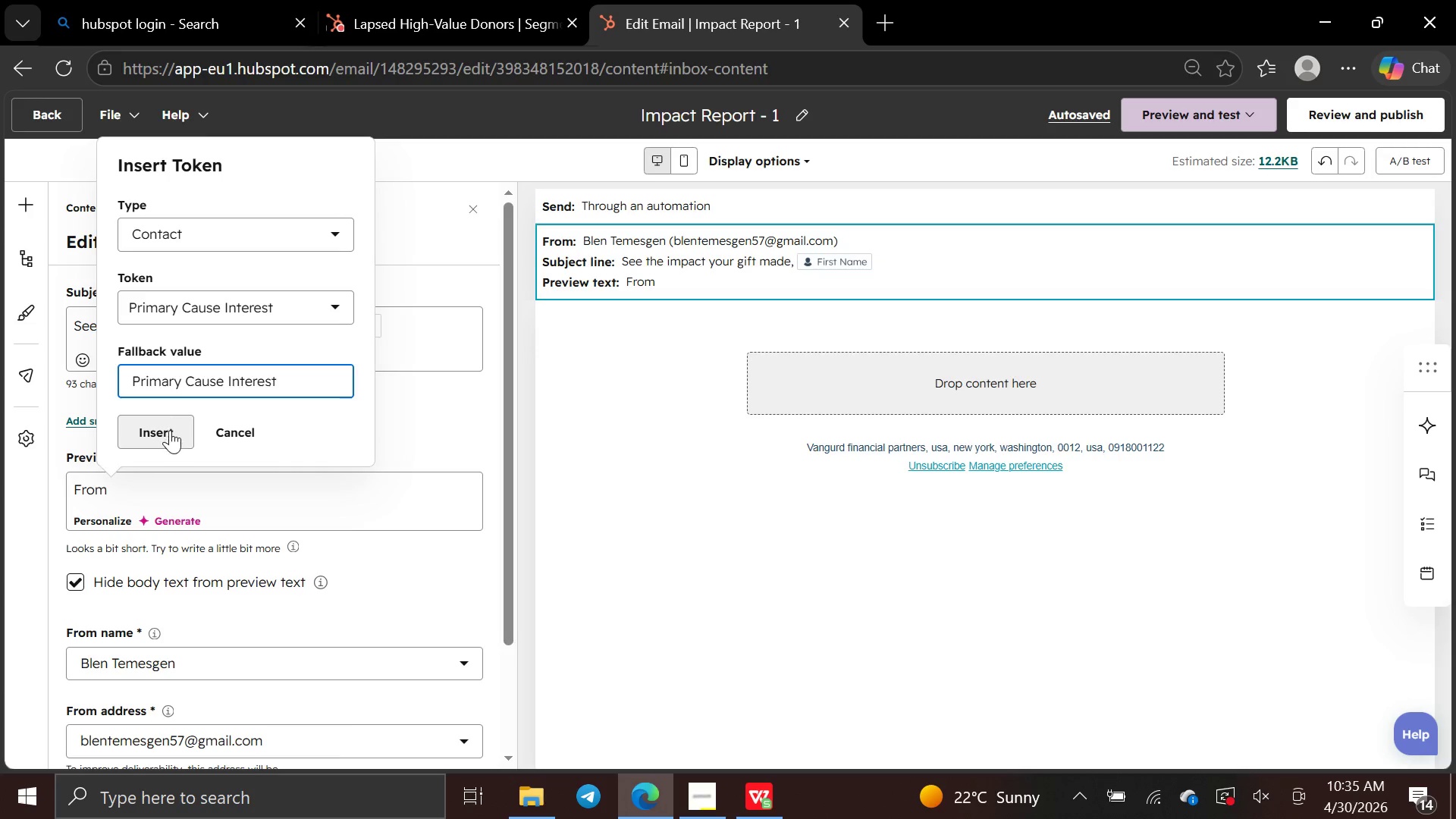 
left_click([170, 430])
 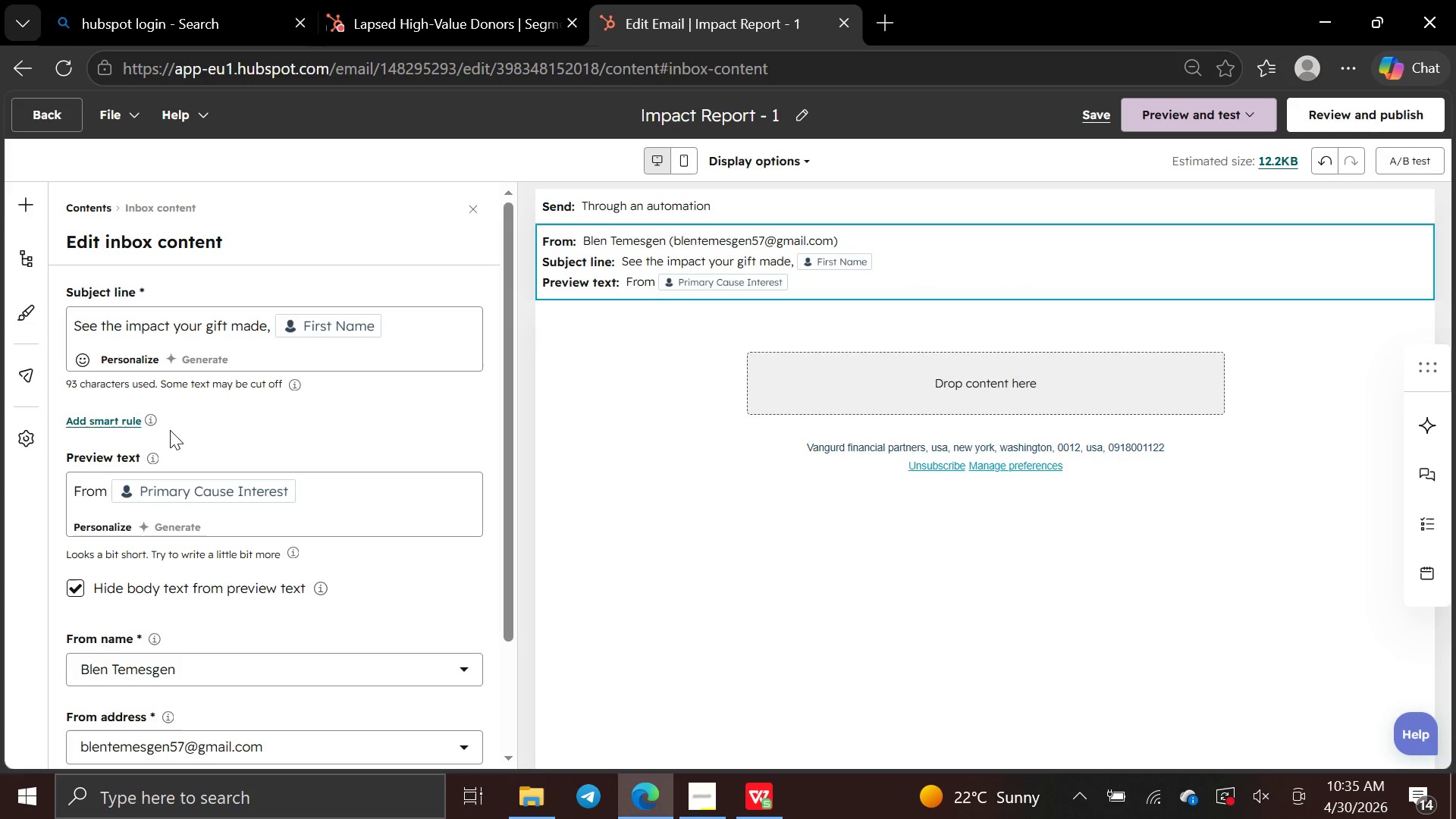 
type( to community change...)
 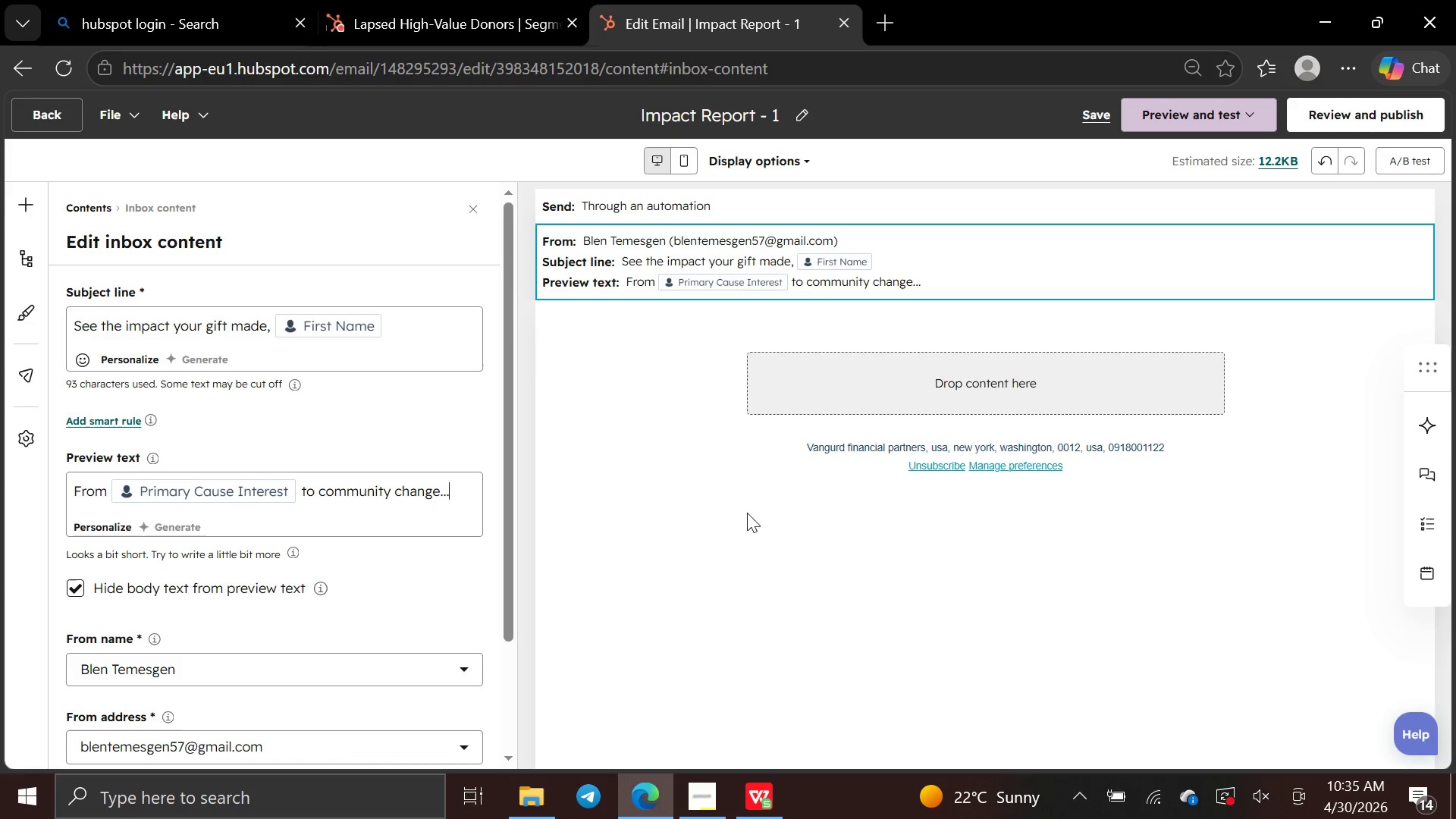 
left_click([850, 393])
 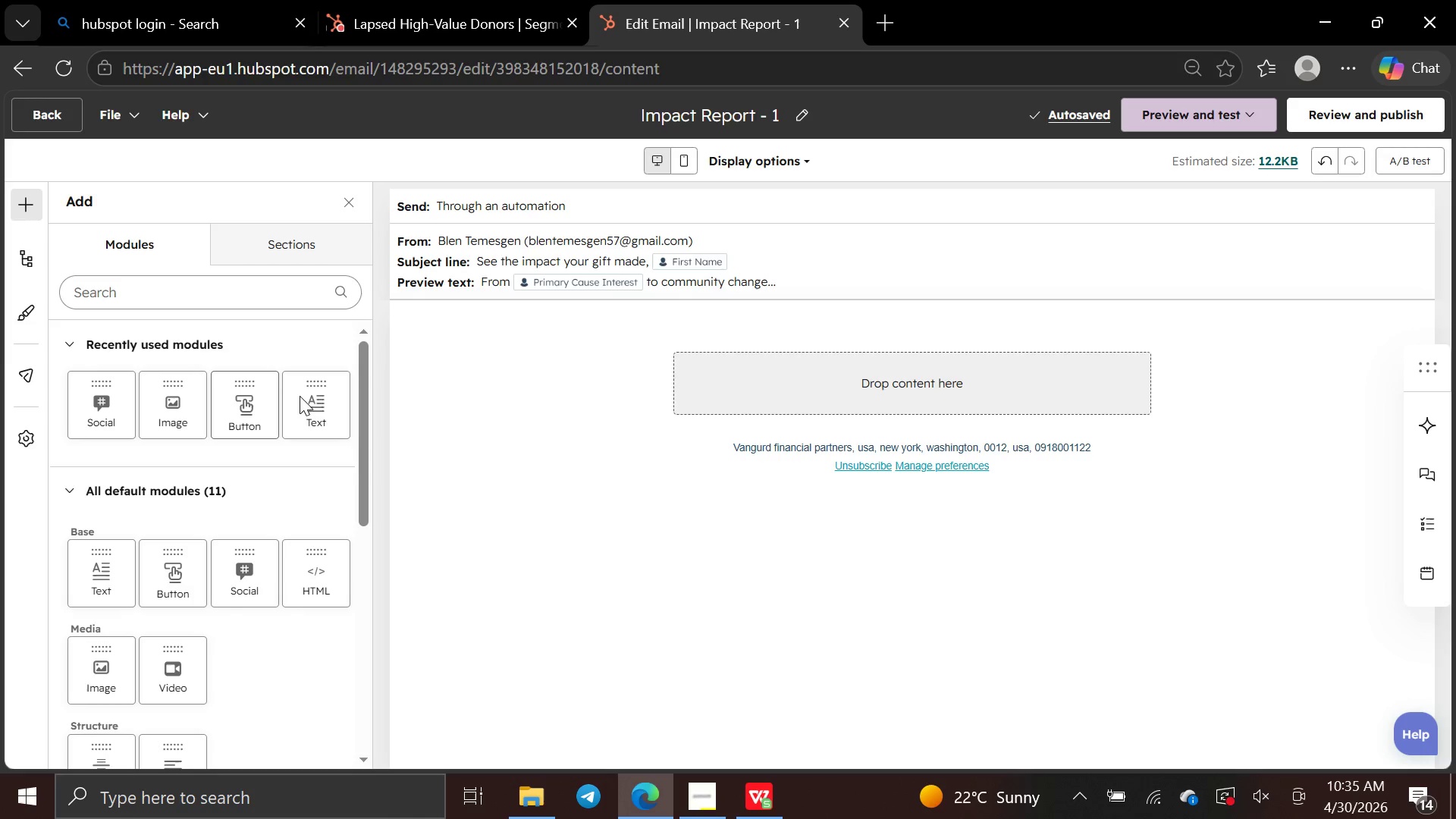 
left_click_drag(start_coordinate=[322, 407], to_coordinate=[727, 365])
 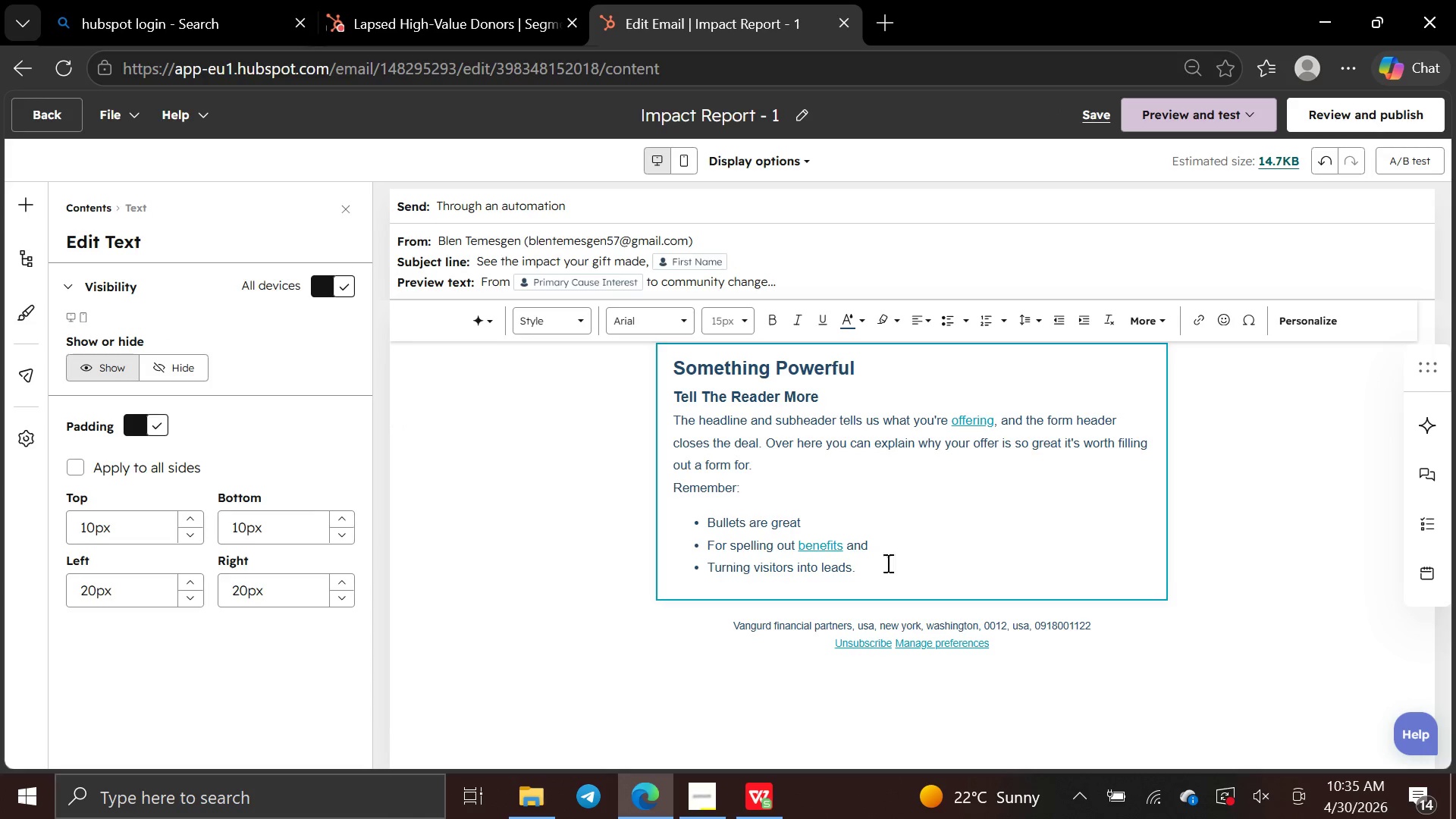 
left_click_drag(start_coordinate=[871, 563], to_coordinate=[664, 374])
 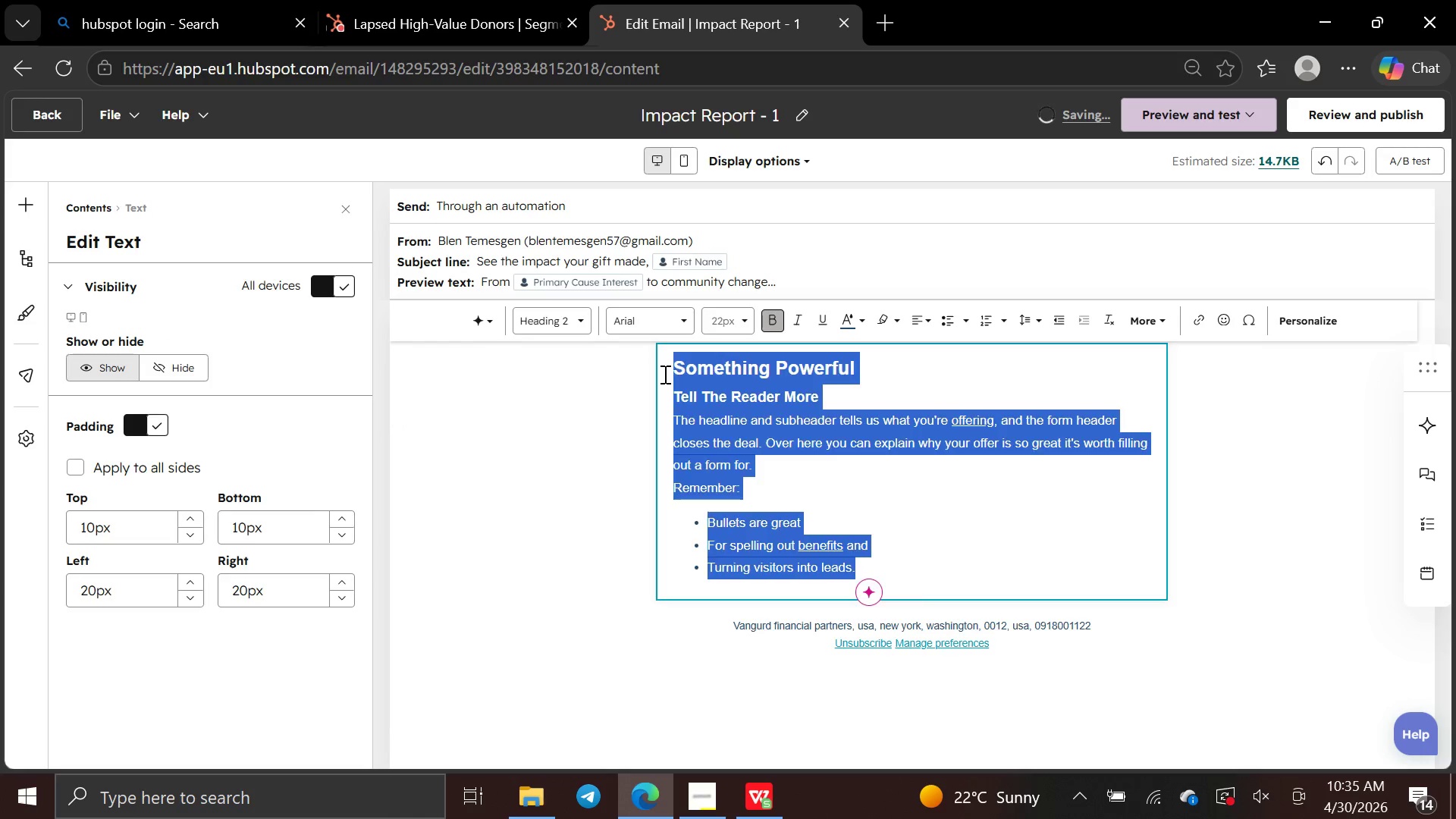 
key(Backspace)
 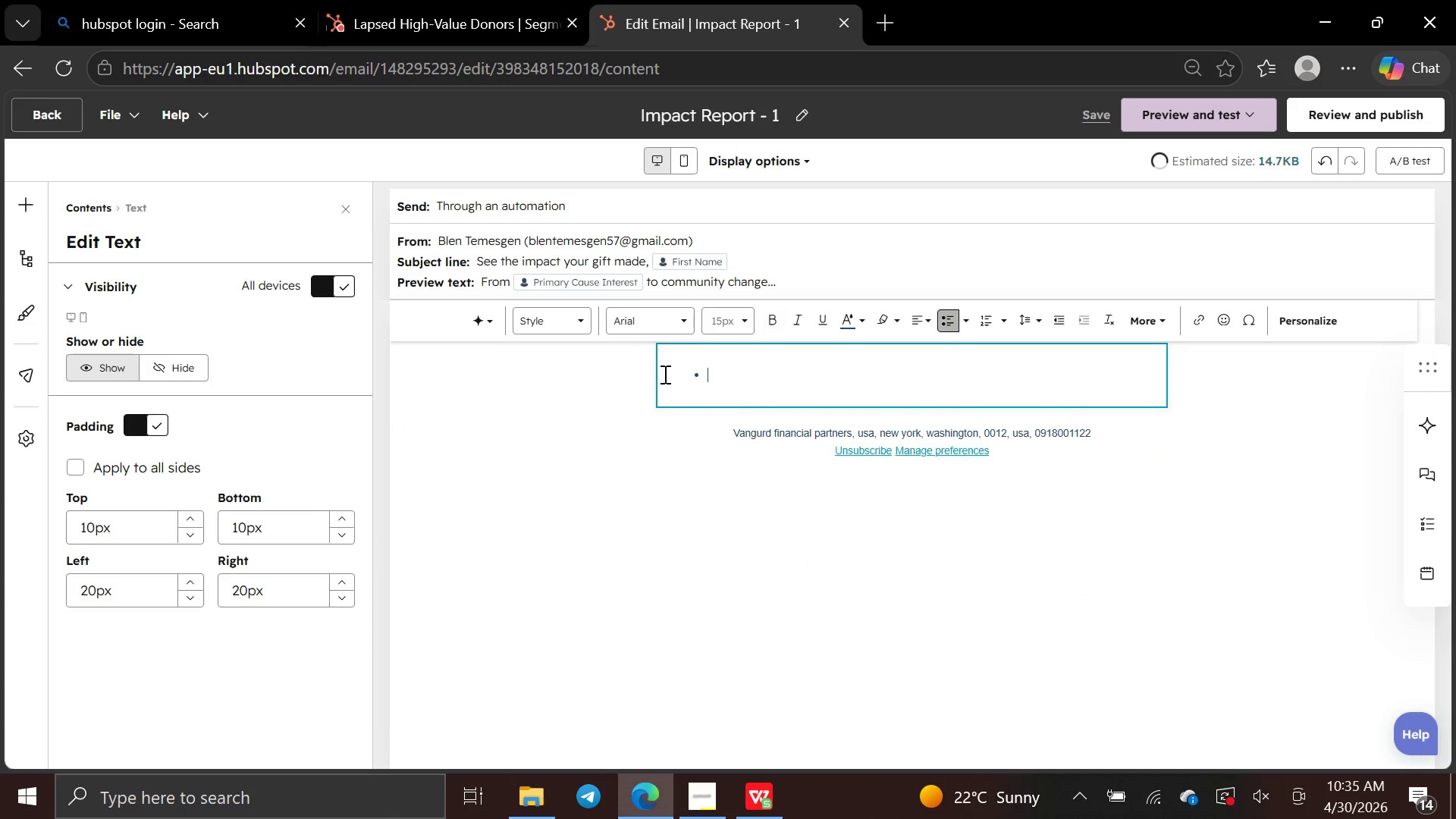 
key(Backspace)
 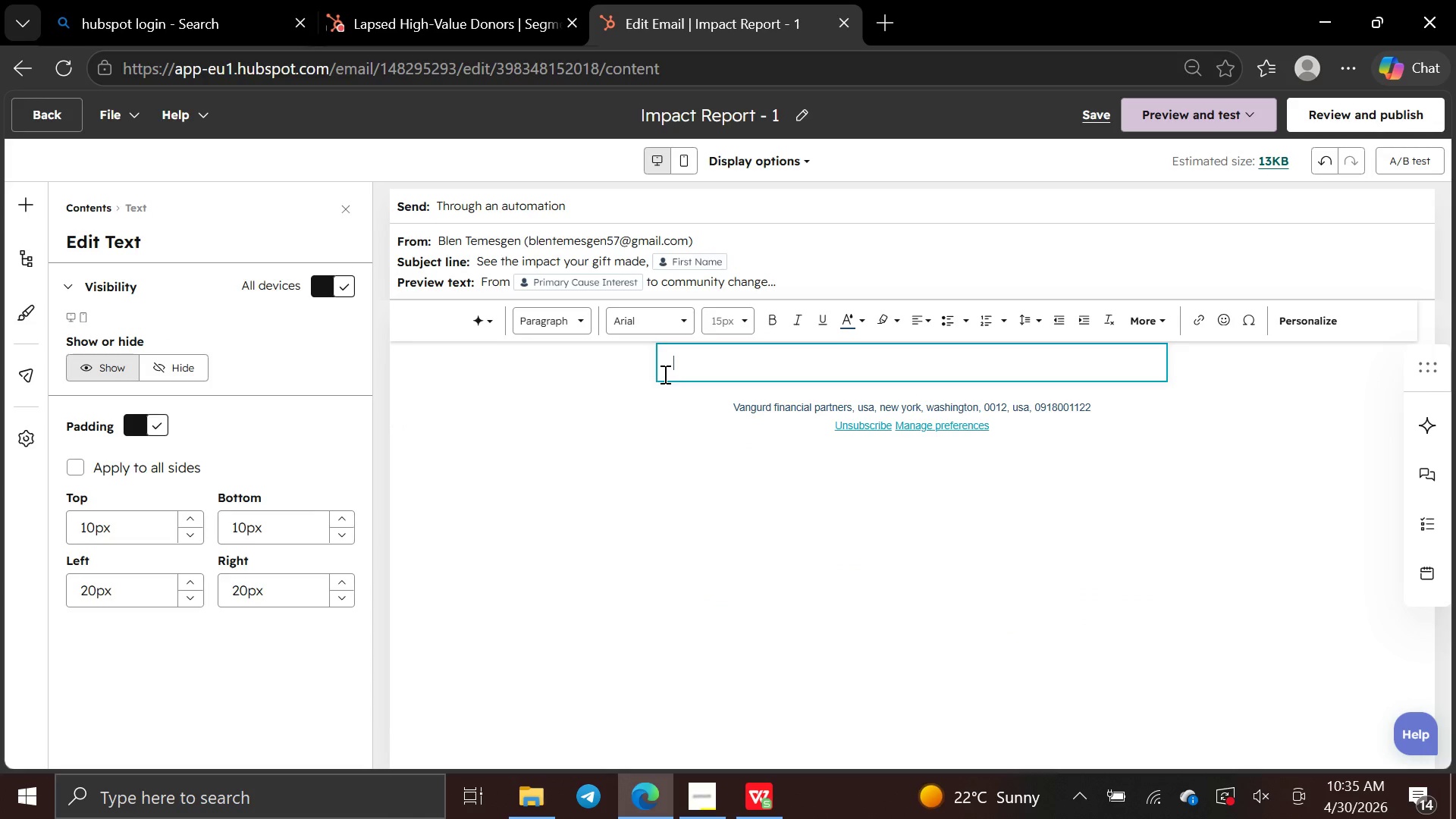 
key(CapsLock)
 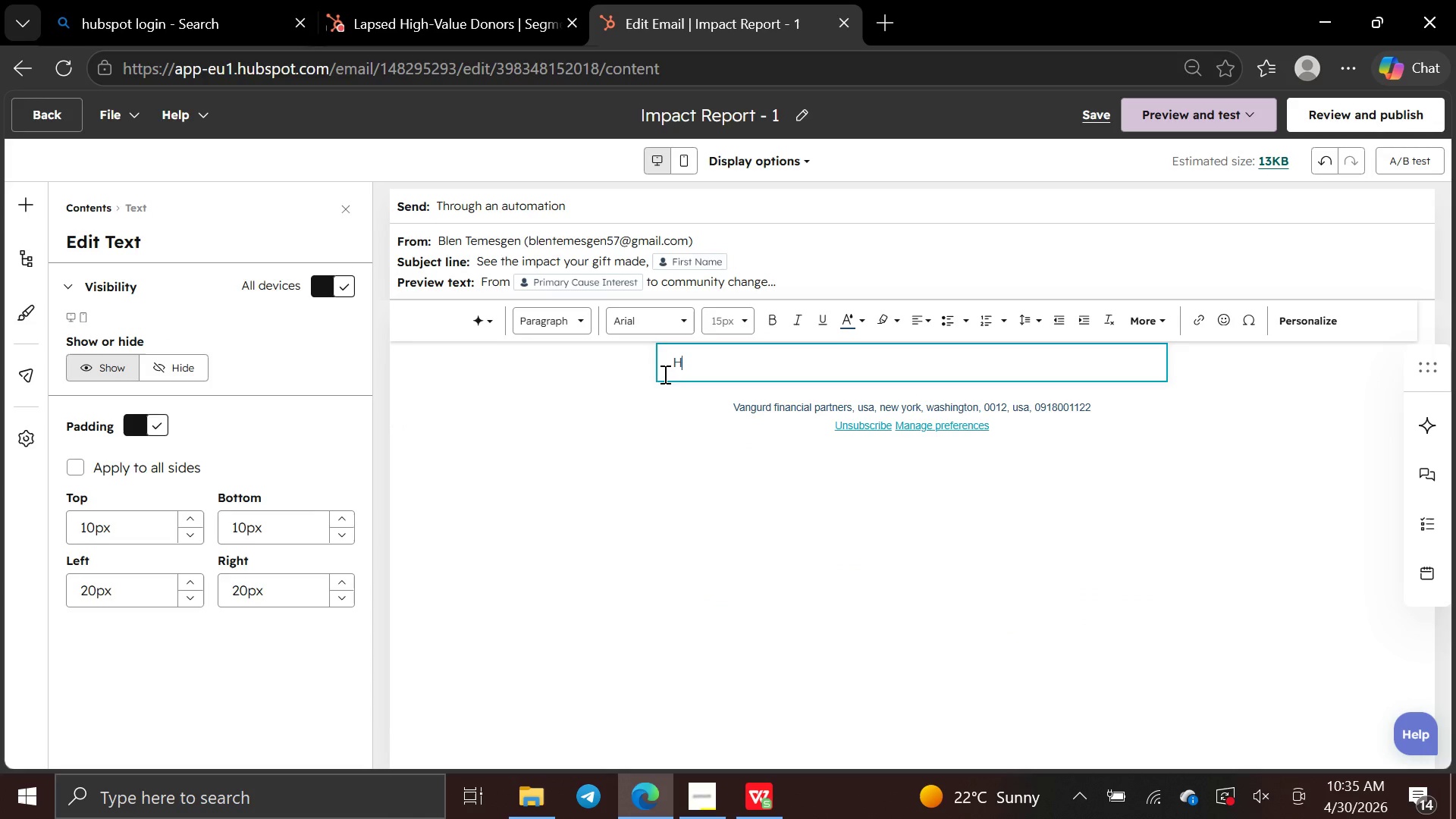 
key(H)
 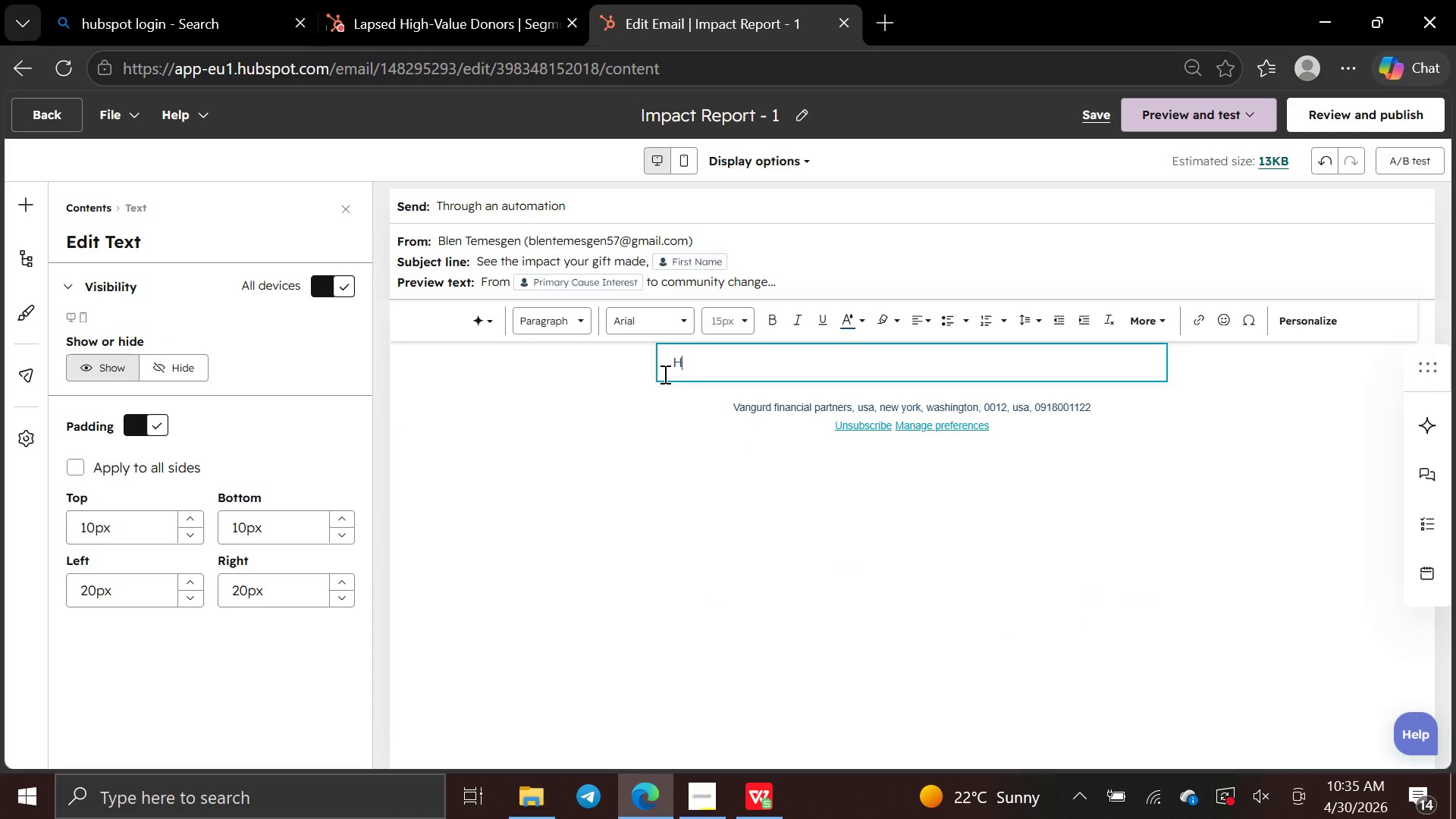 
key(CapsLock)
 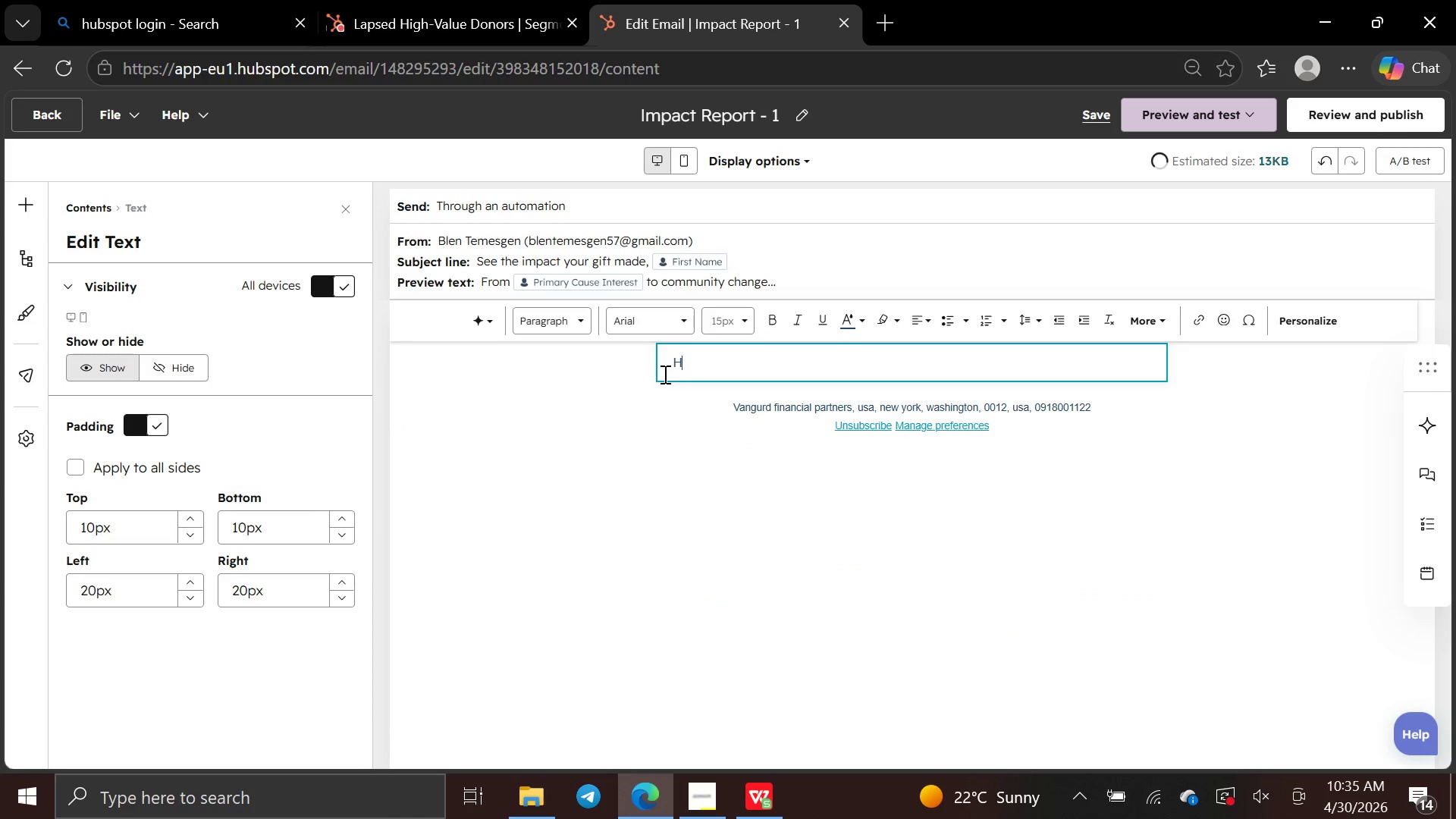 
key(I)
 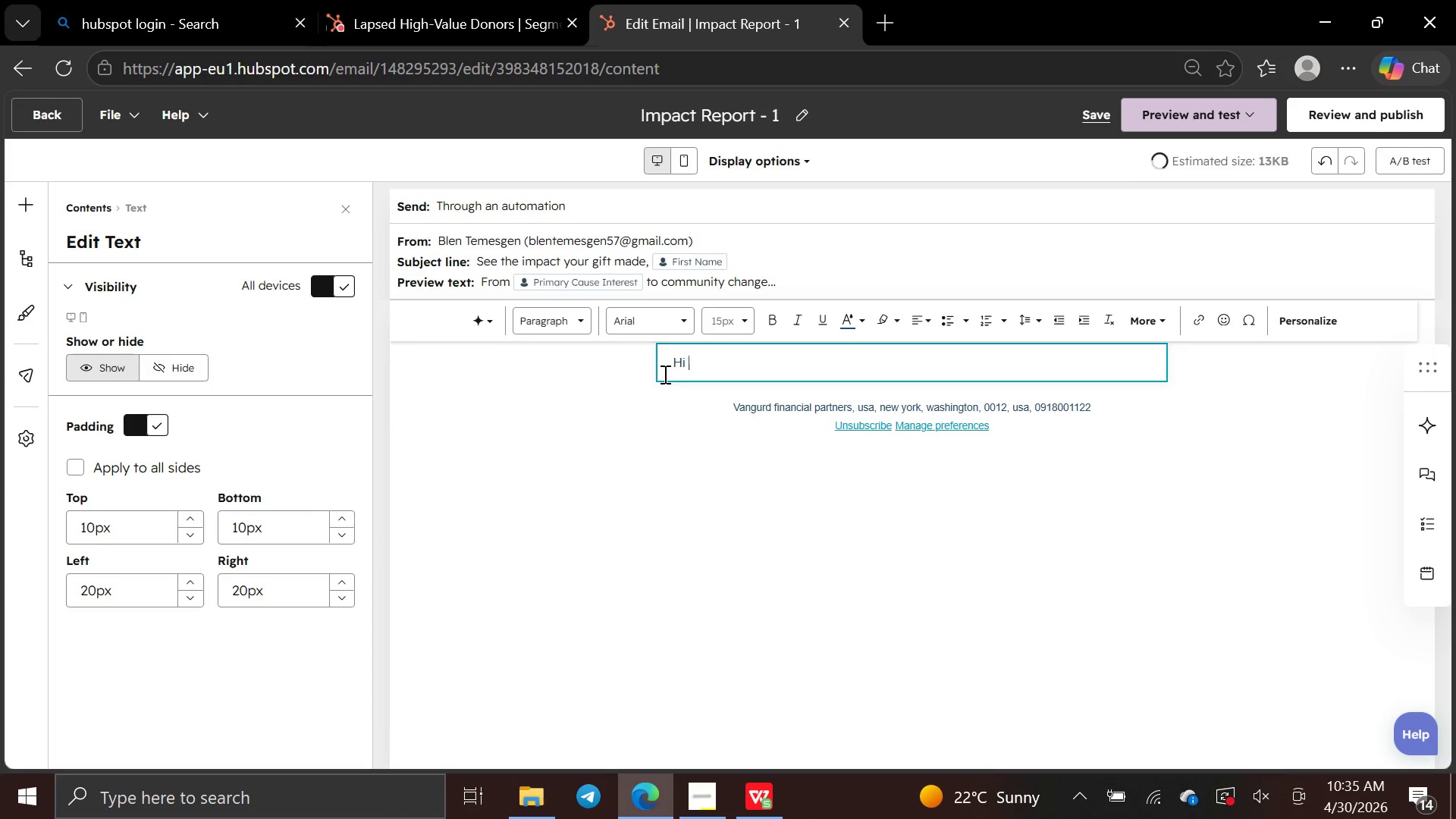 
key(Space)
 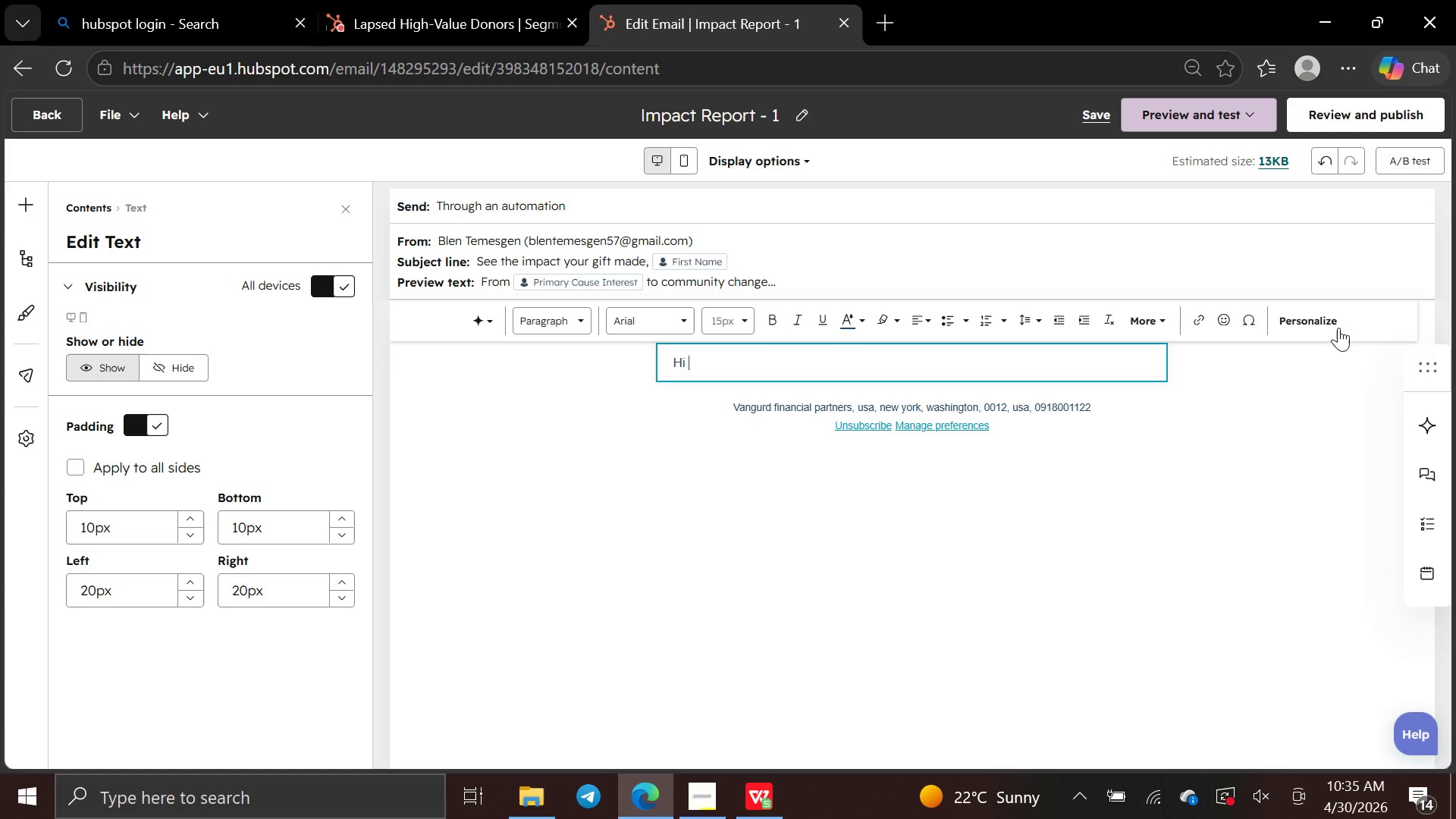 
left_click([1322, 322])
 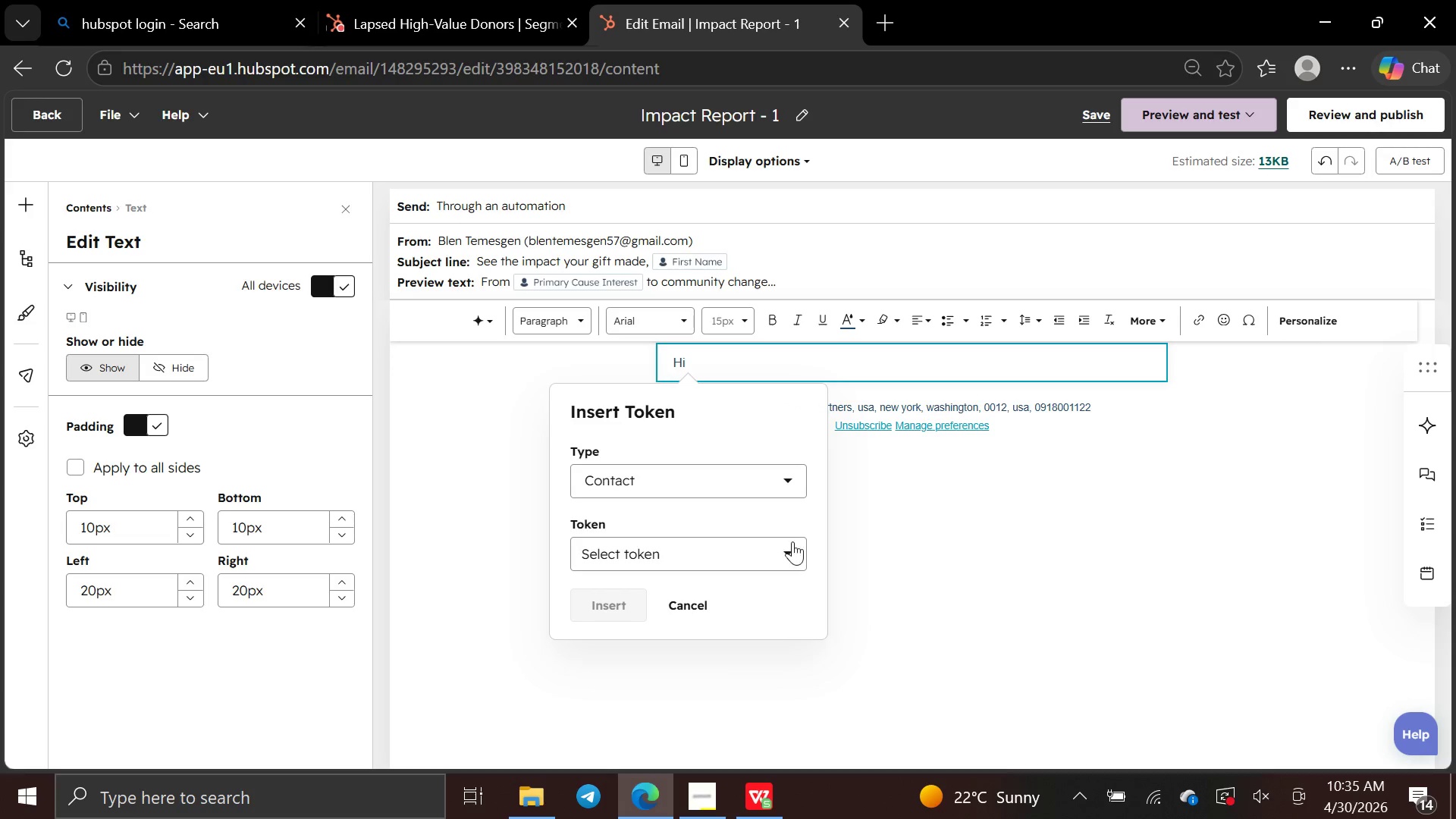 
left_click([791, 541])
 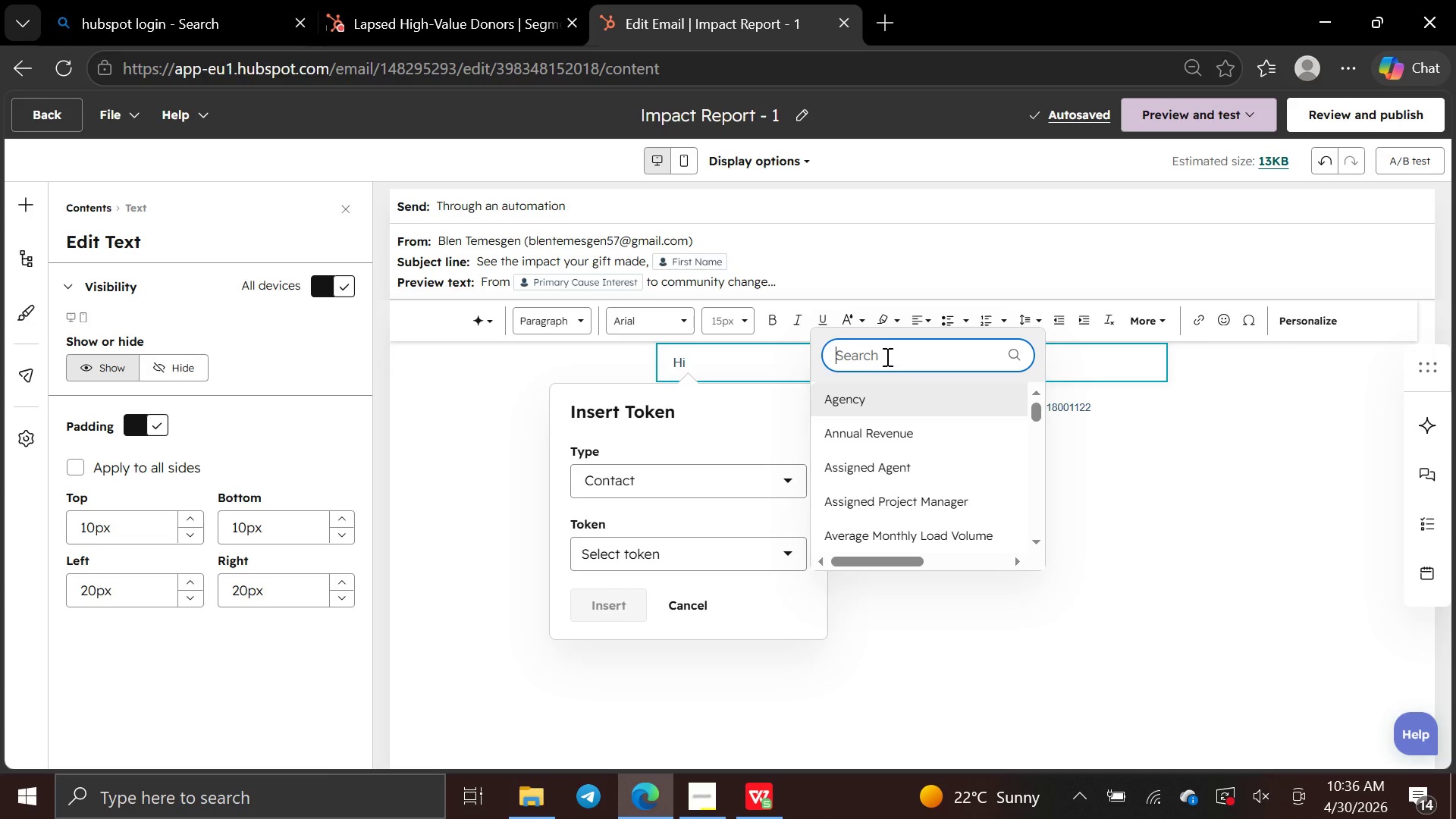 
type(first nam)
 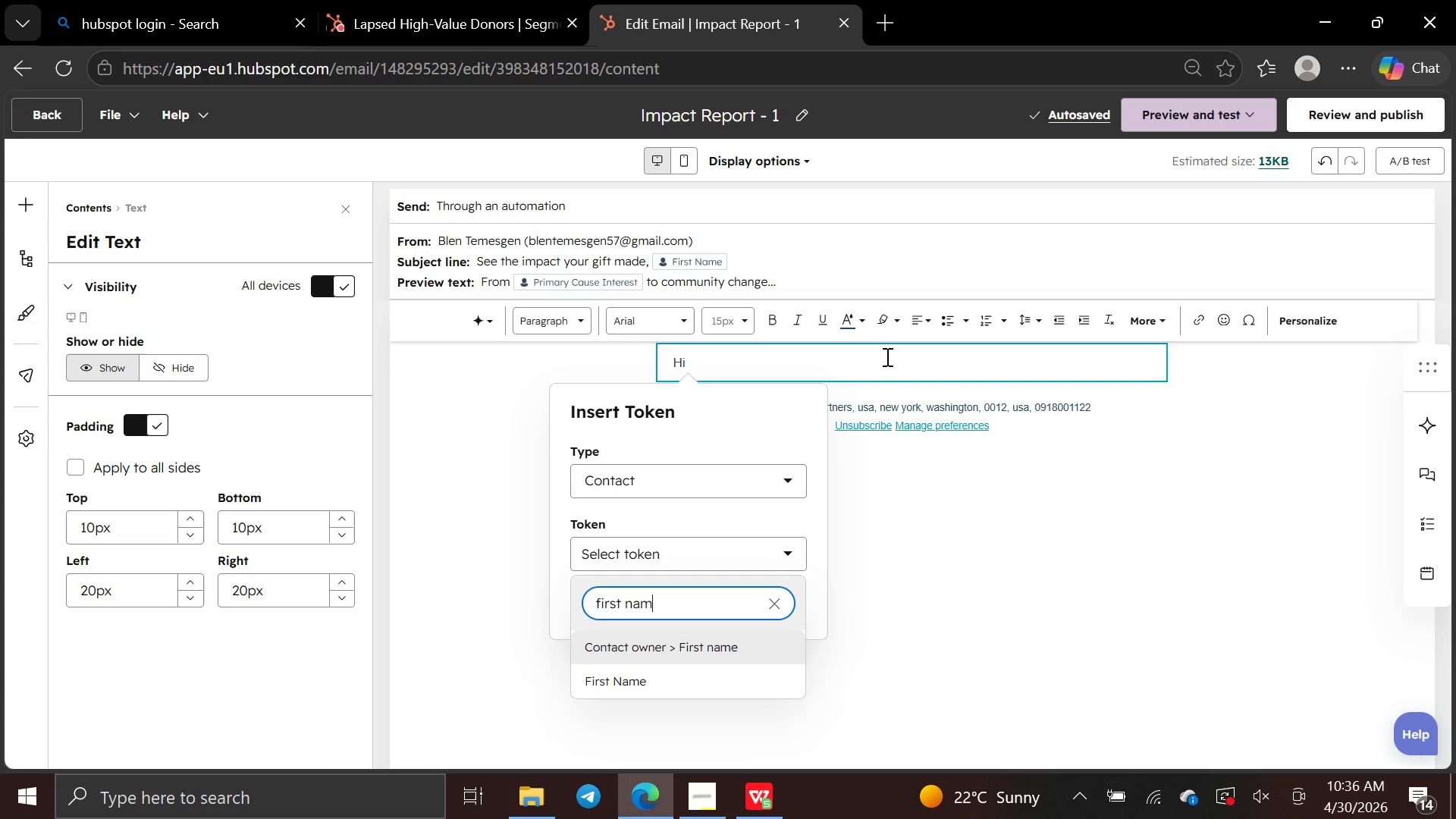 
key(ArrowDown)
 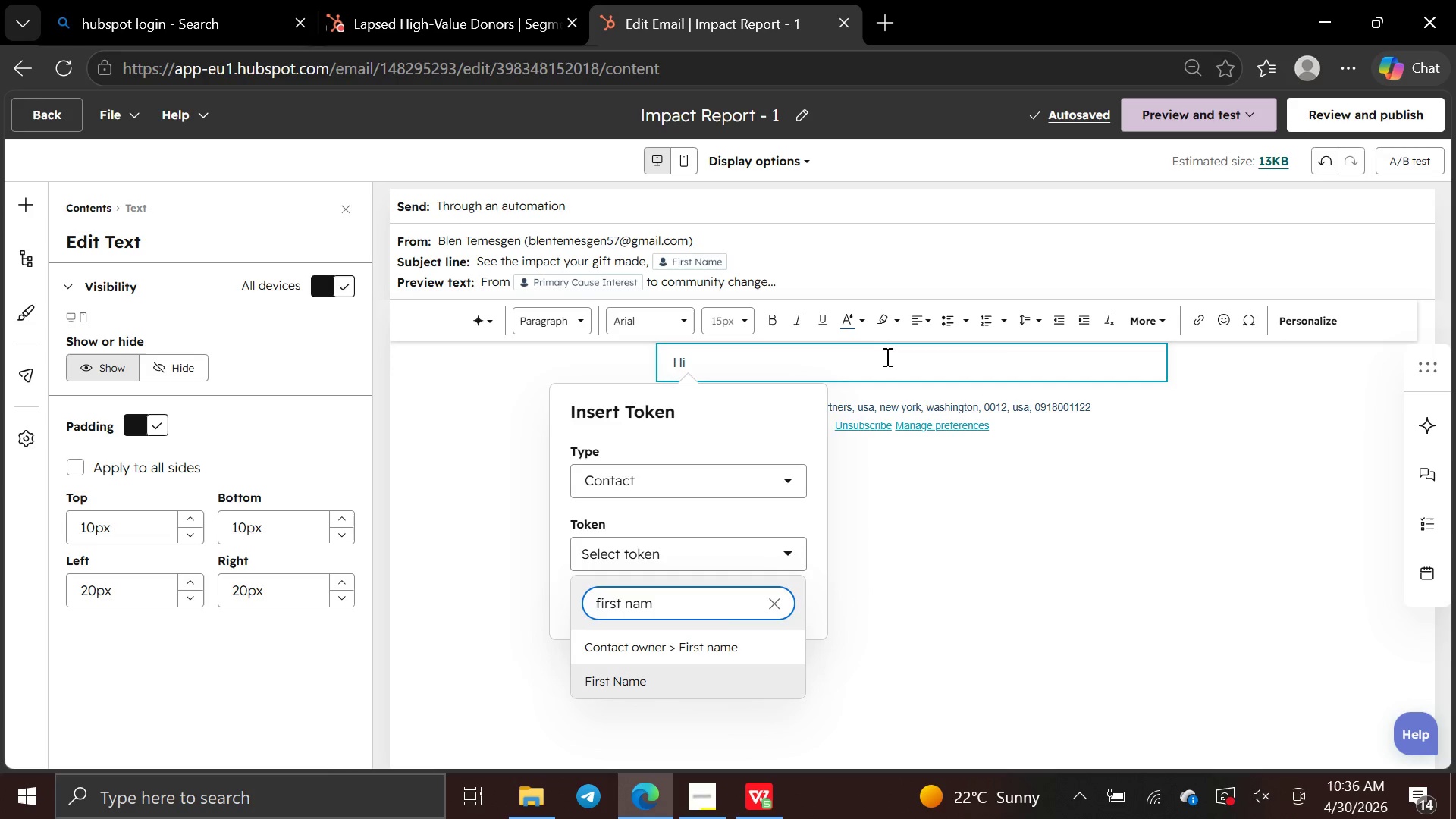 
key(Enter)
 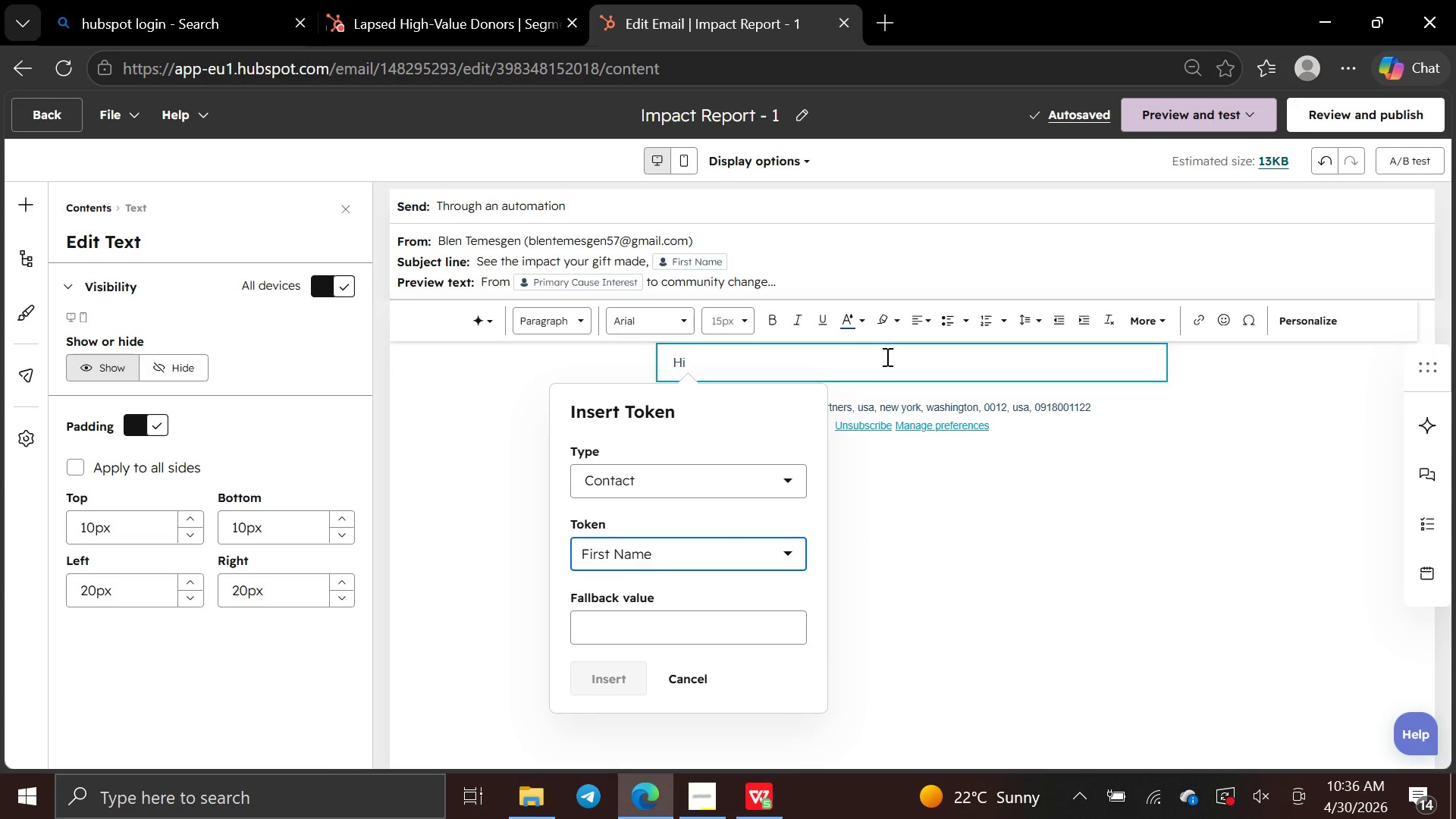 
left_click([886, 356])
 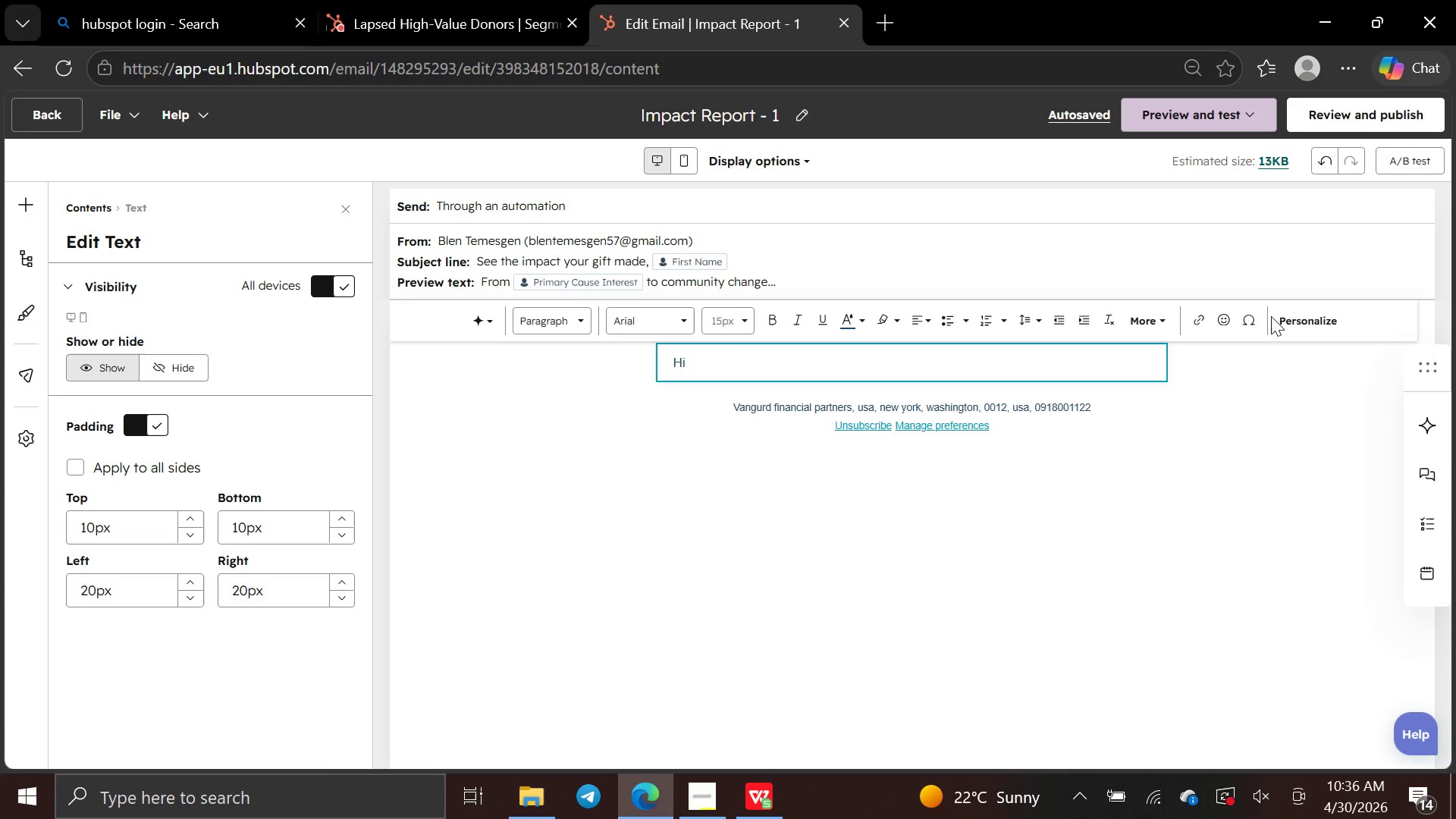 
left_click([1298, 326])
 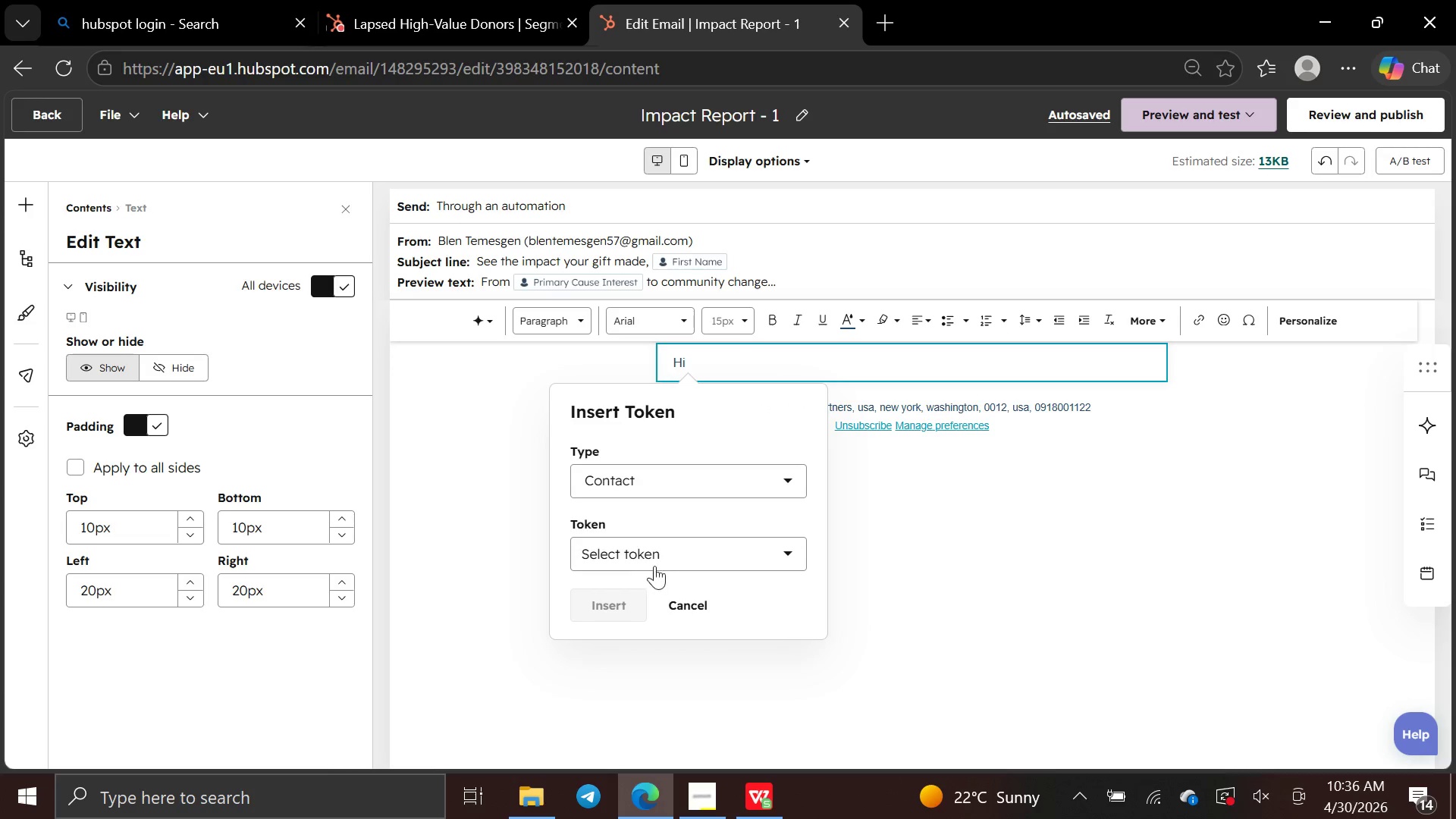 
left_click([661, 561])
 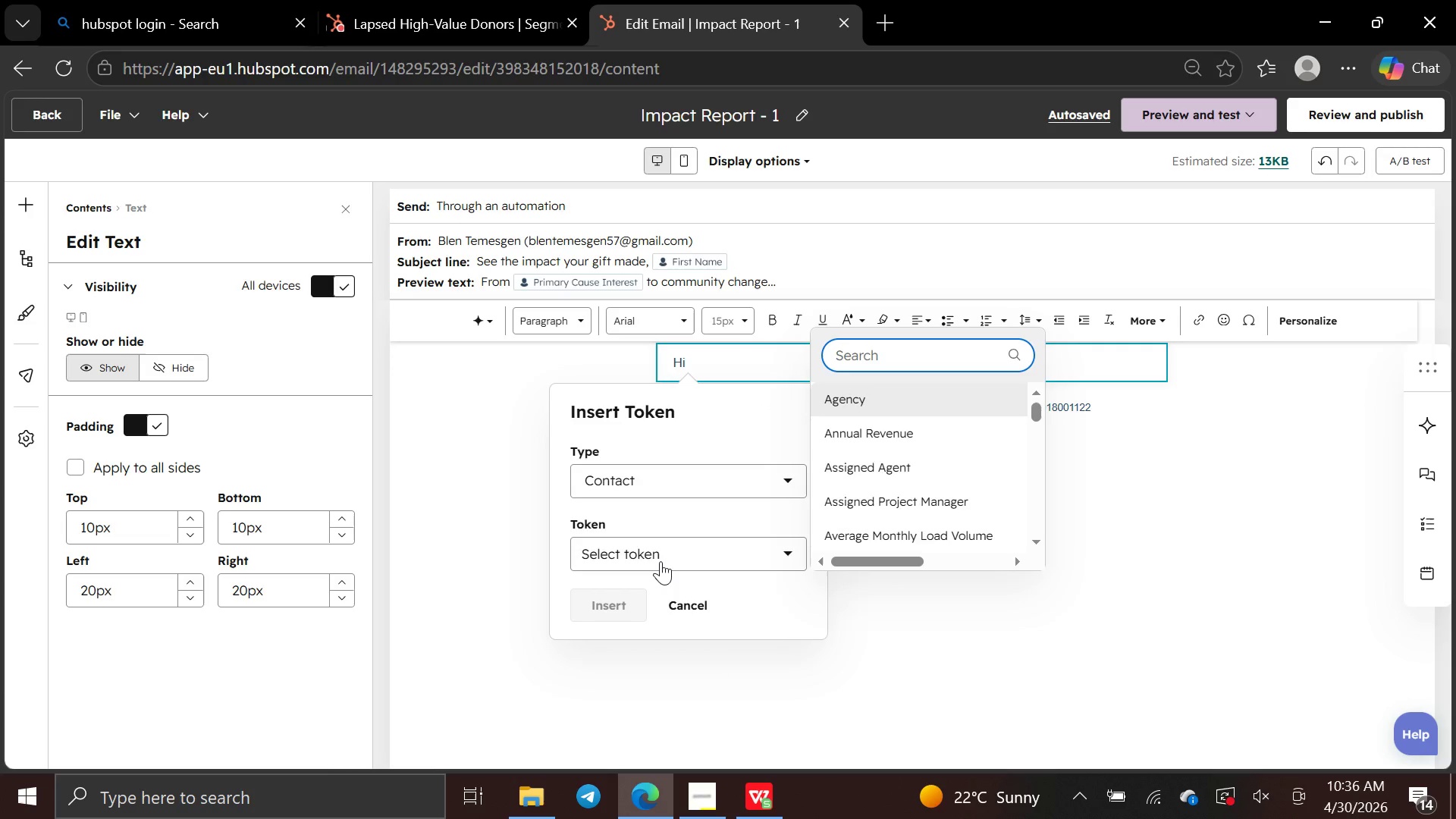 
type(first na)
 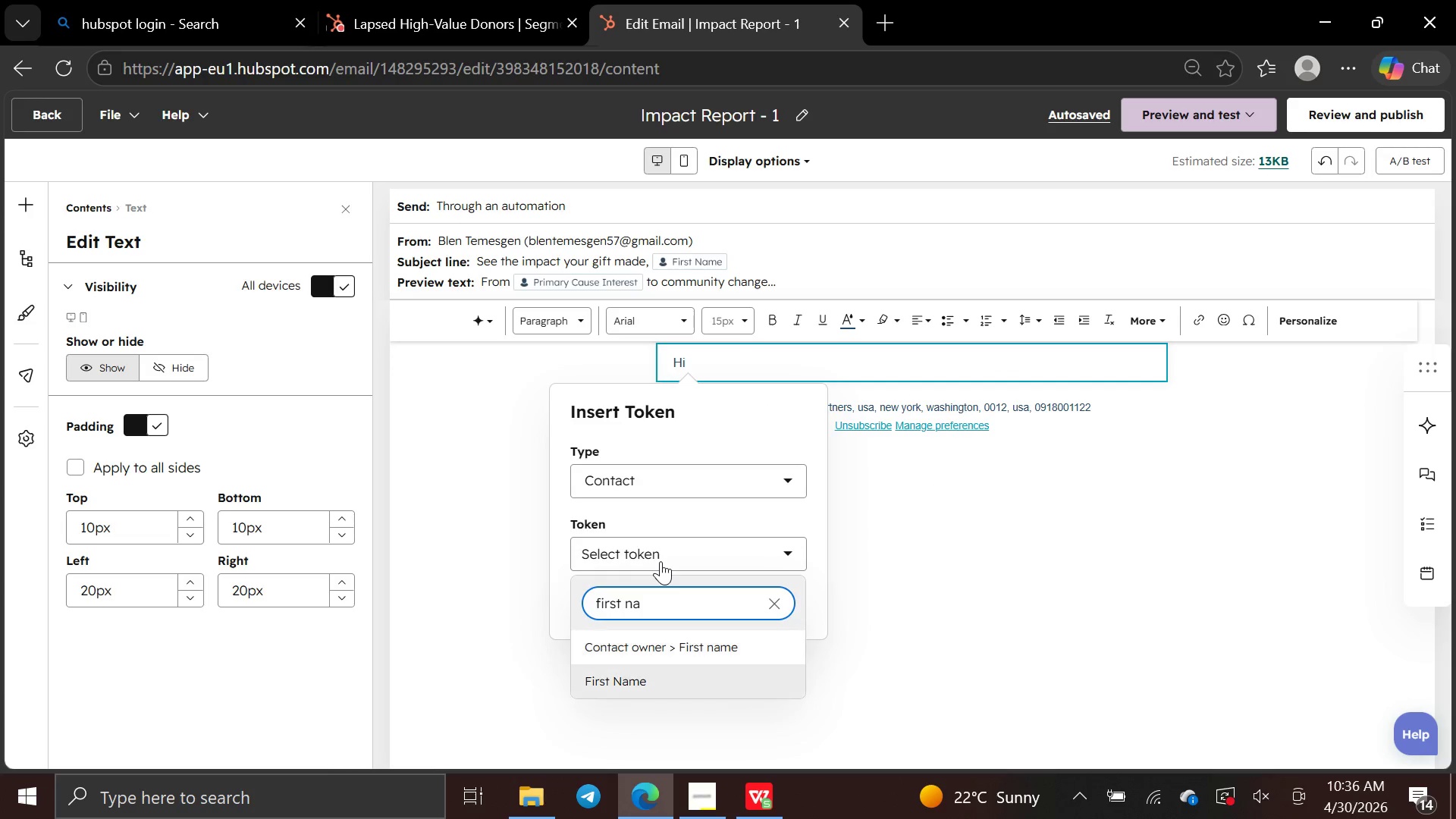 
key(ArrowDown)
 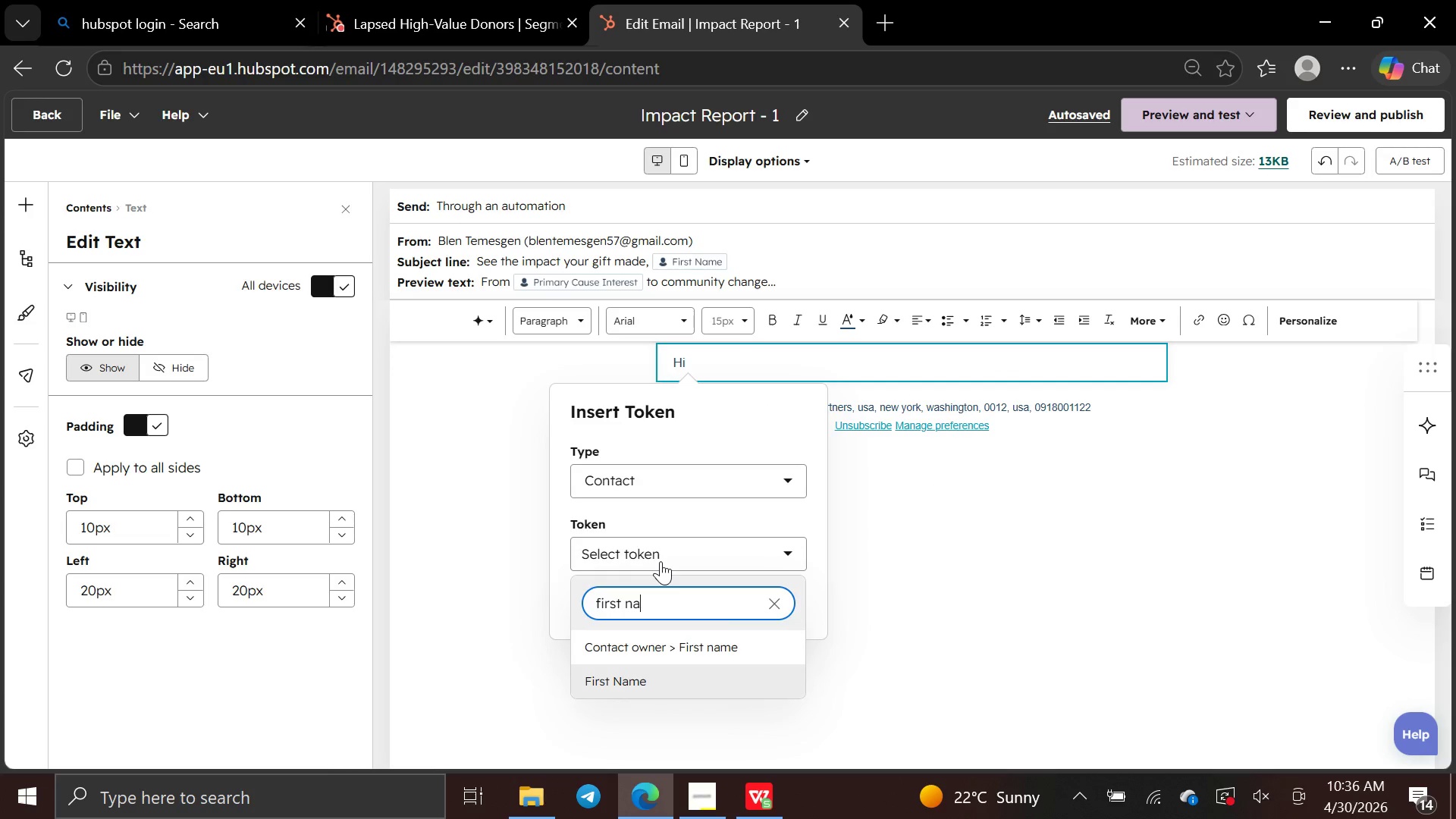 
key(Enter)
 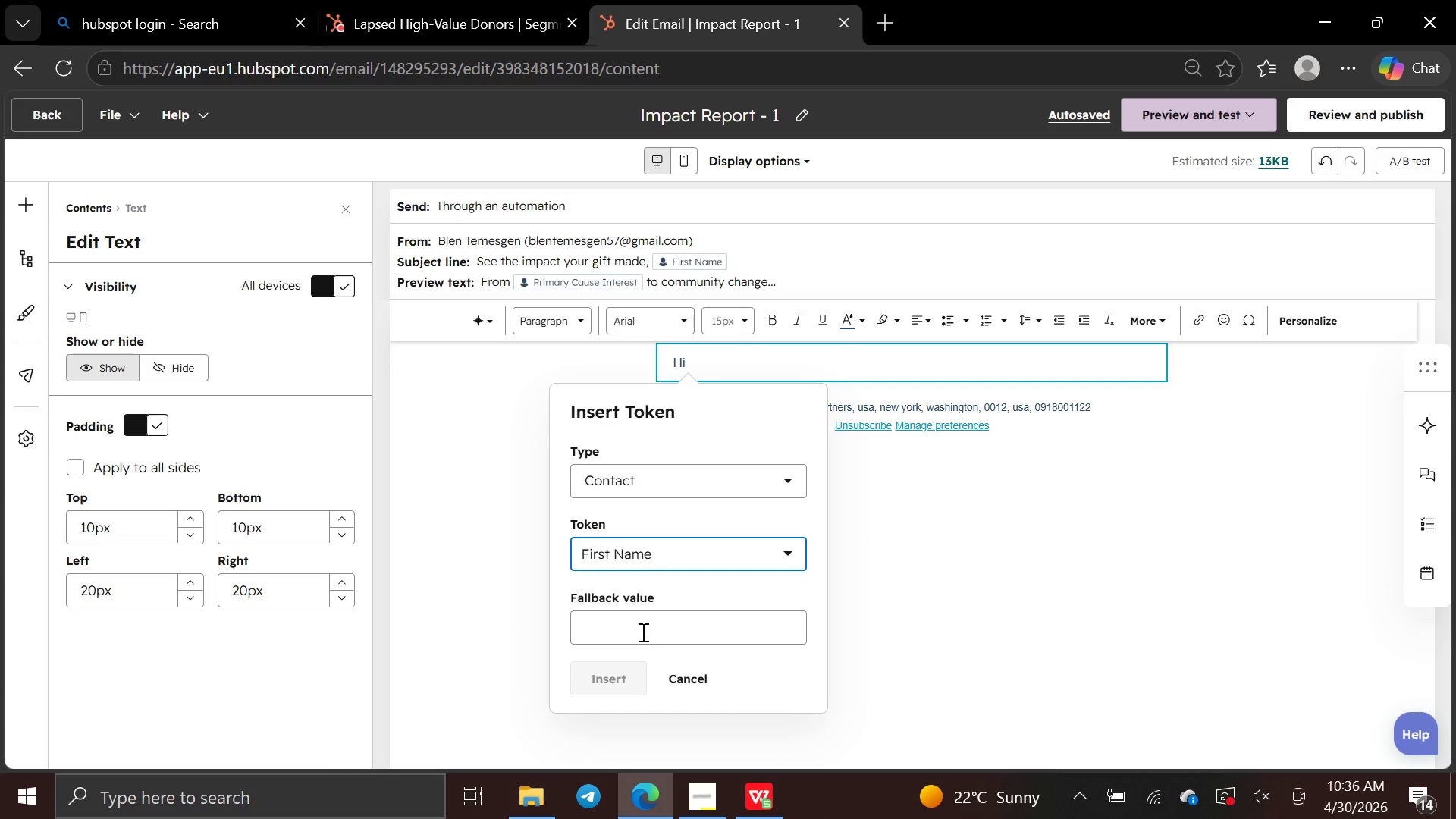 
left_click([643, 625])
 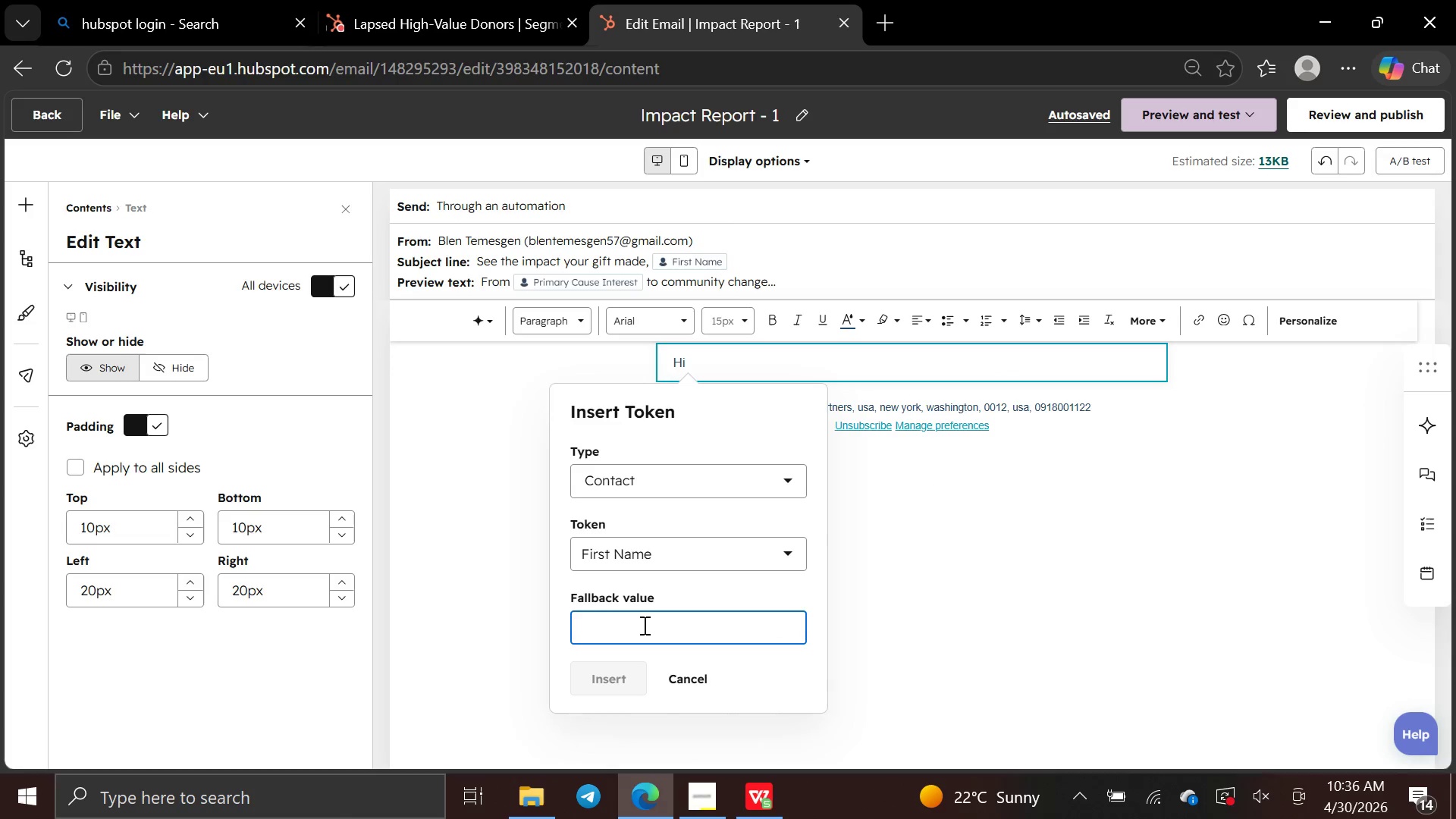 
type(First Name)
 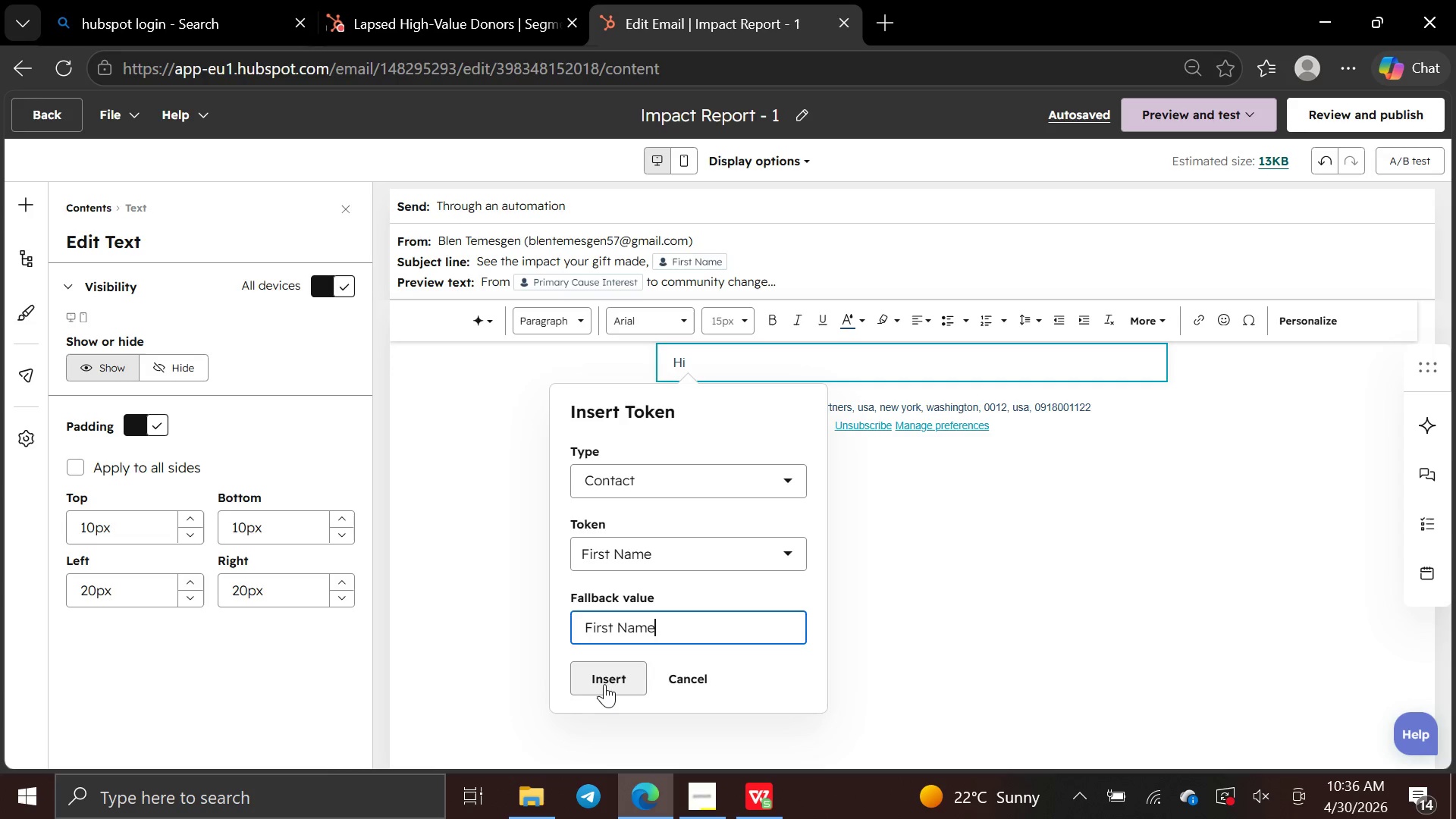 
left_click([604, 680])
 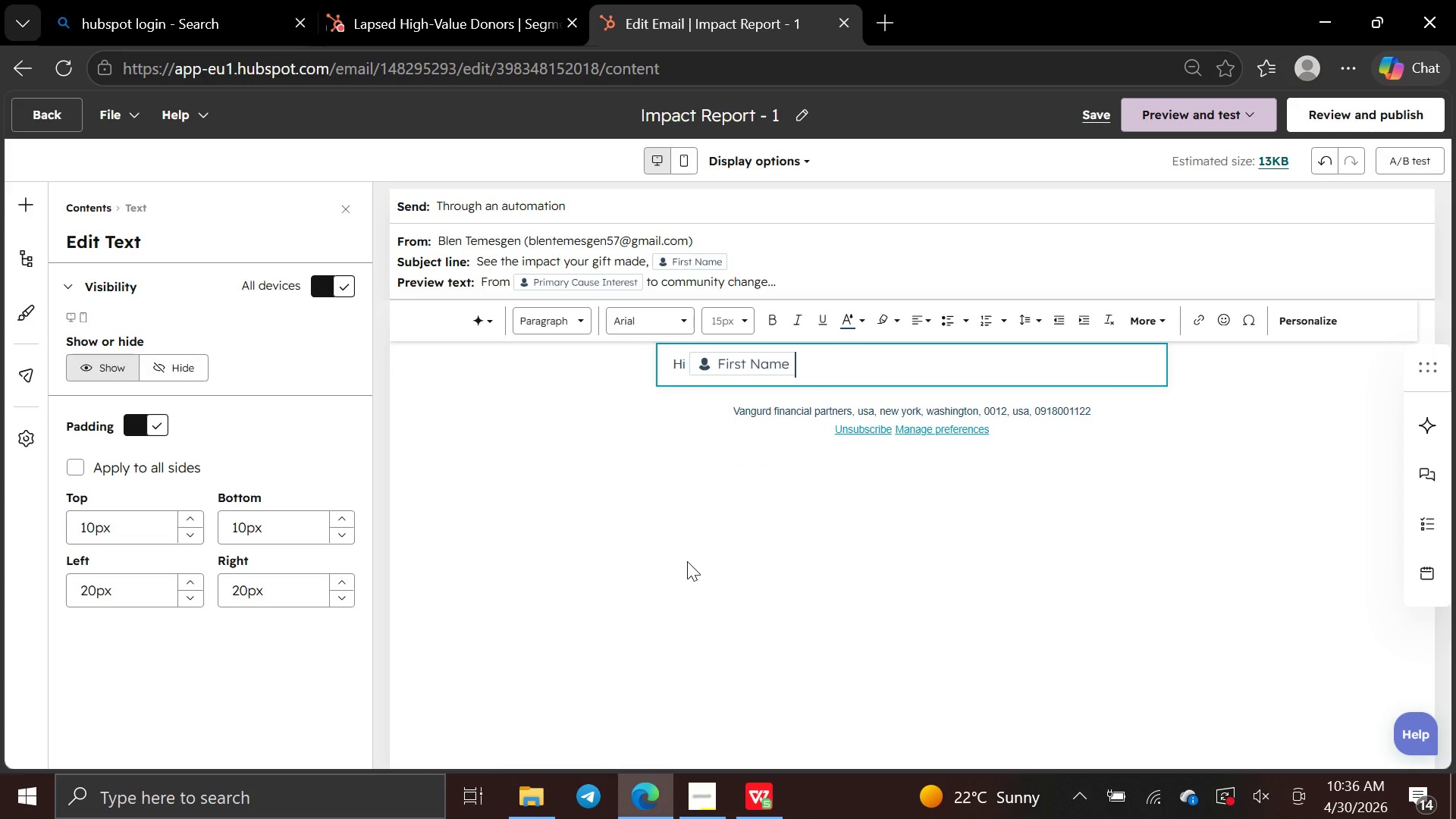 
key(Comma)
 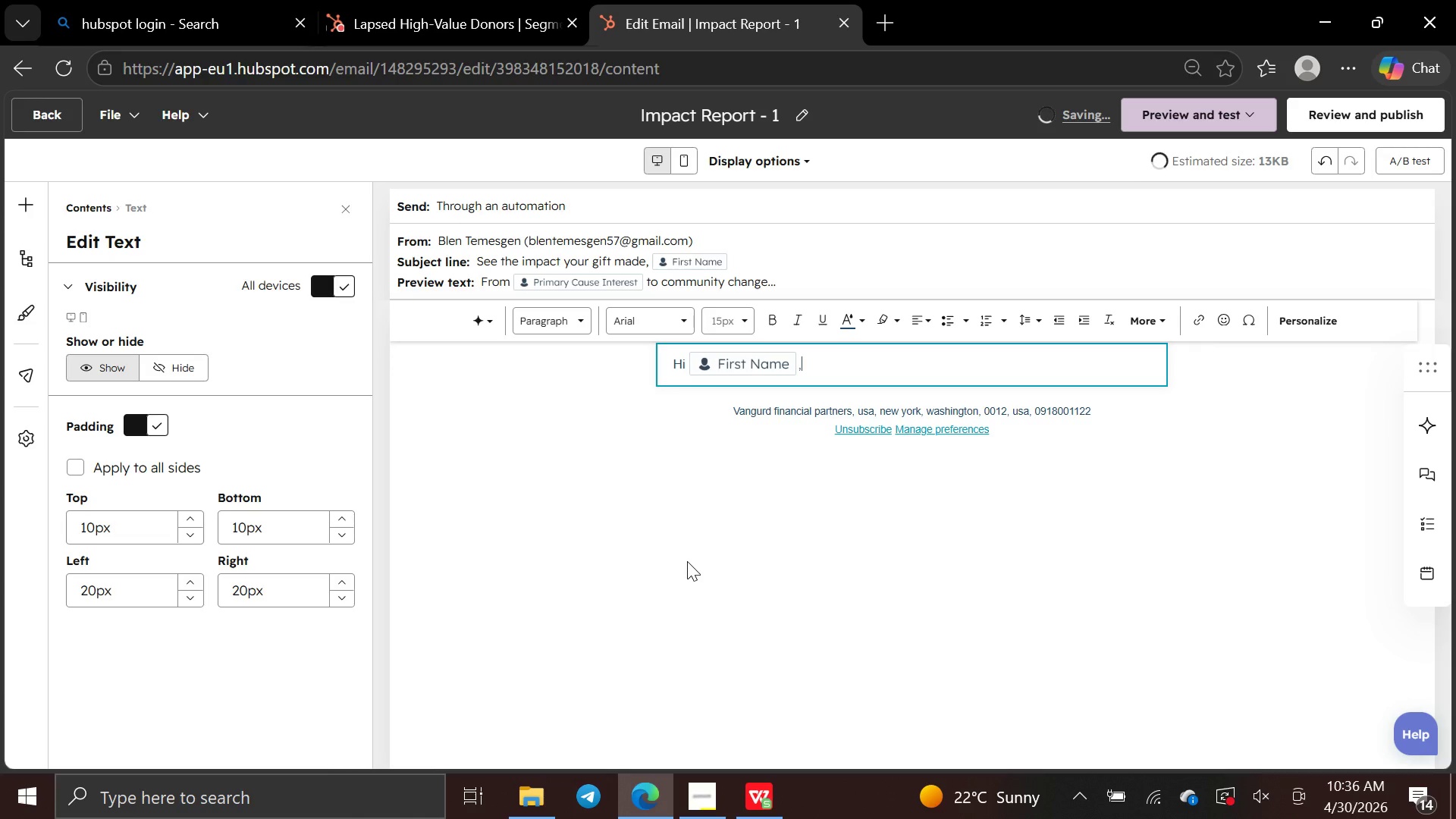 
key(Enter)
 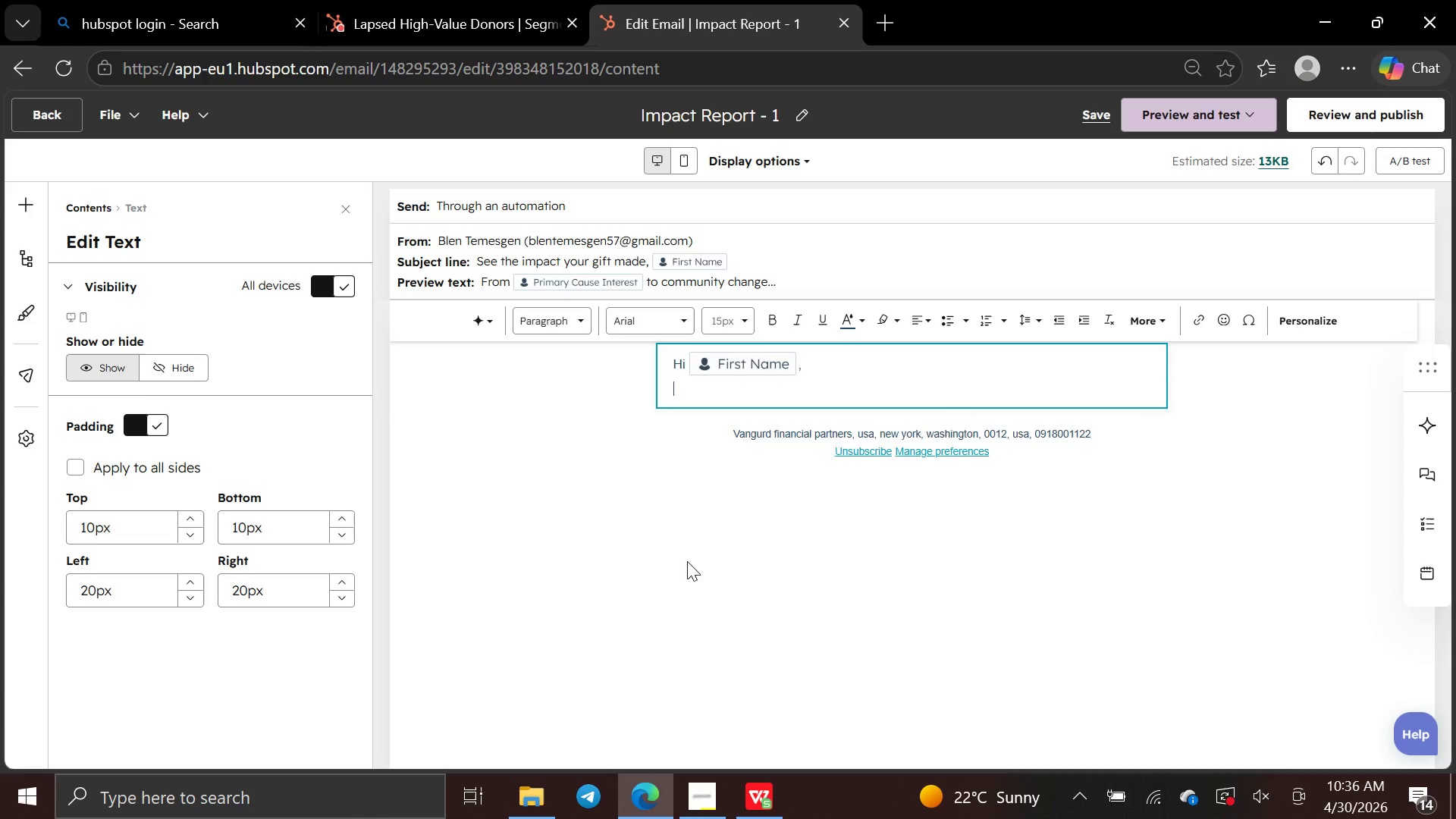 
key(Enter)
 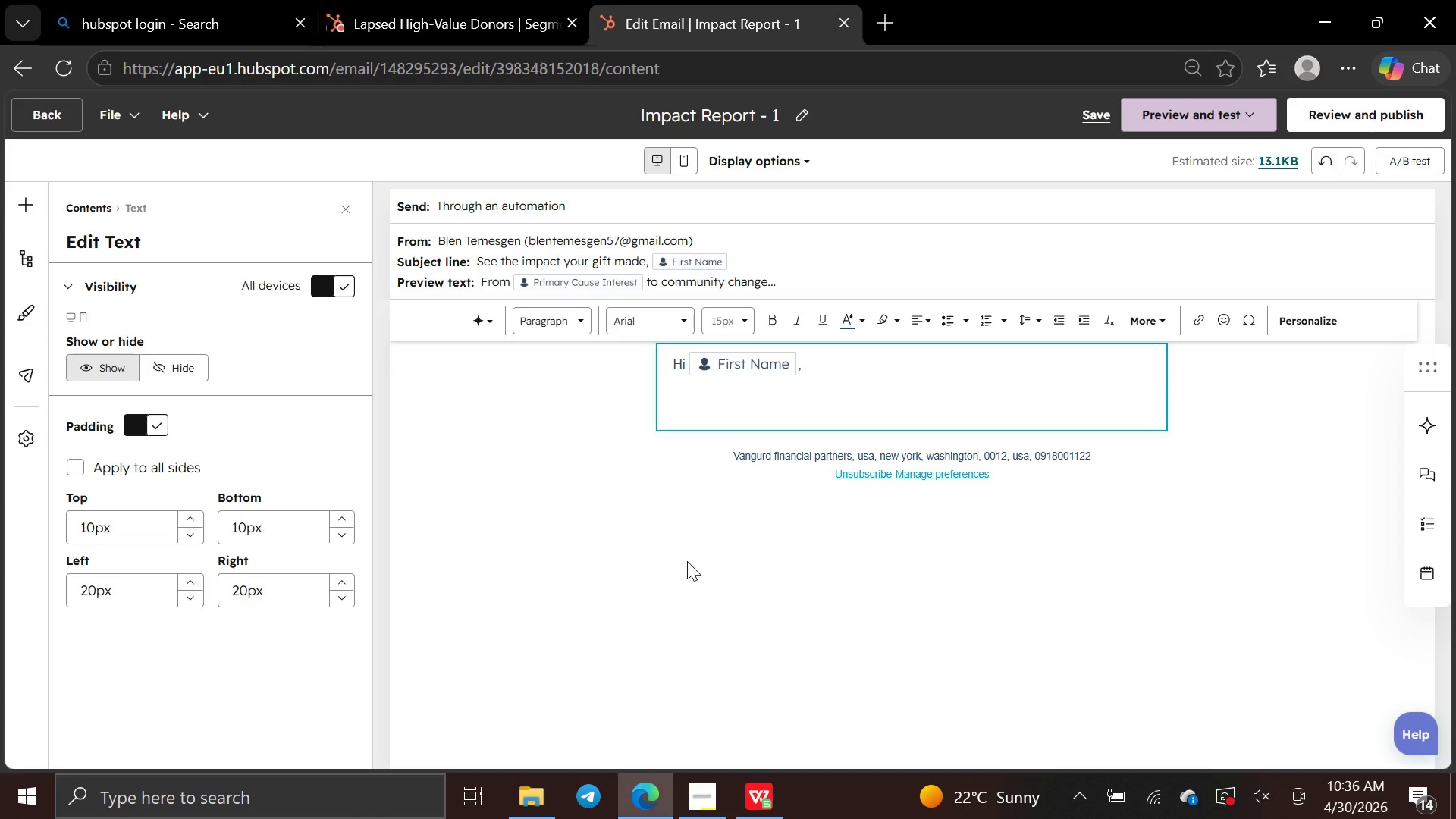 
type(th)
key(Backspace)
key(Backspace)
type(Thanks to your generous)
 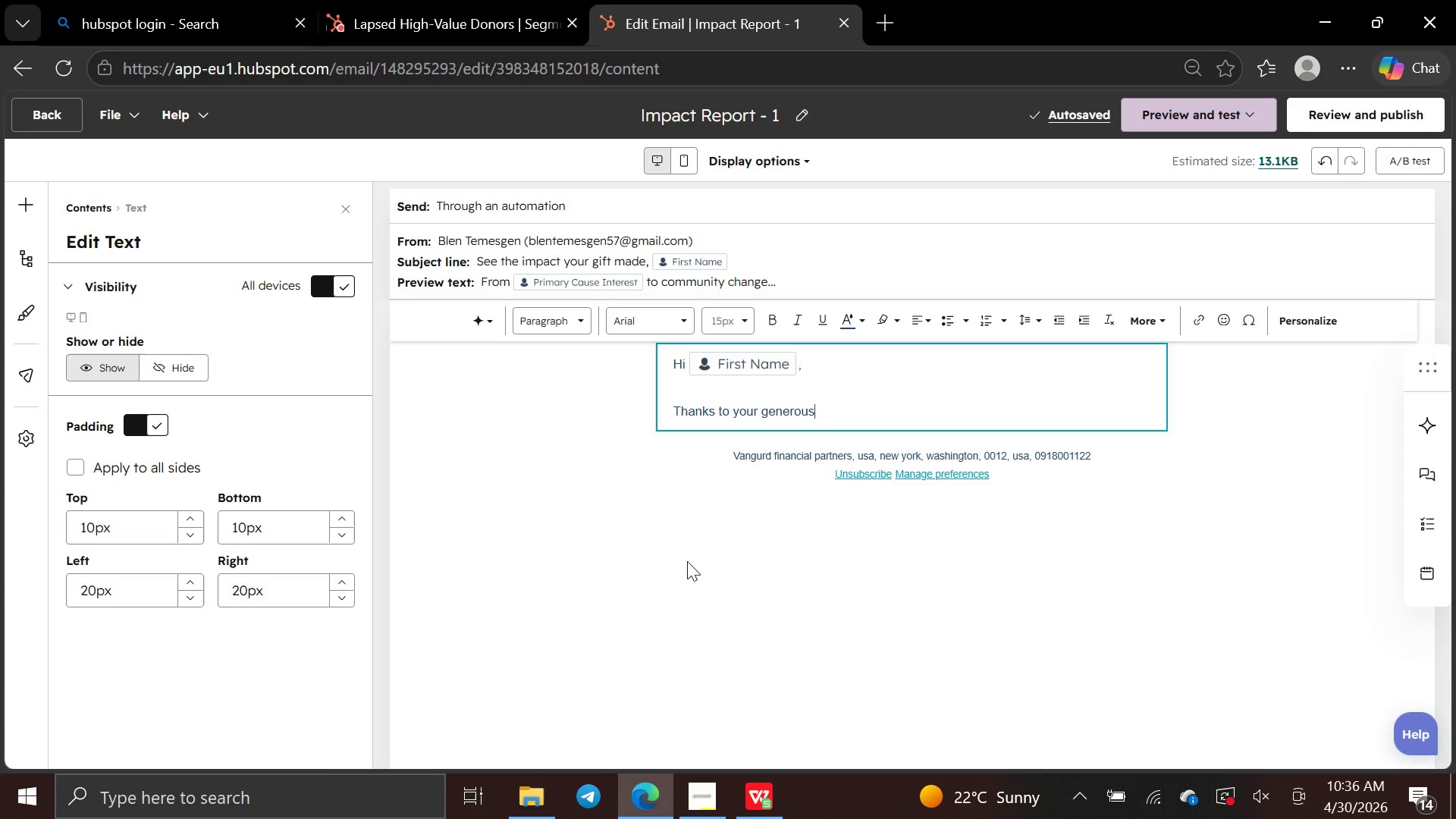 
wait(6.83)
 